 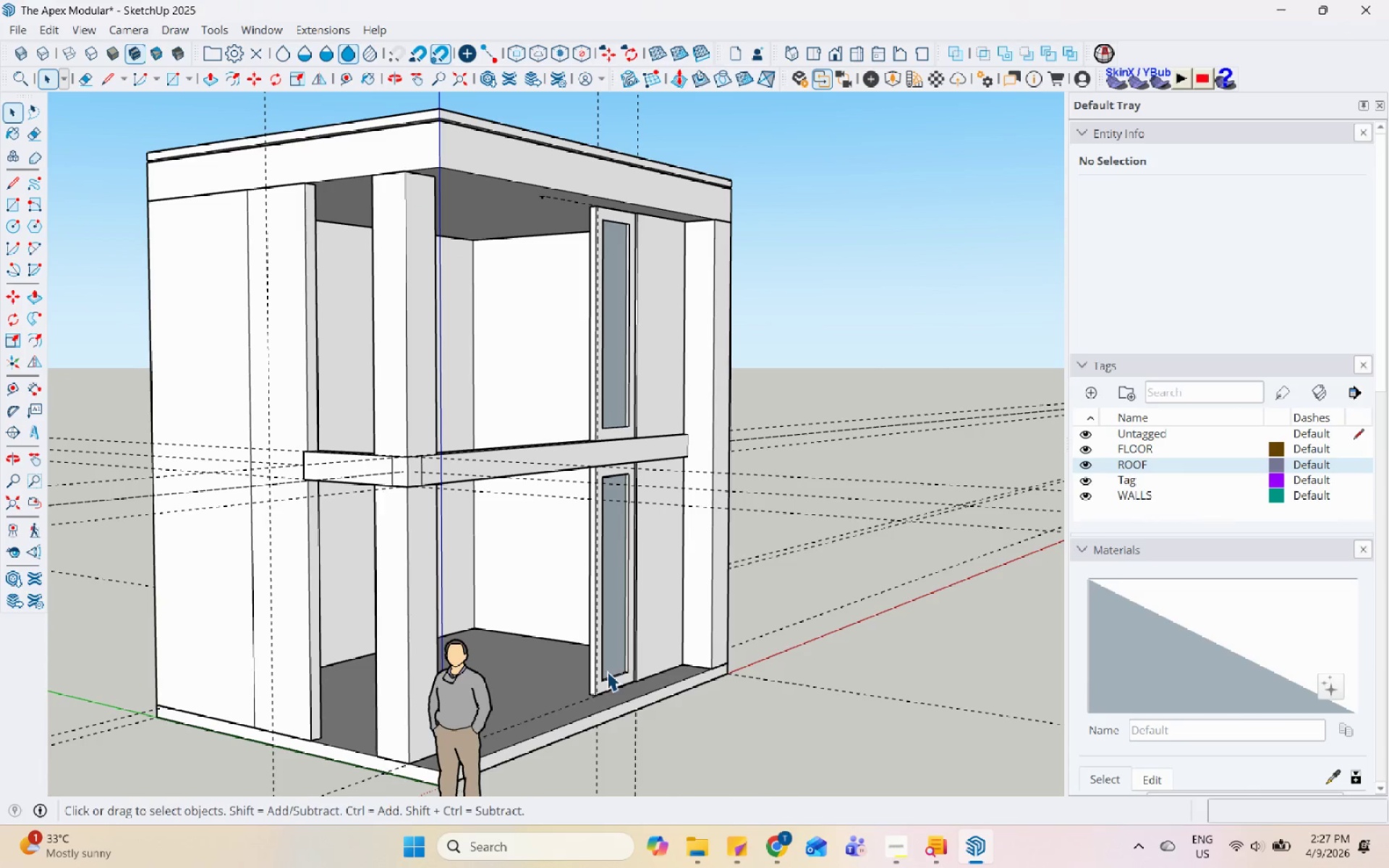 
key(Control+Z)
 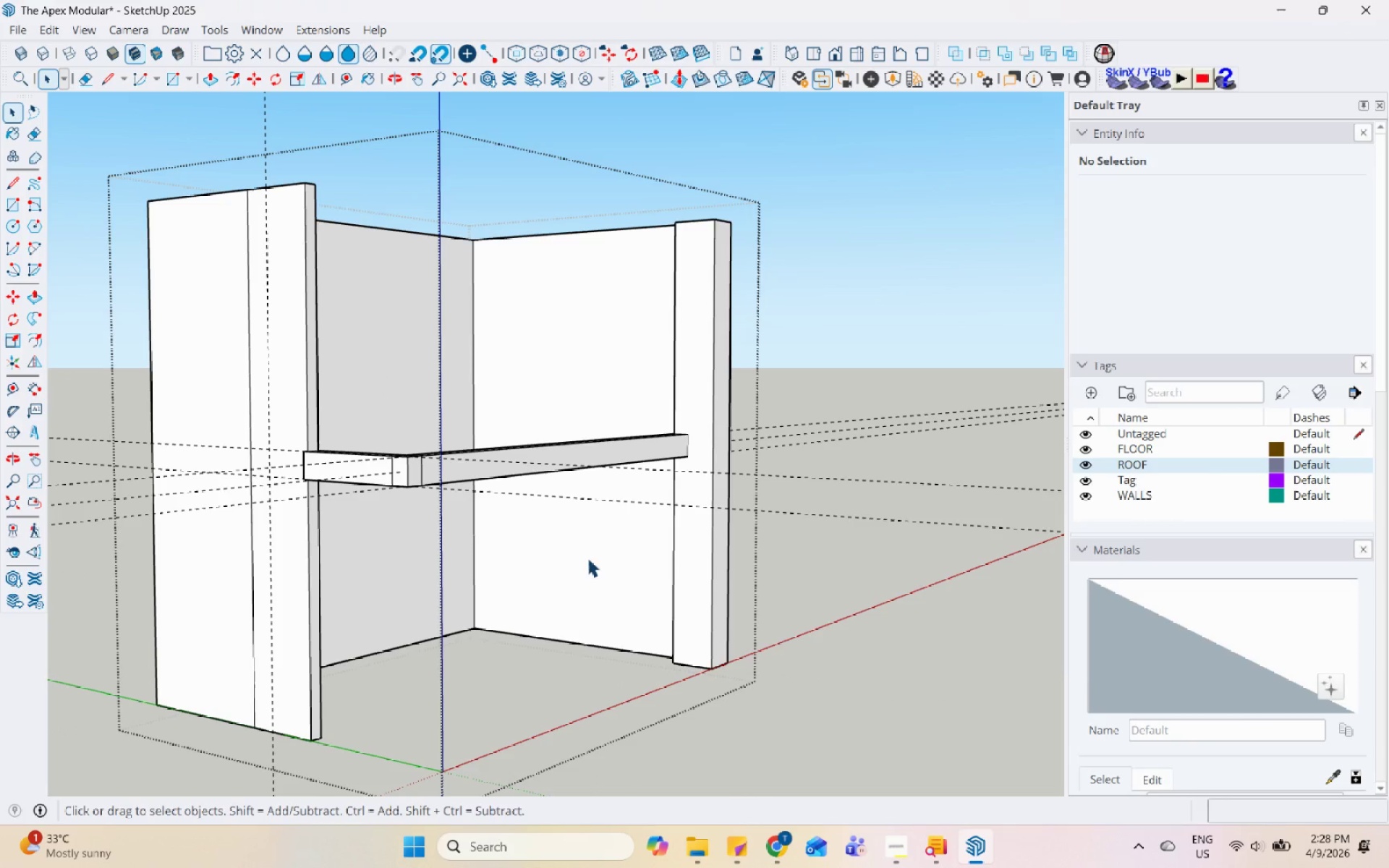 
left_click([880, 417])
 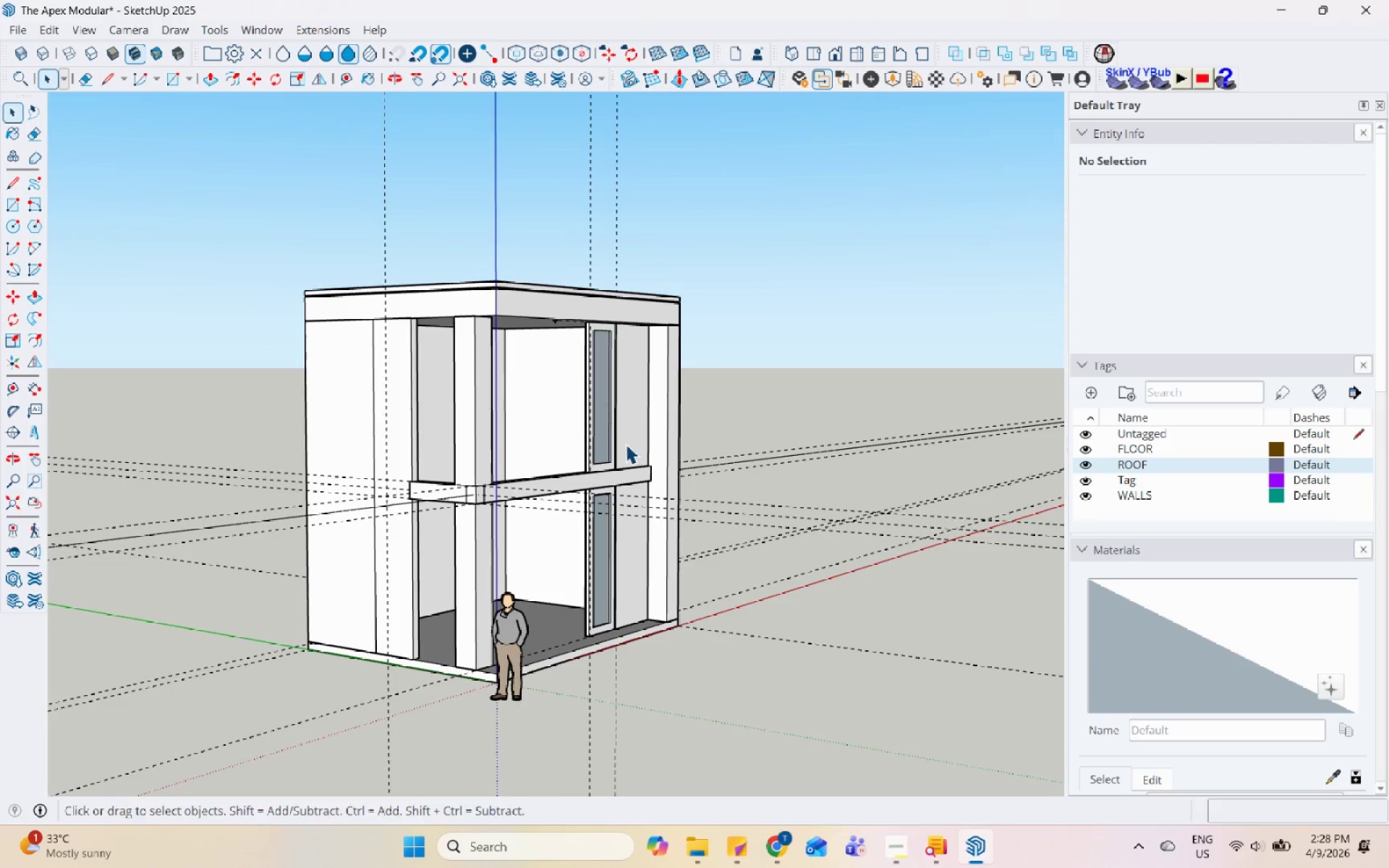 
scroll: coordinate [578, 534], scroll_direction: down, amount: 4.0
 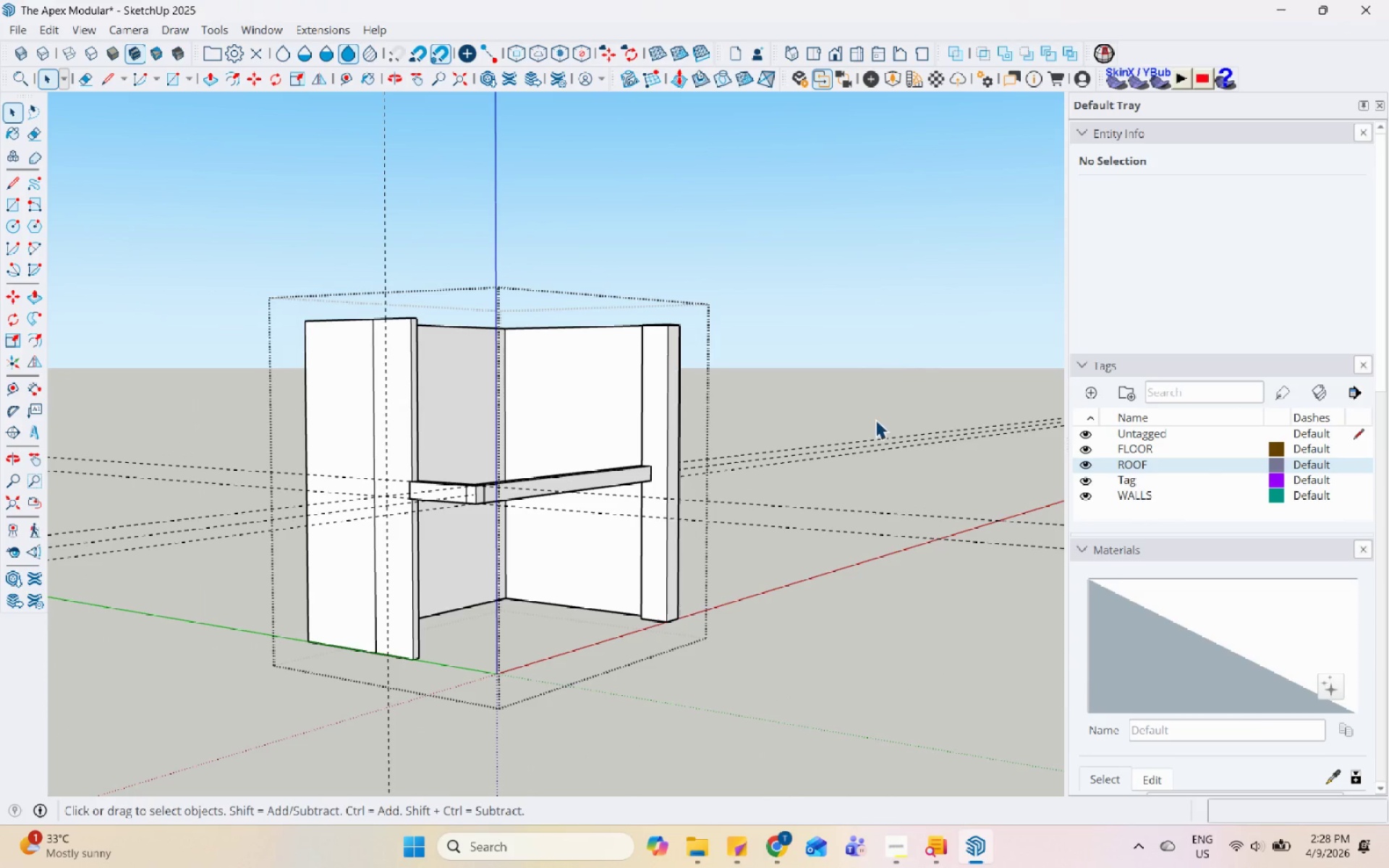 
scroll: coordinate [626, 652], scroll_direction: up, amount: 8.0
 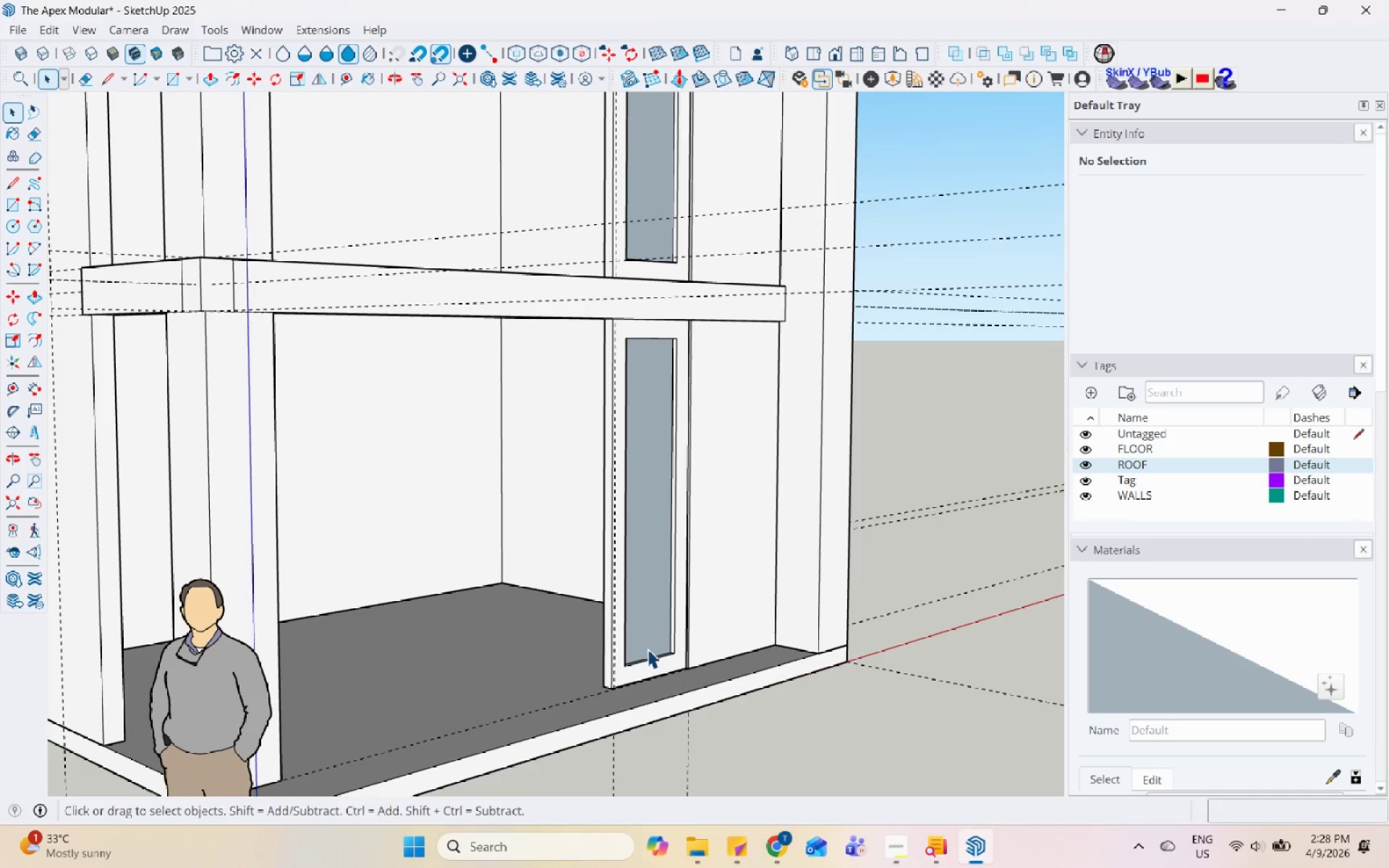 
key(Control+S)
 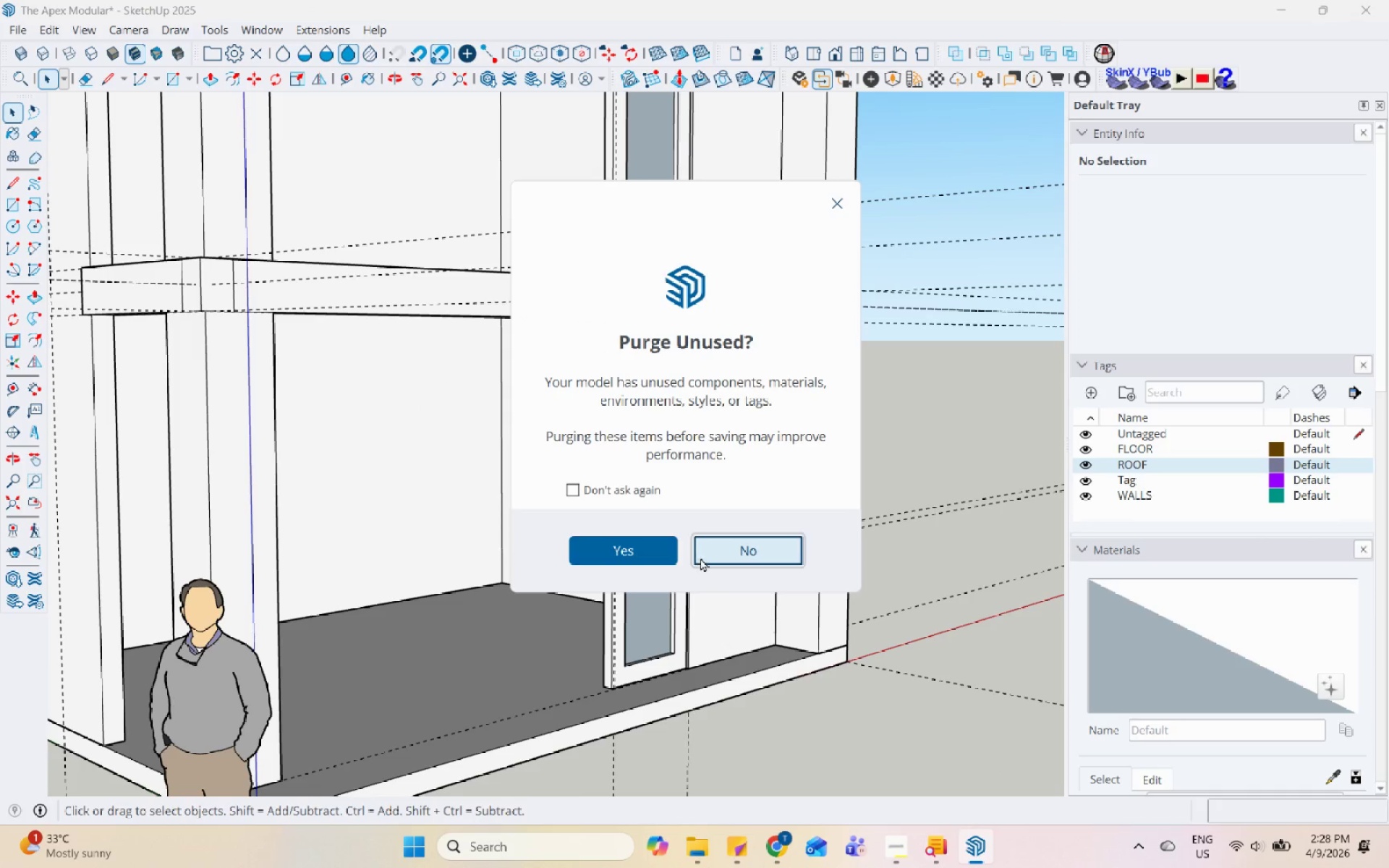 
left_click([710, 554])
 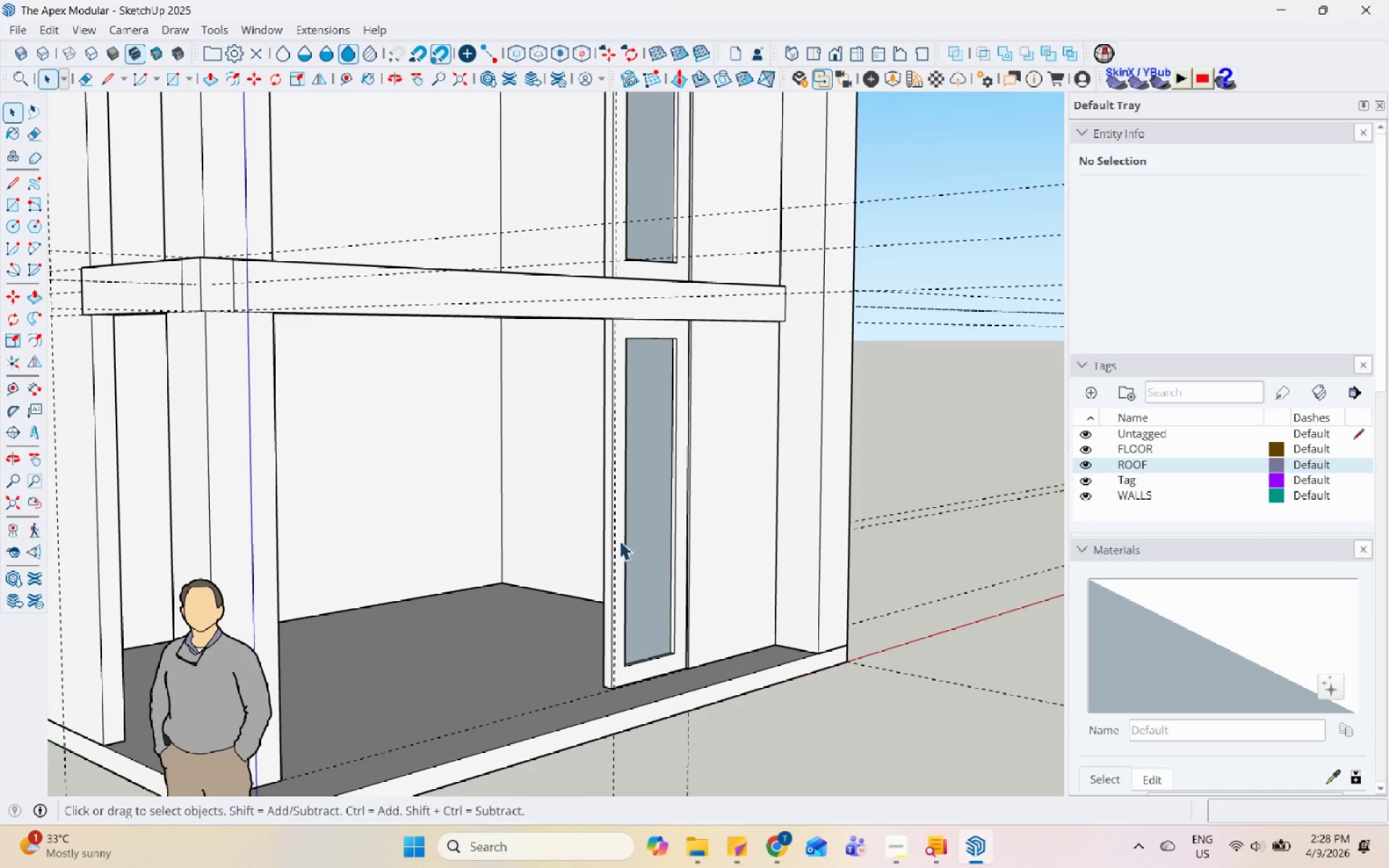 
scroll: coordinate [551, 395], scroll_direction: down, amount: 6.0
 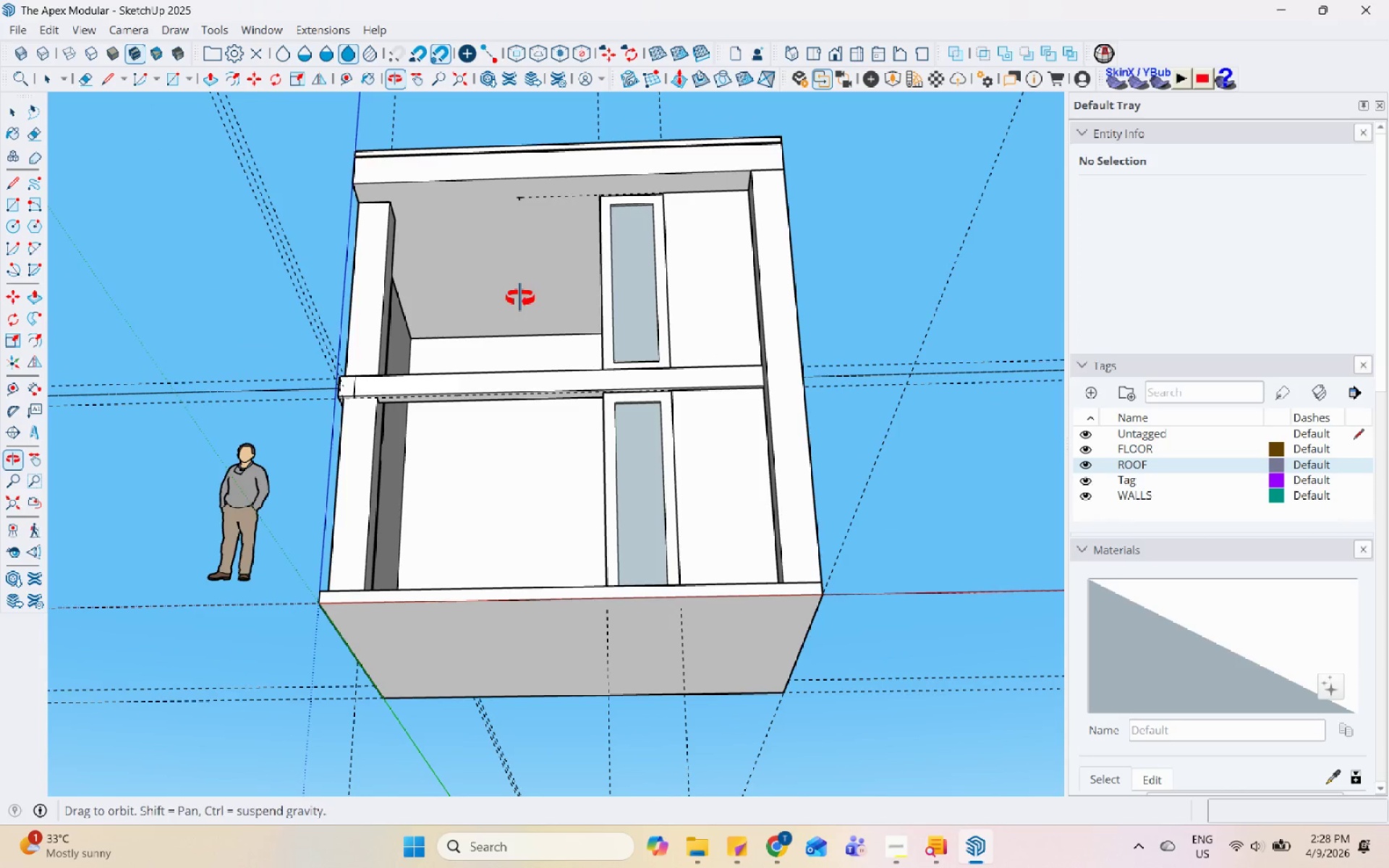 
scroll: coordinate [399, 213], scroll_direction: up, amount: 8.0
 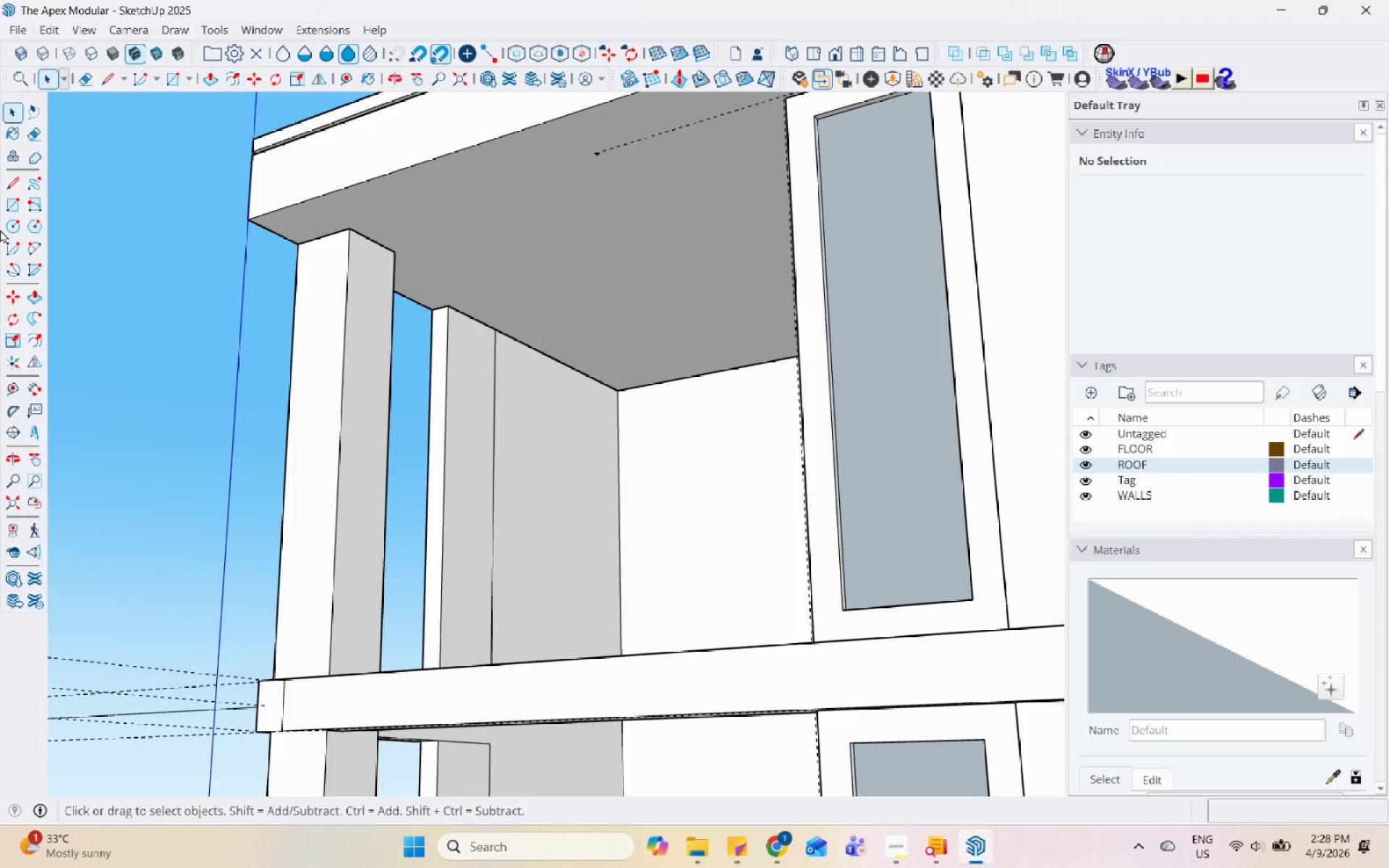 
left_click([9, 203])
 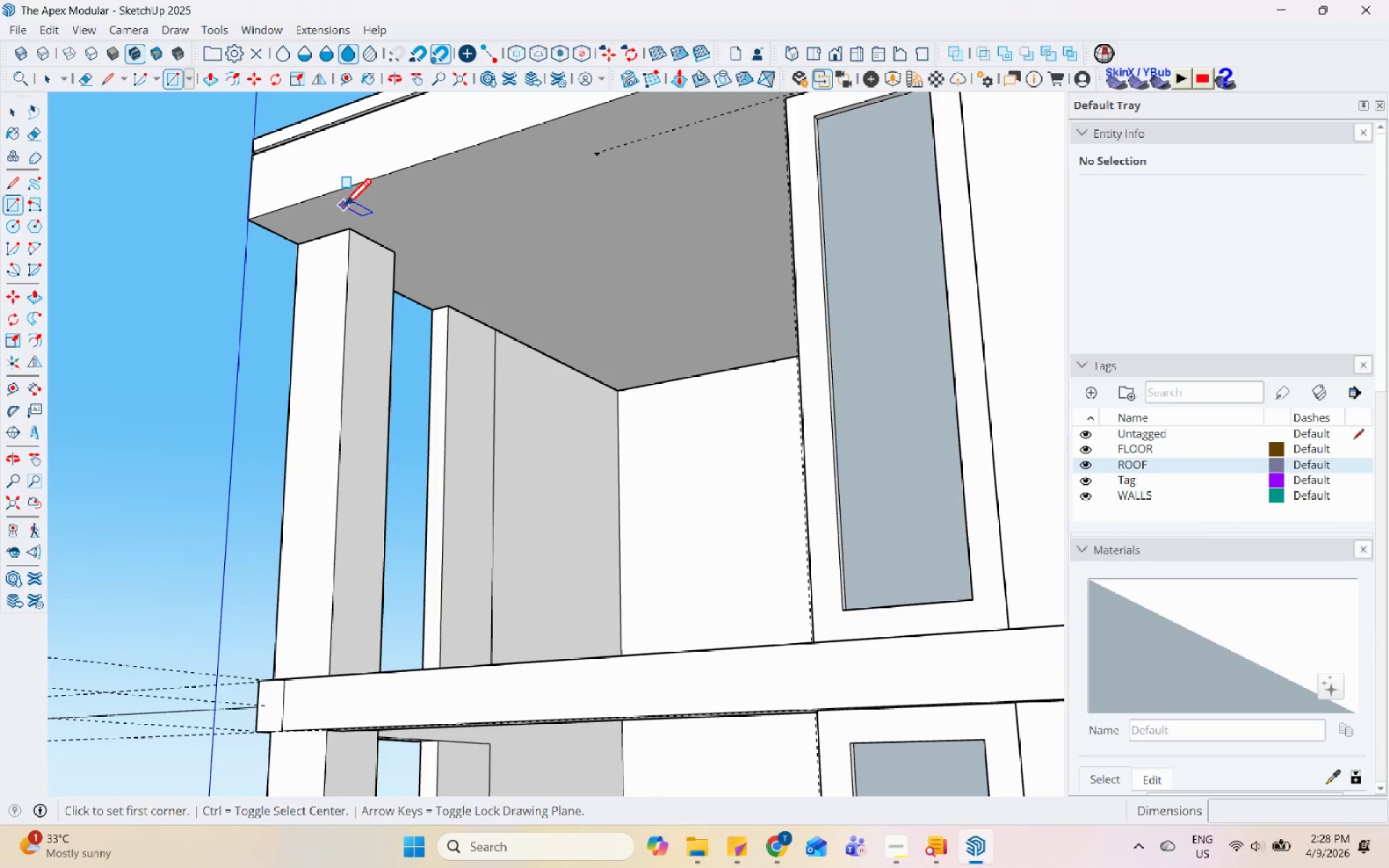 
scroll: coordinate [349, 231], scroll_direction: up, amount: 3.0
 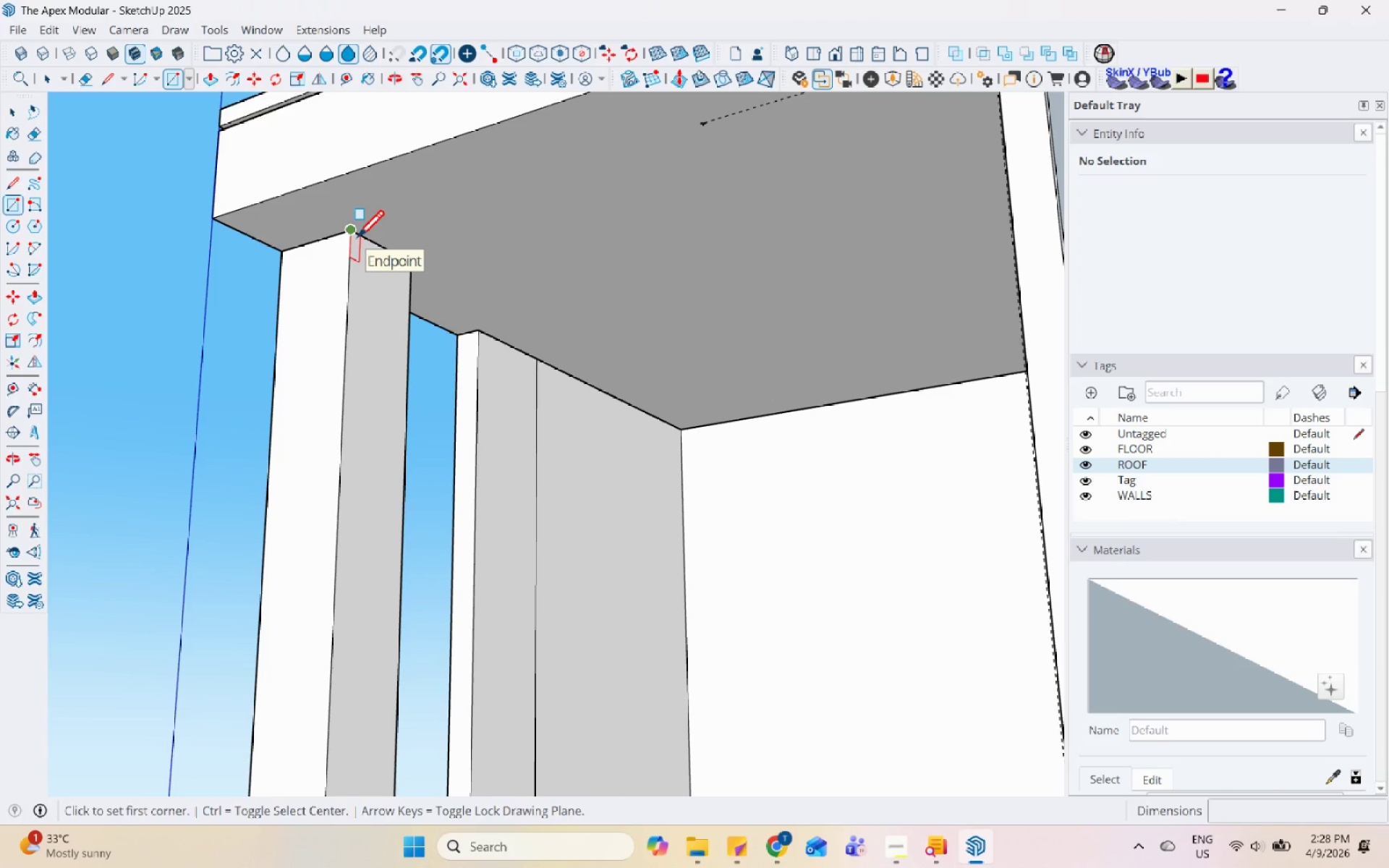 
scroll: coordinate [657, 470], scroll_direction: down, amount: 5.0
 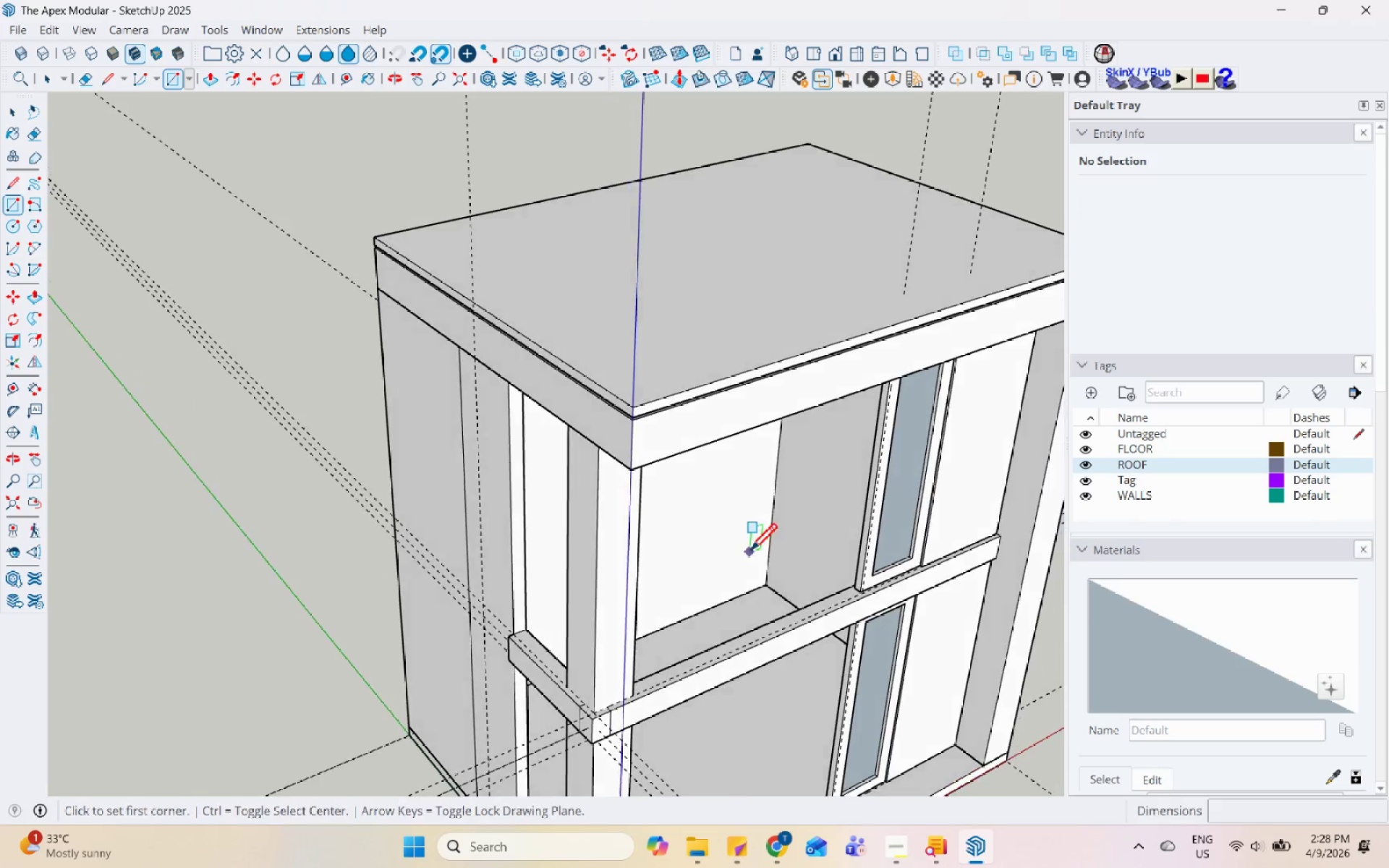 
scroll: coordinate [371, 635], scroll_direction: up, amount: 13.0
 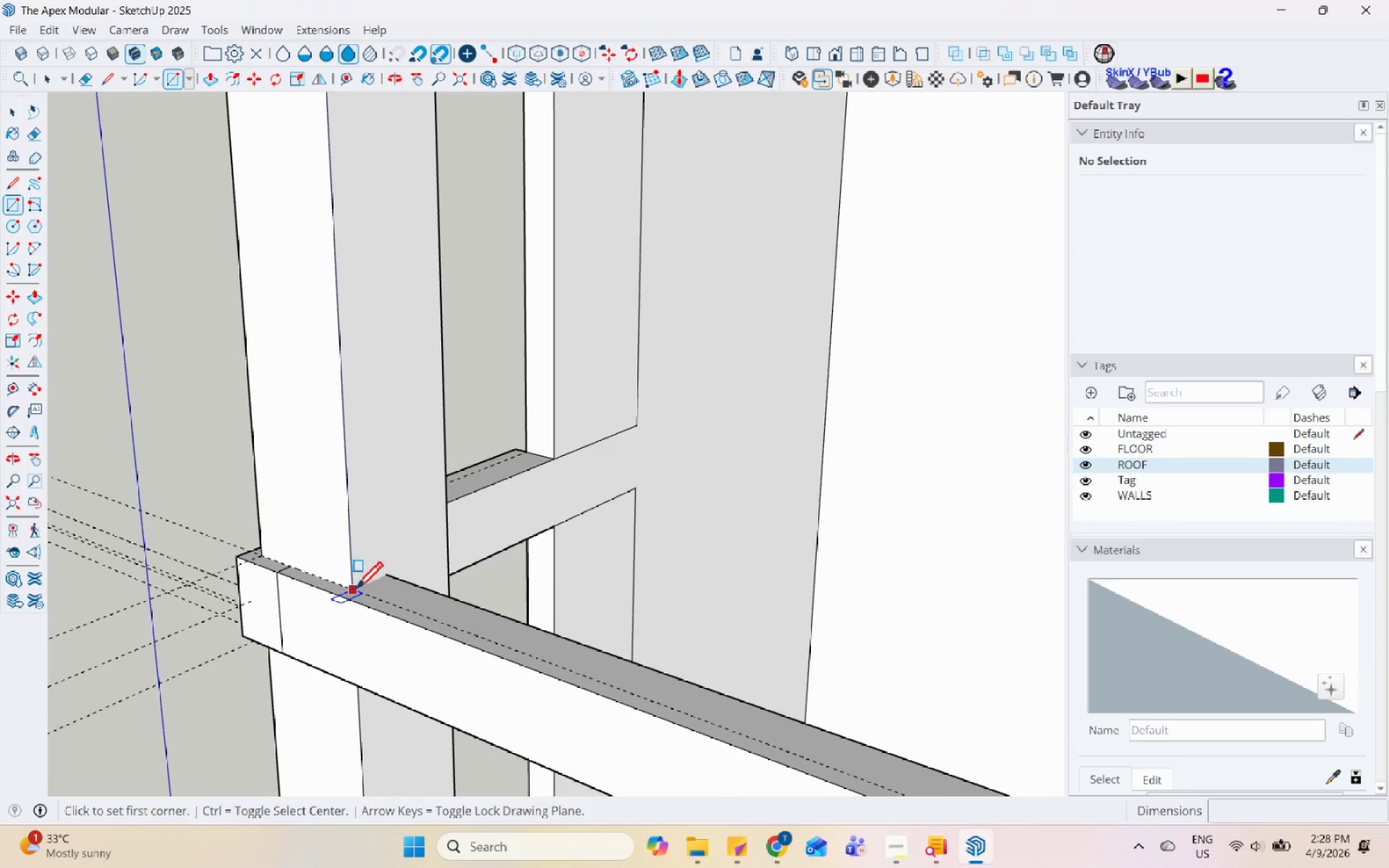 
left_click([355, 590])
 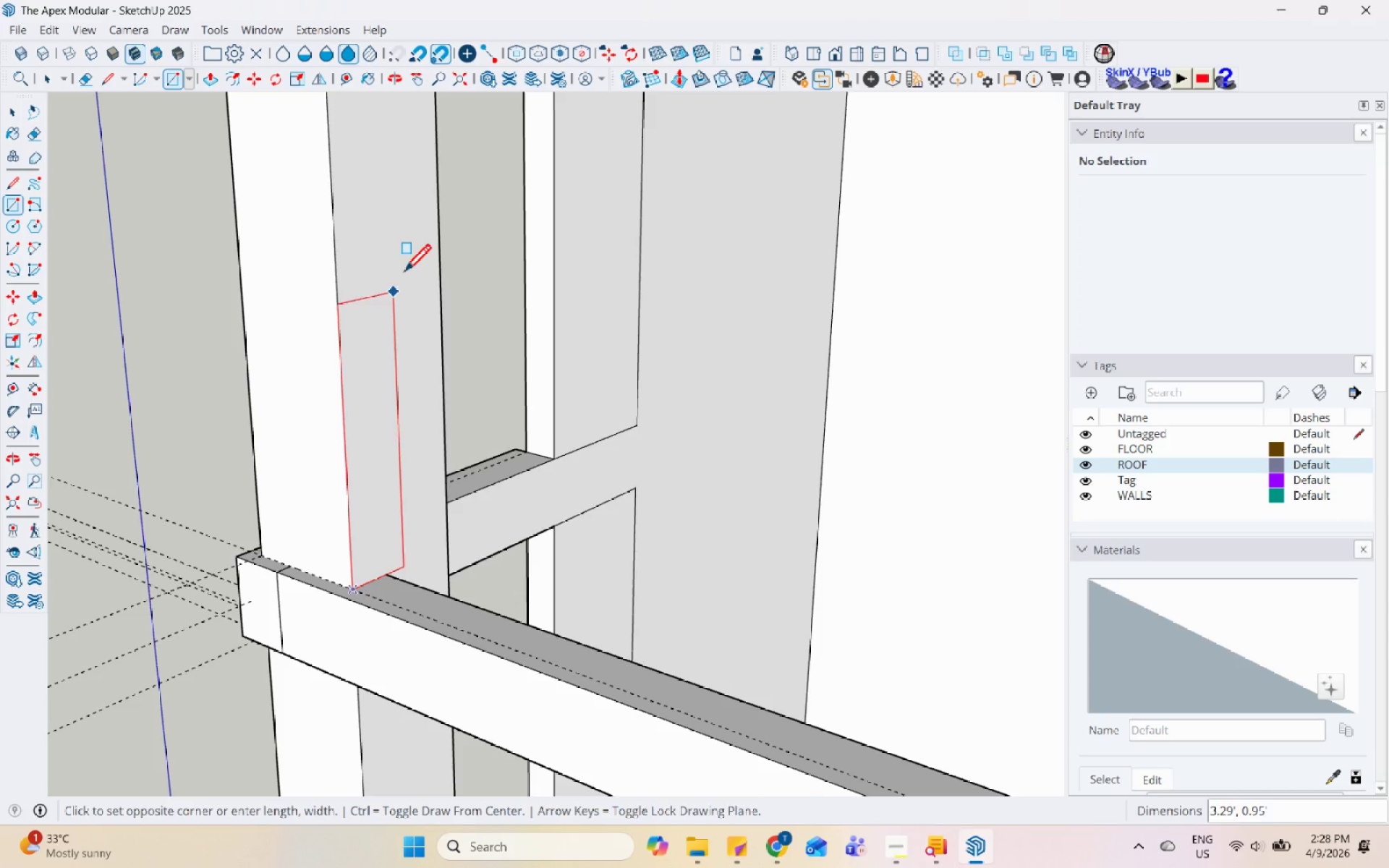 
scroll: coordinate [692, 430], scroll_direction: down, amount: 8.0
 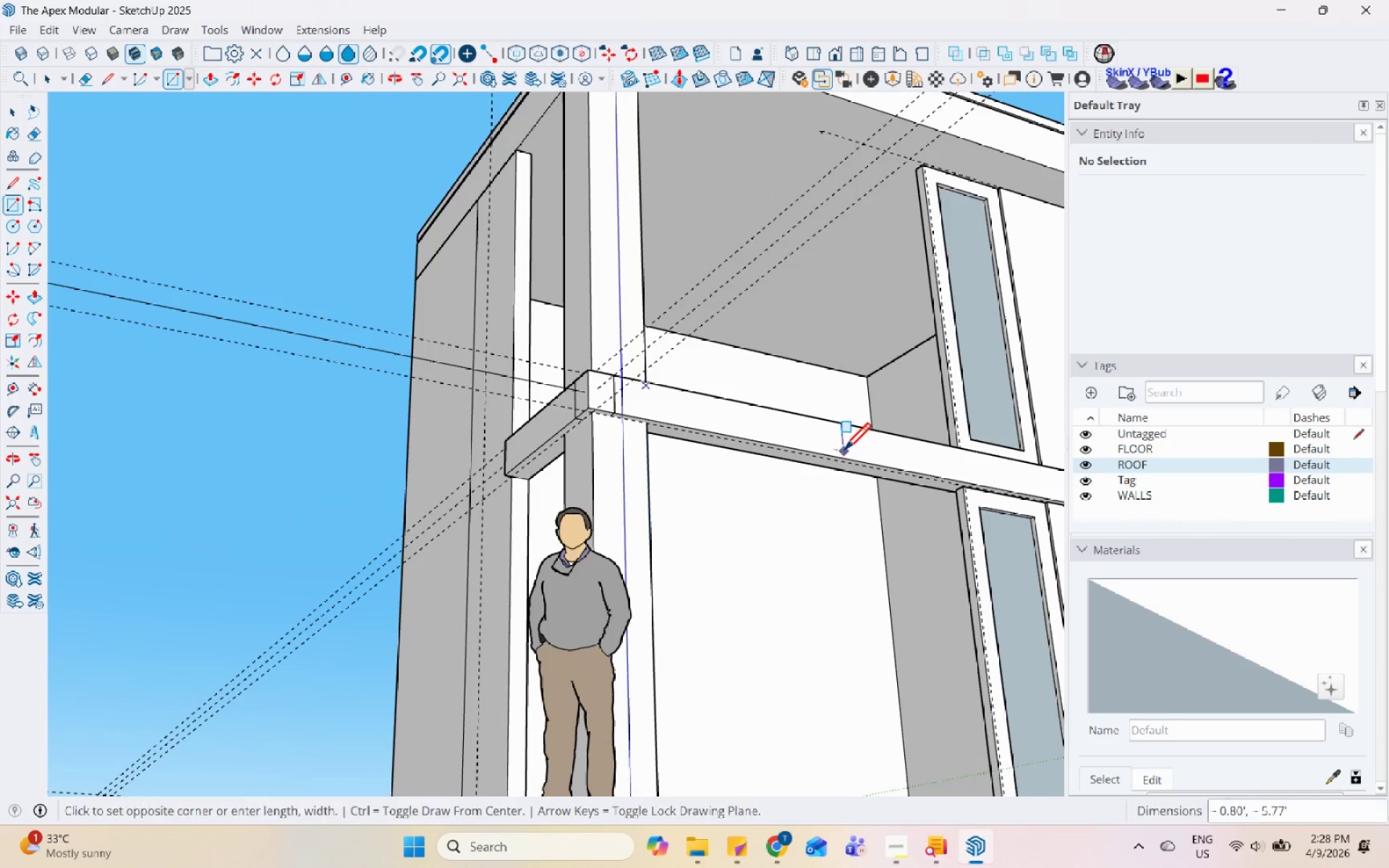 
scroll: coordinate [785, 250], scroll_direction: up, amount: 3.0
 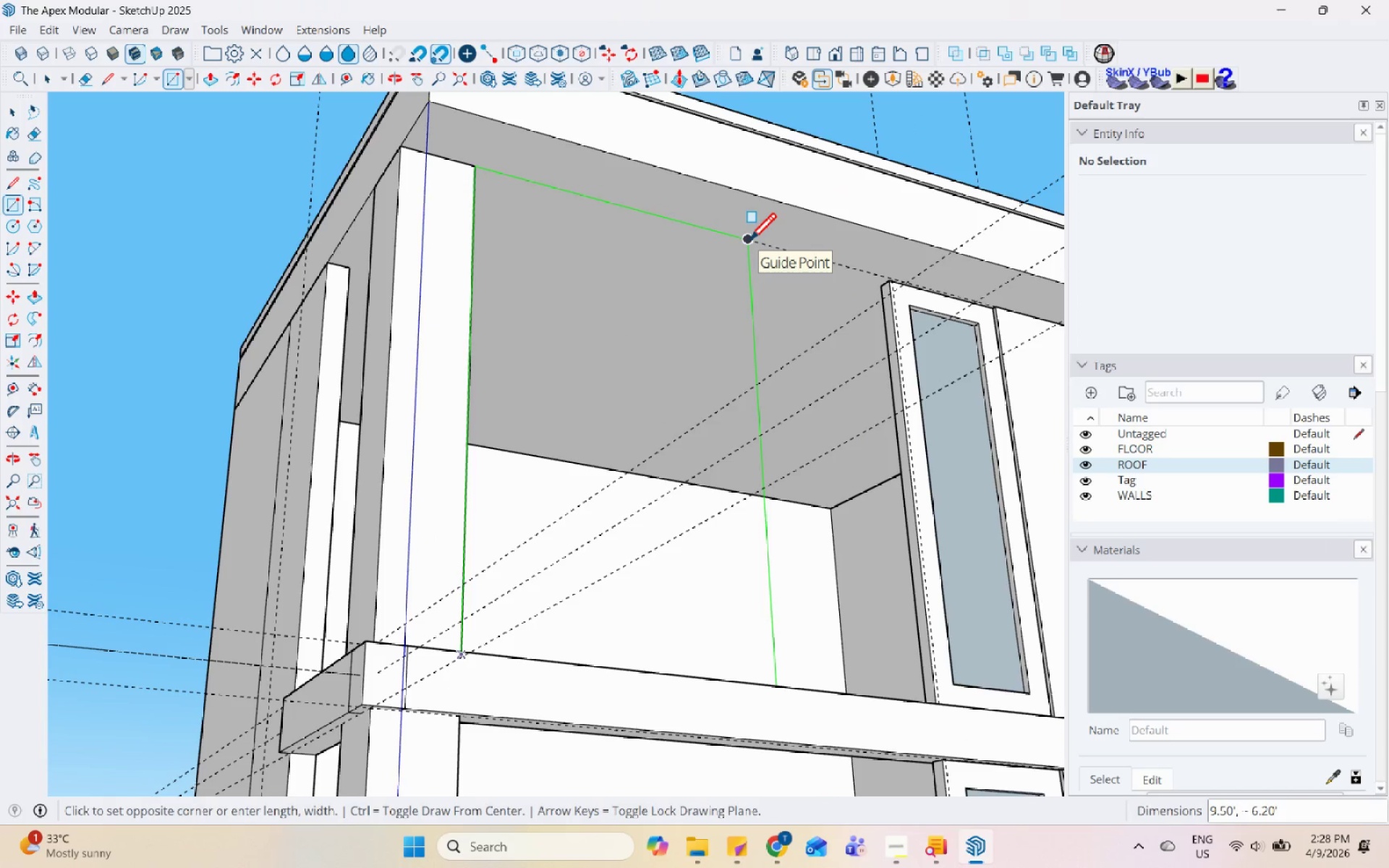 
left_click([749, 242])
 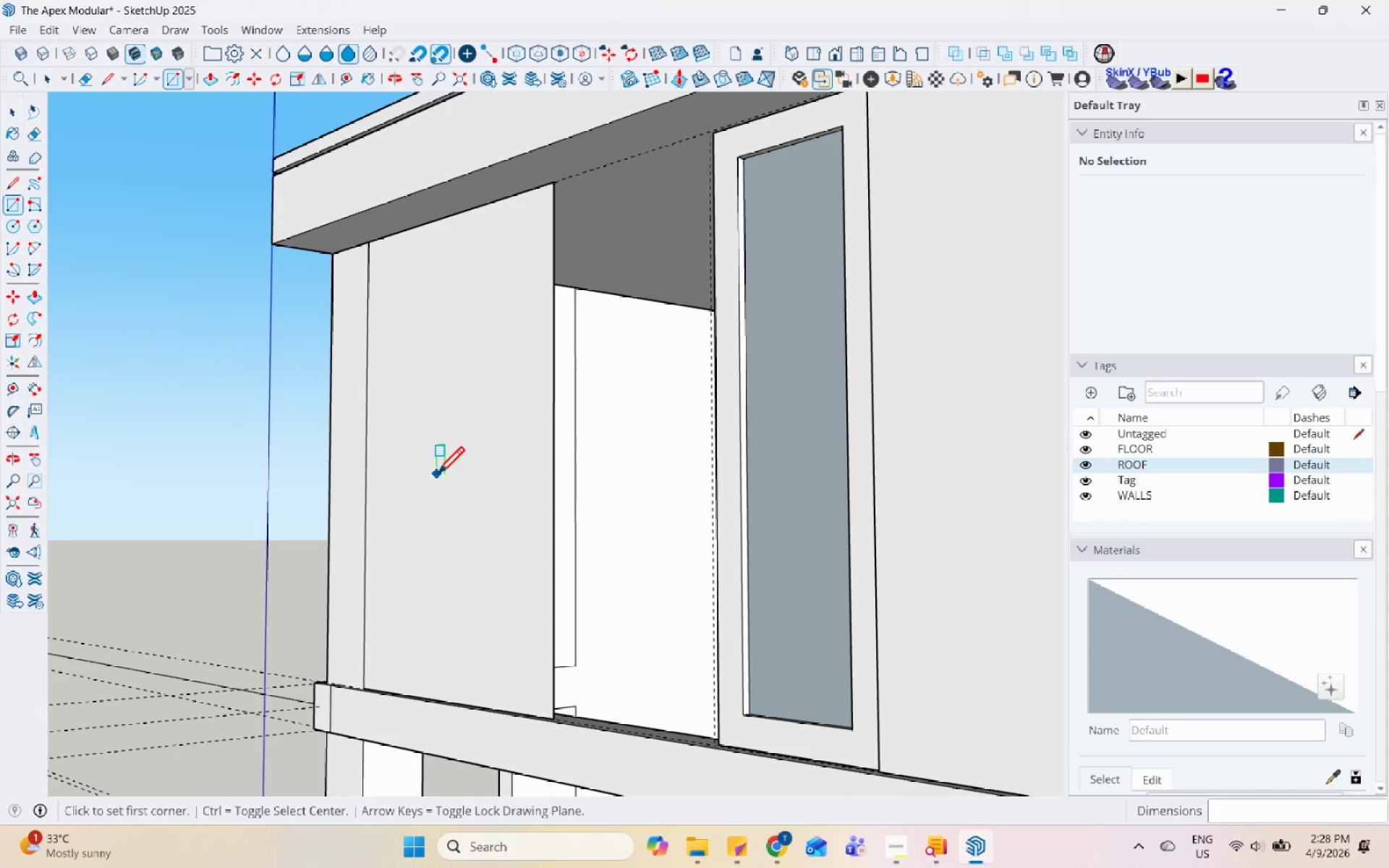 
wait(6.88)
 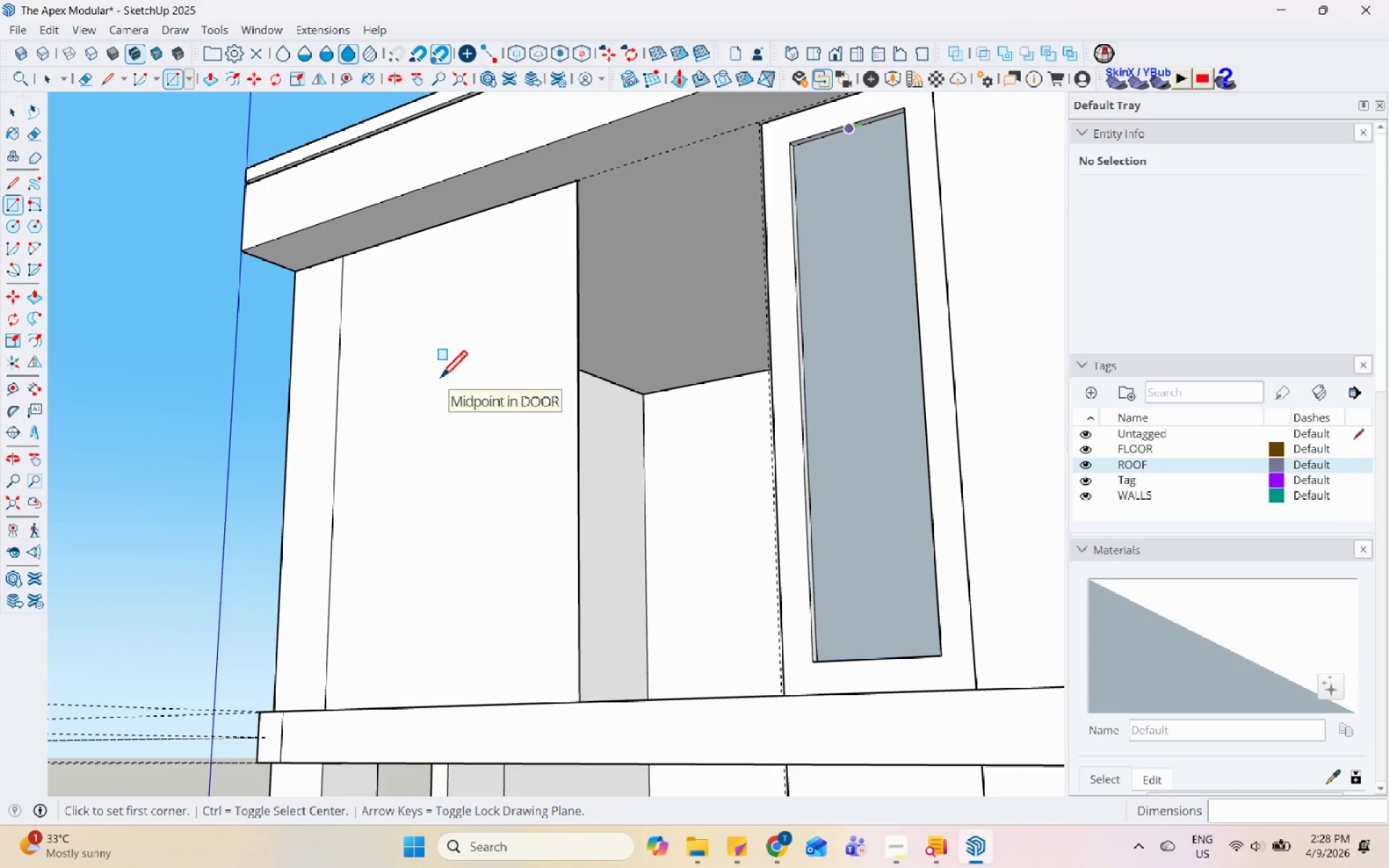 
double_click([496, 584])
 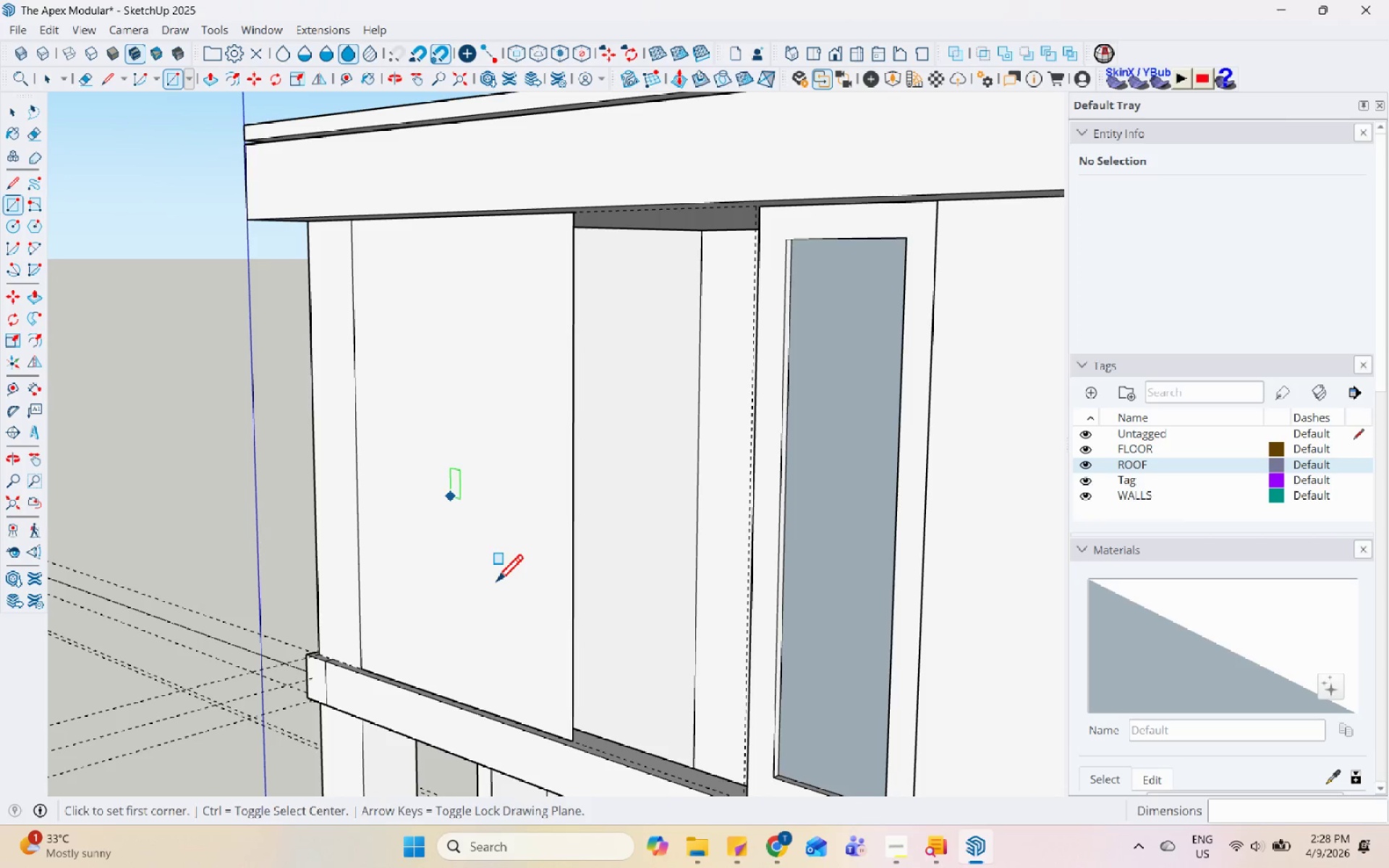 
key(Space)
 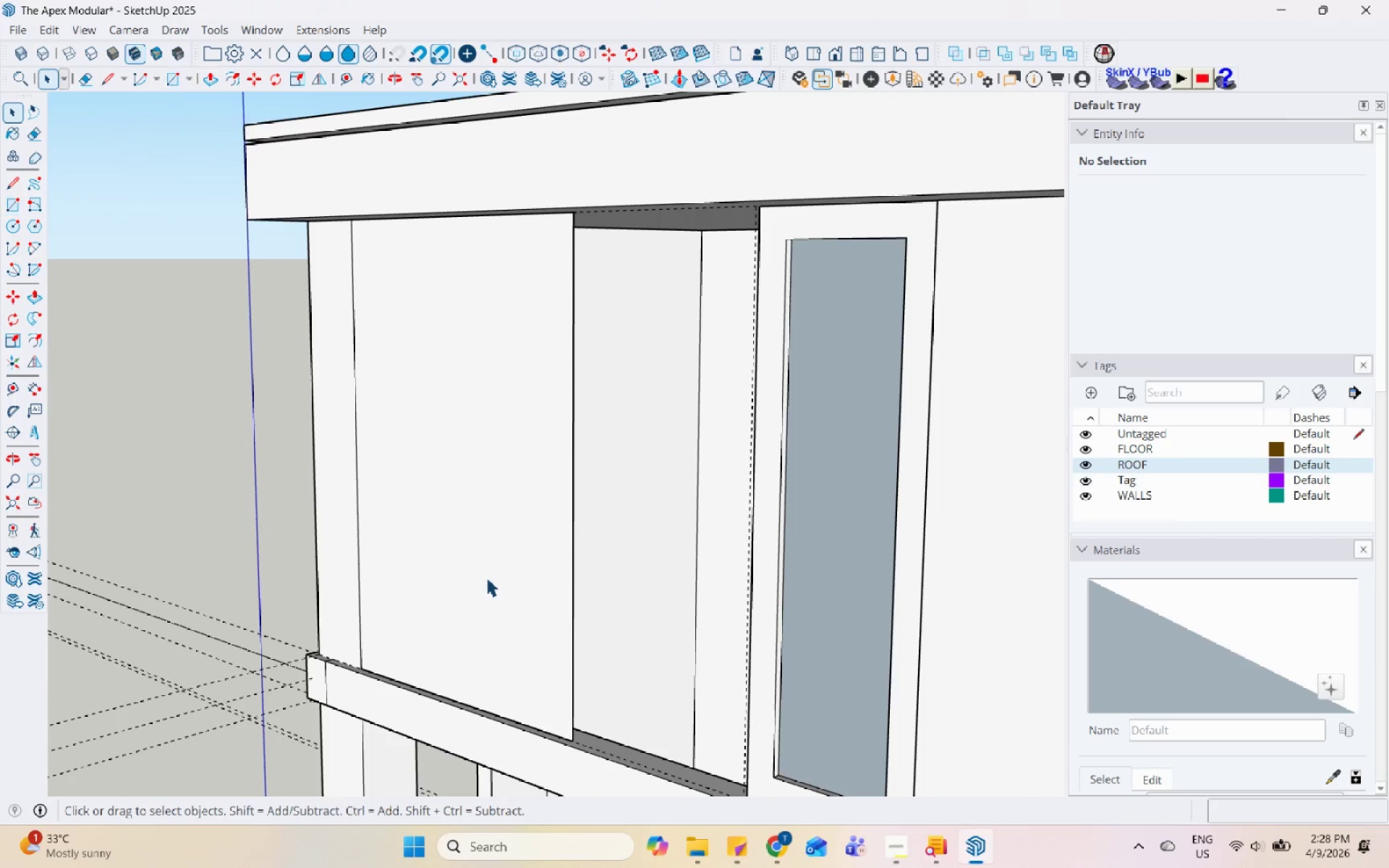 
left_click([485, 577])
 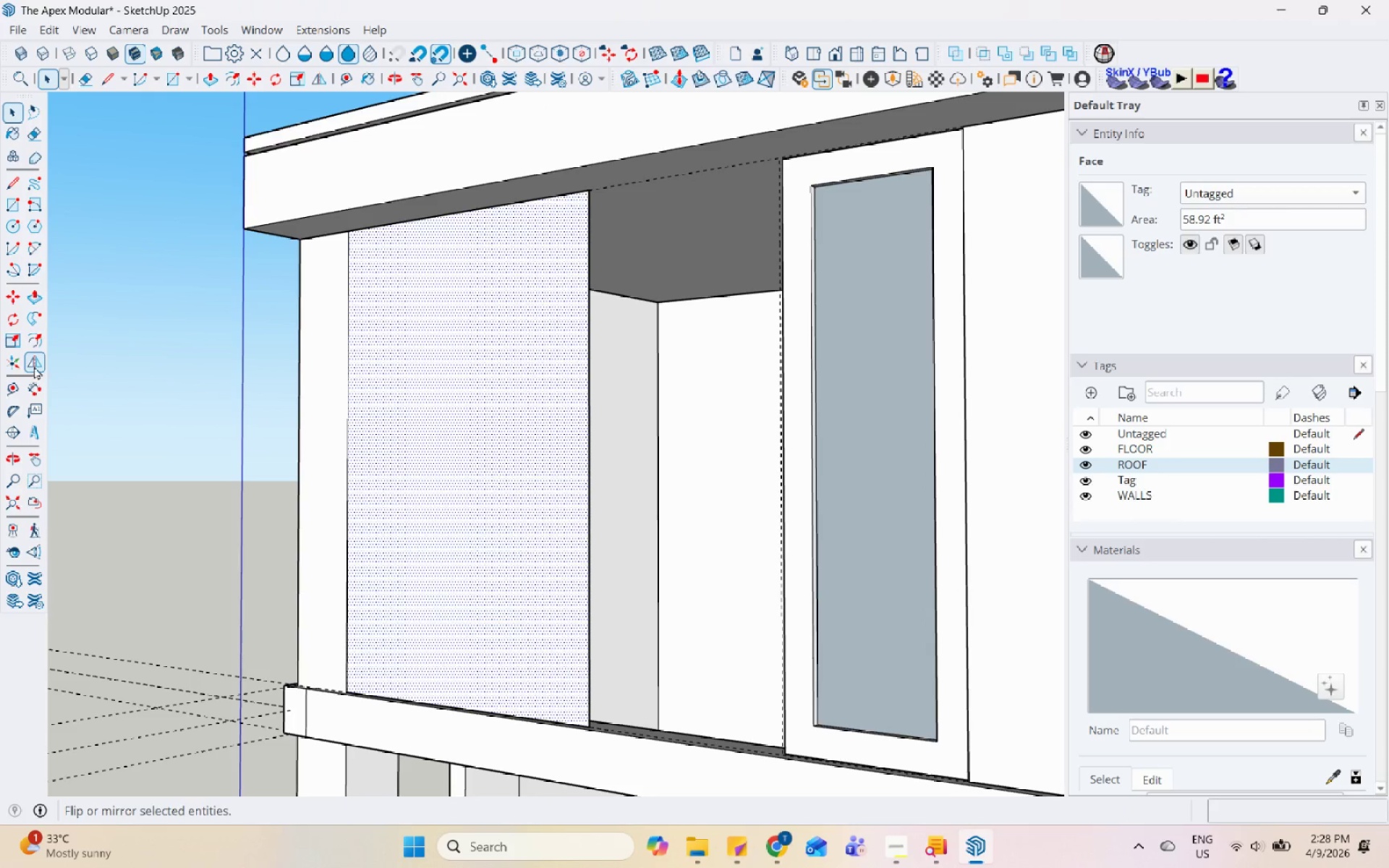 
left_click([34, 340])
 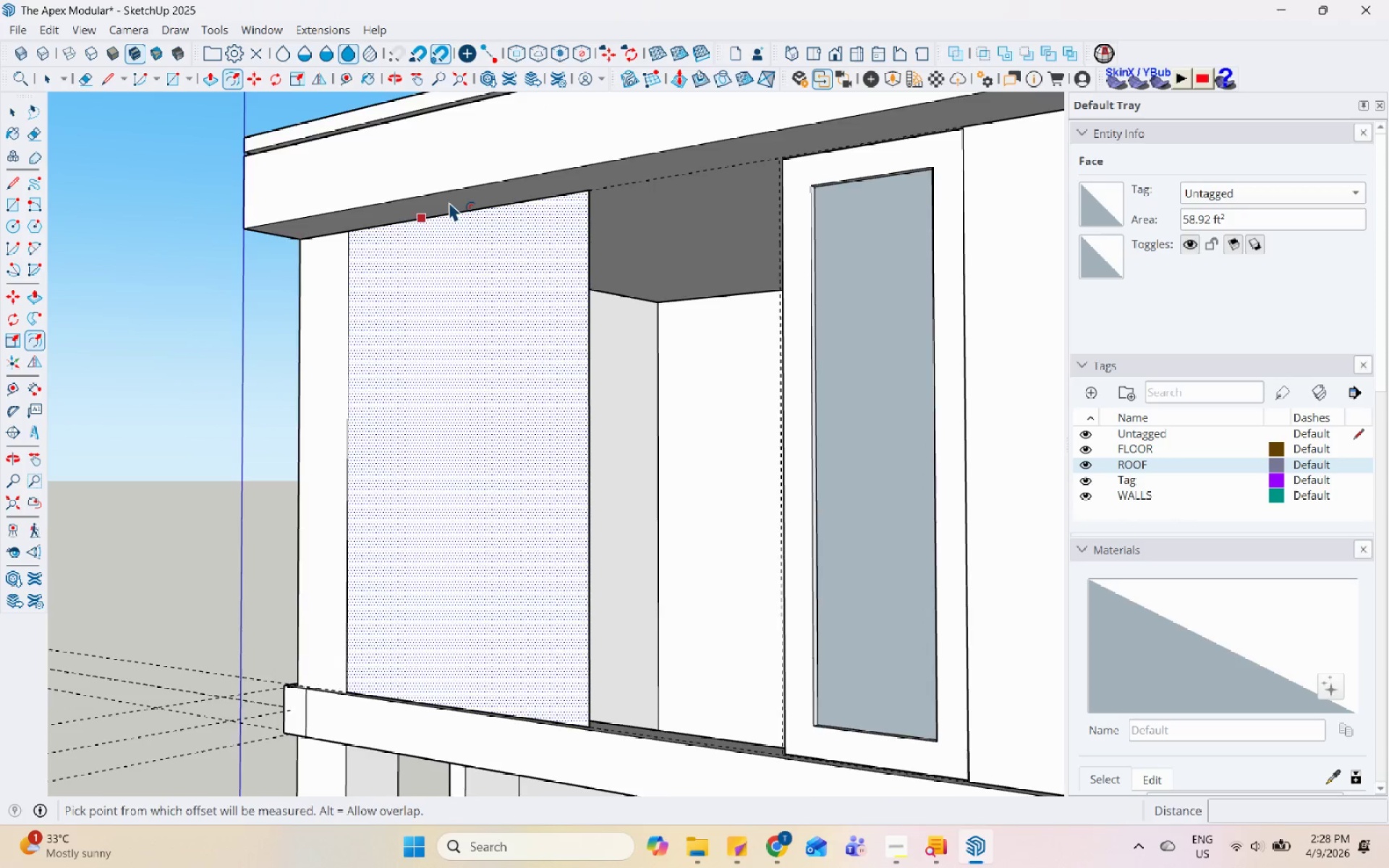 
scroll: coordinate [592, 177], scroll_direction: up, amount: 4.0
 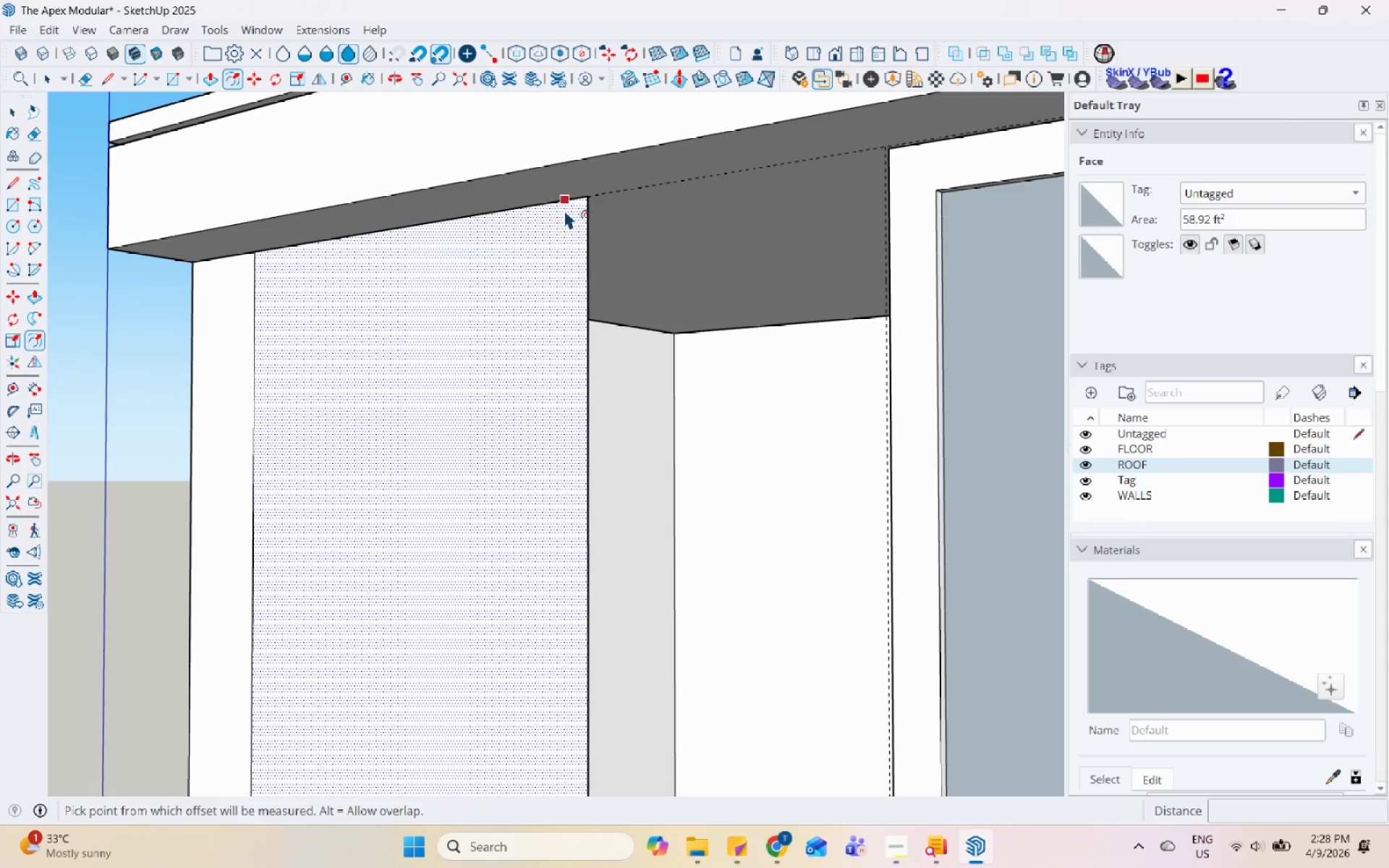 
left_click([564, 209])
 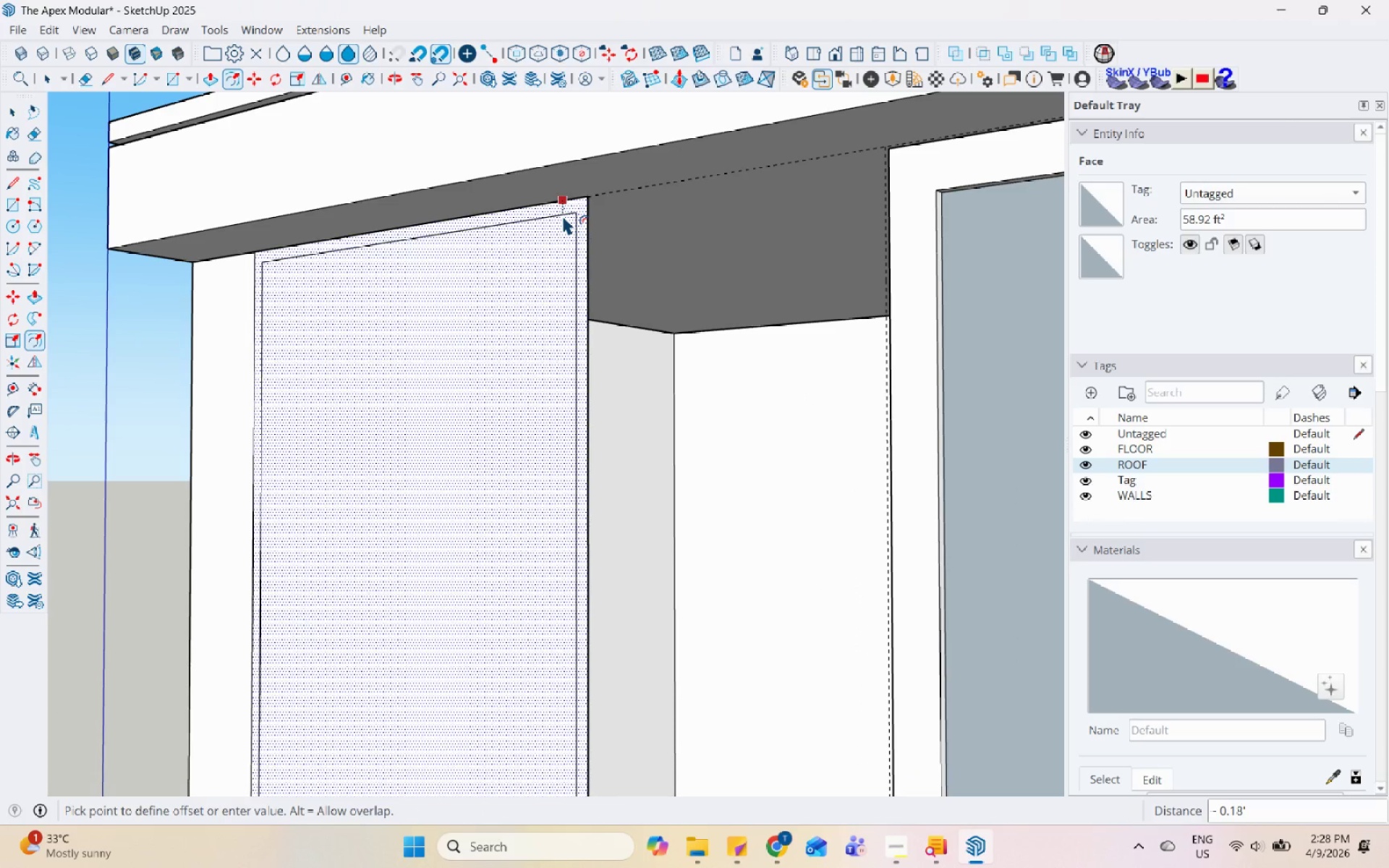 
key(Numpad0)
 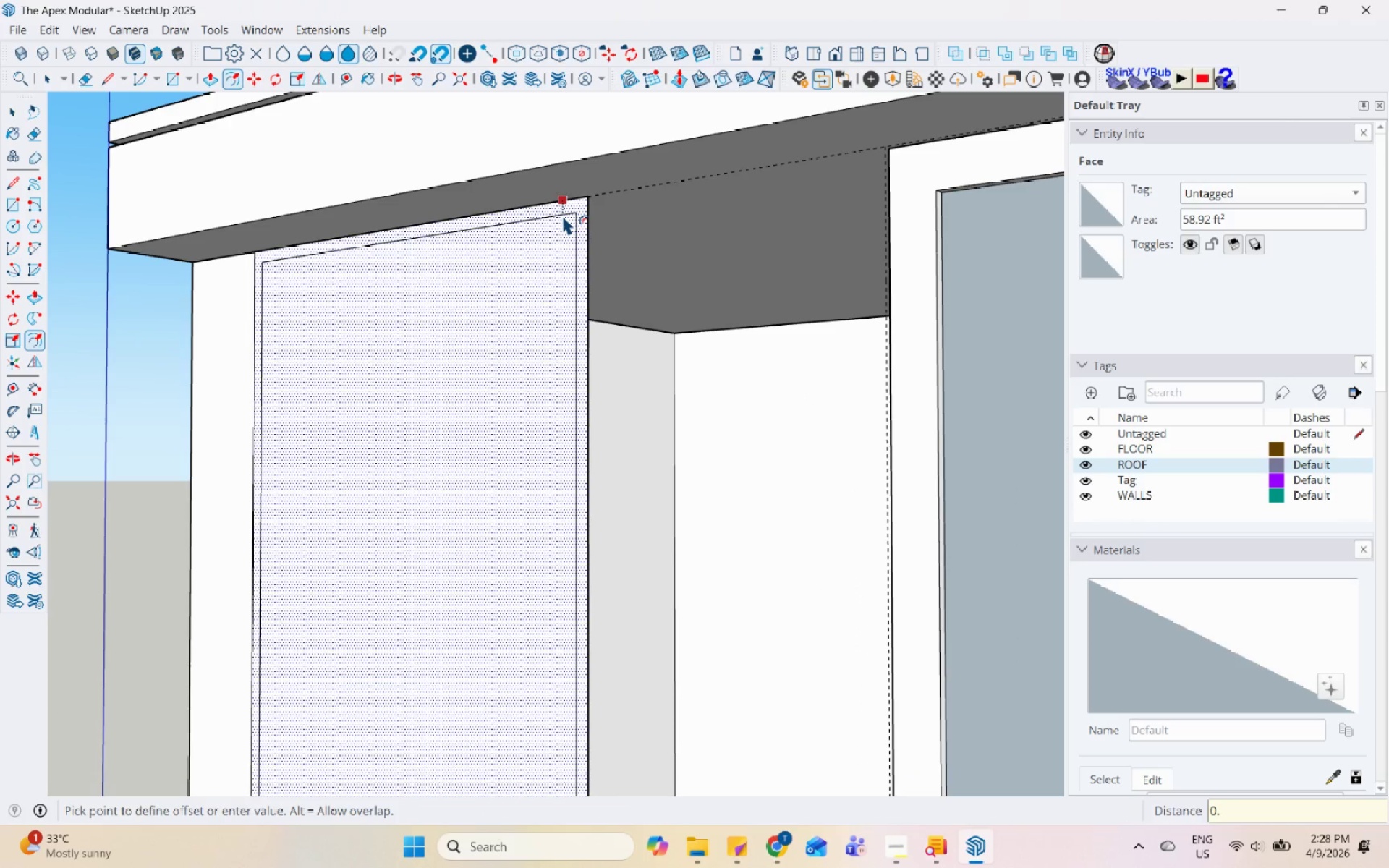 
key(NumpadDecimal)
 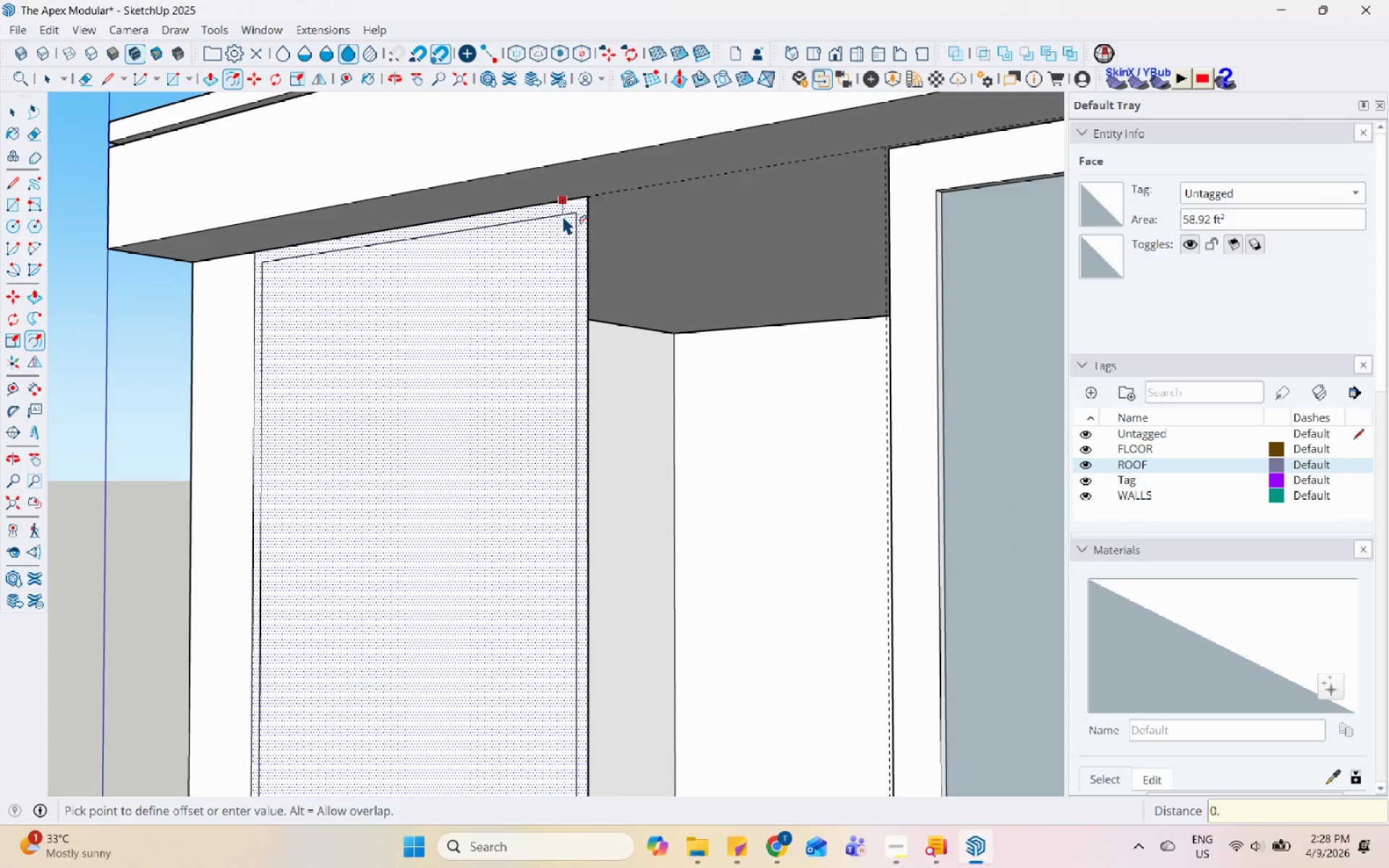 
key(Numpad2)
 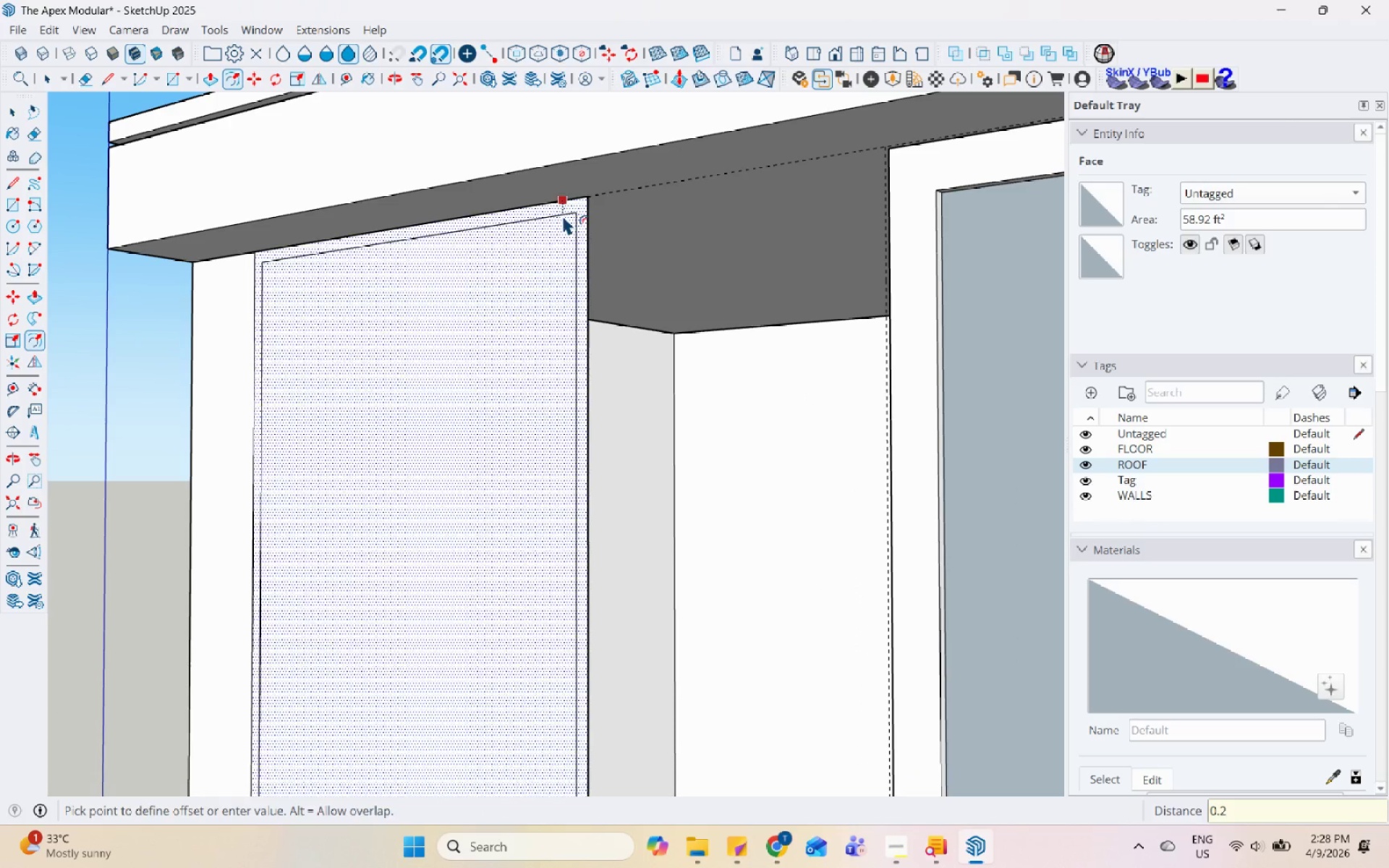 
key(Enter)
 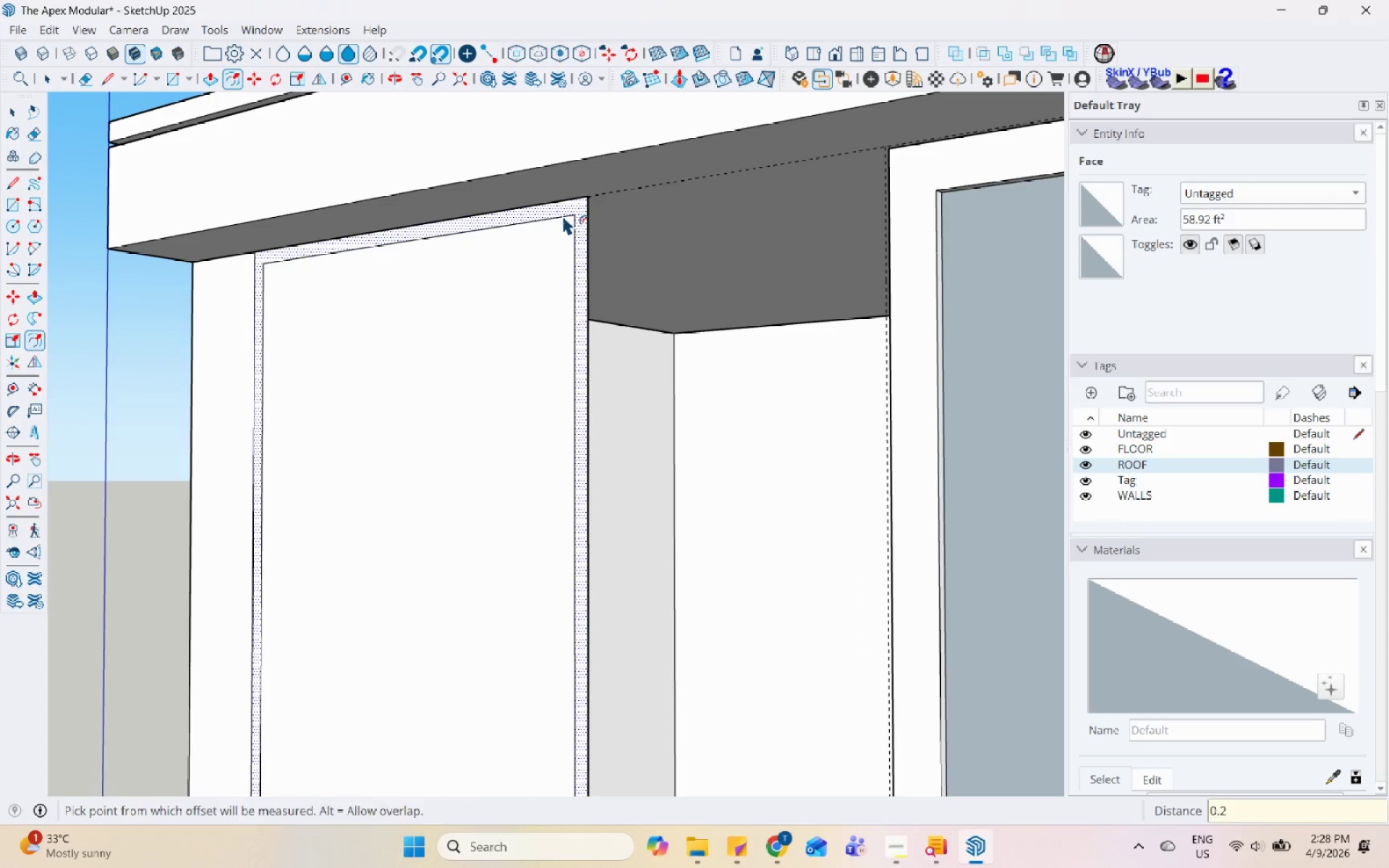 
key(Space)
 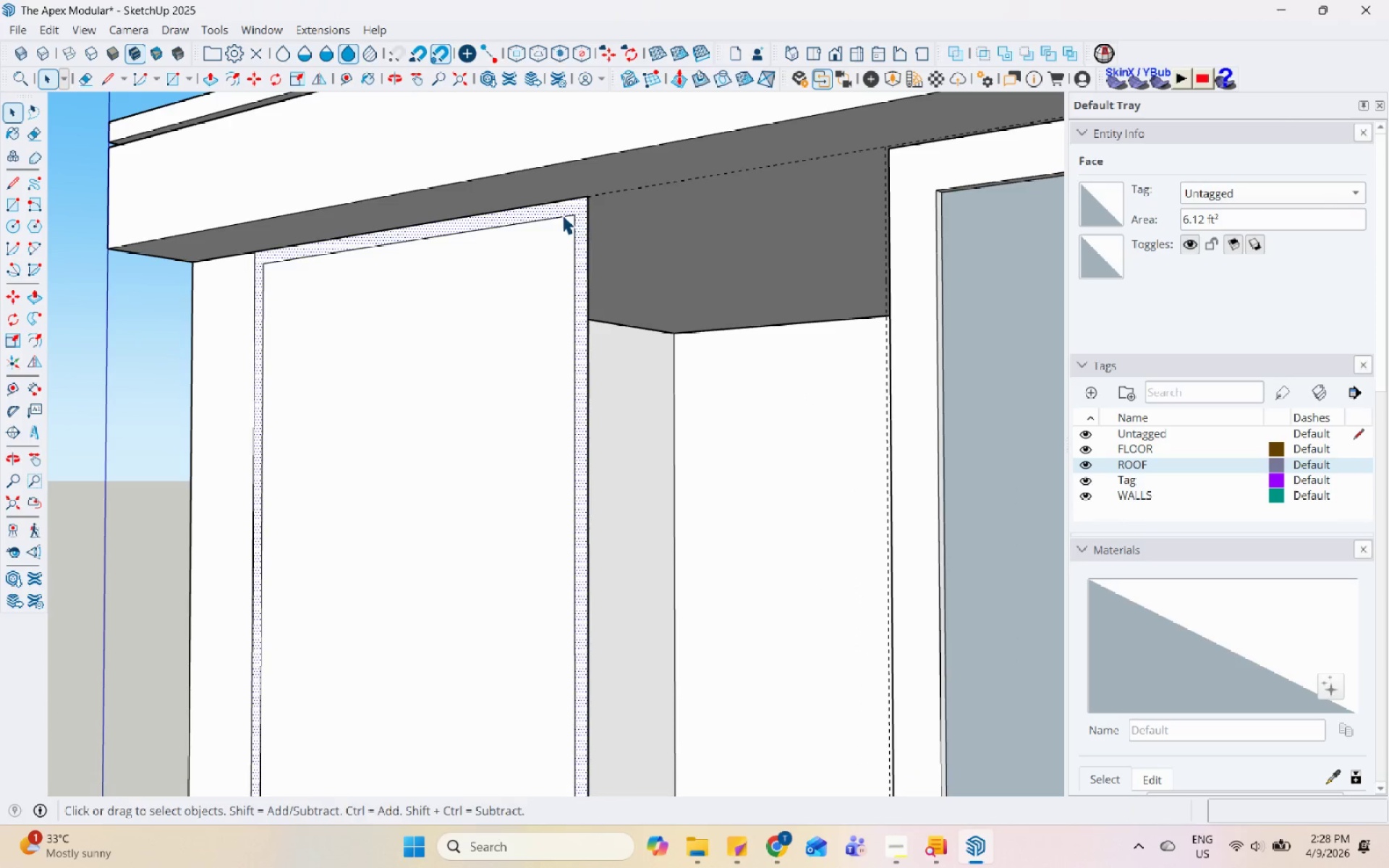 
left_click([562, 215])
 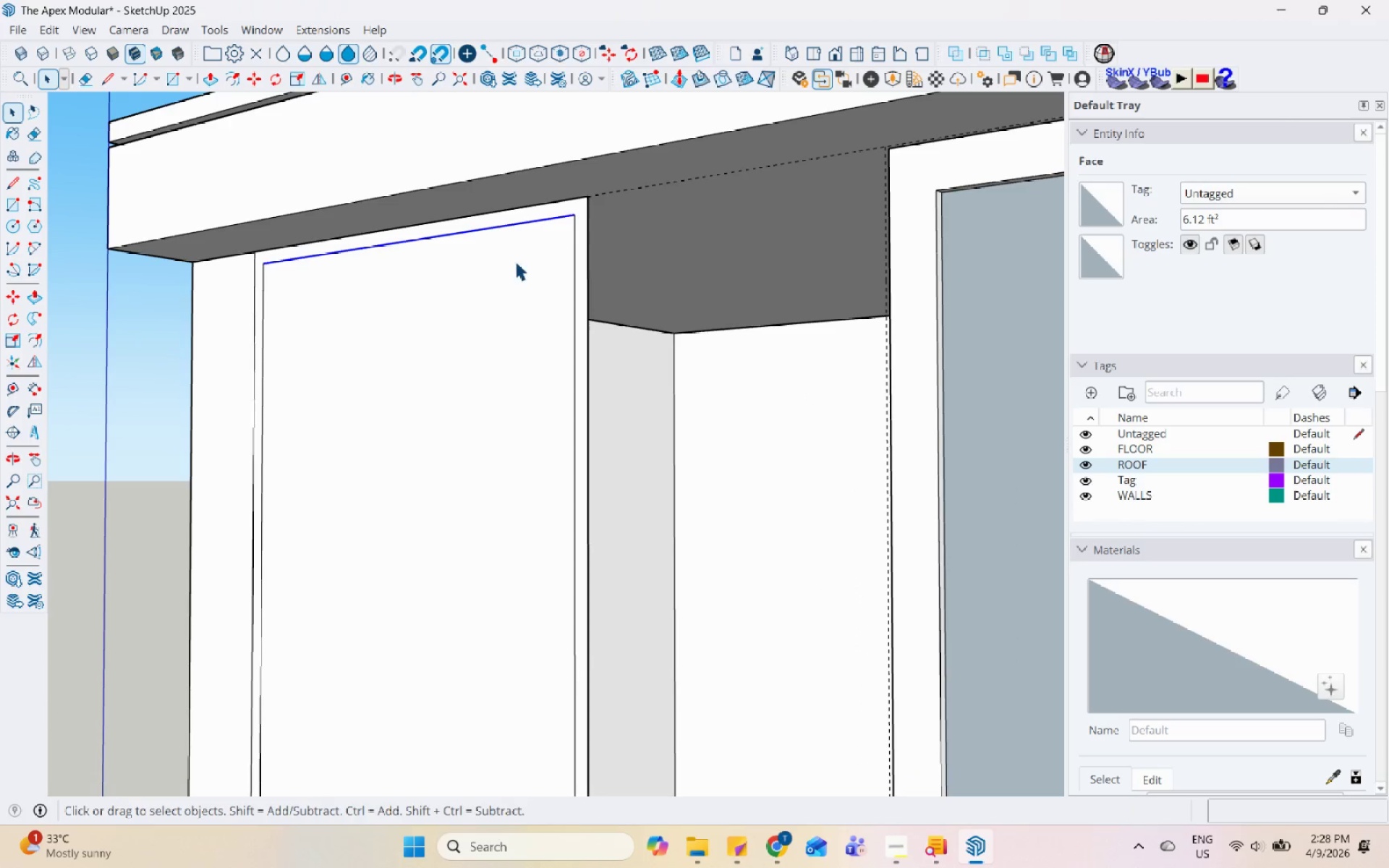 
double_click([504, 271])
 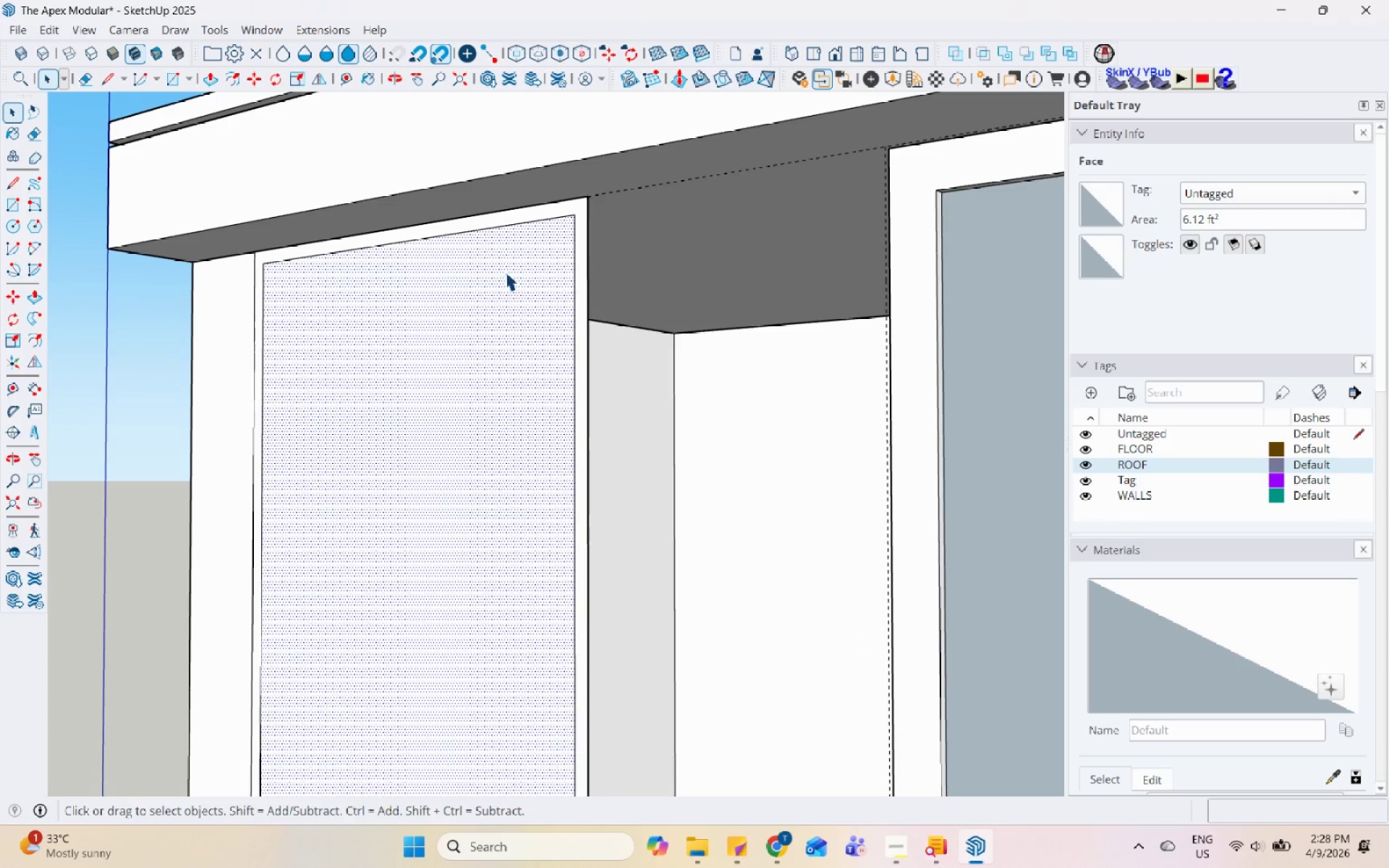 
right_click([505, 271])
 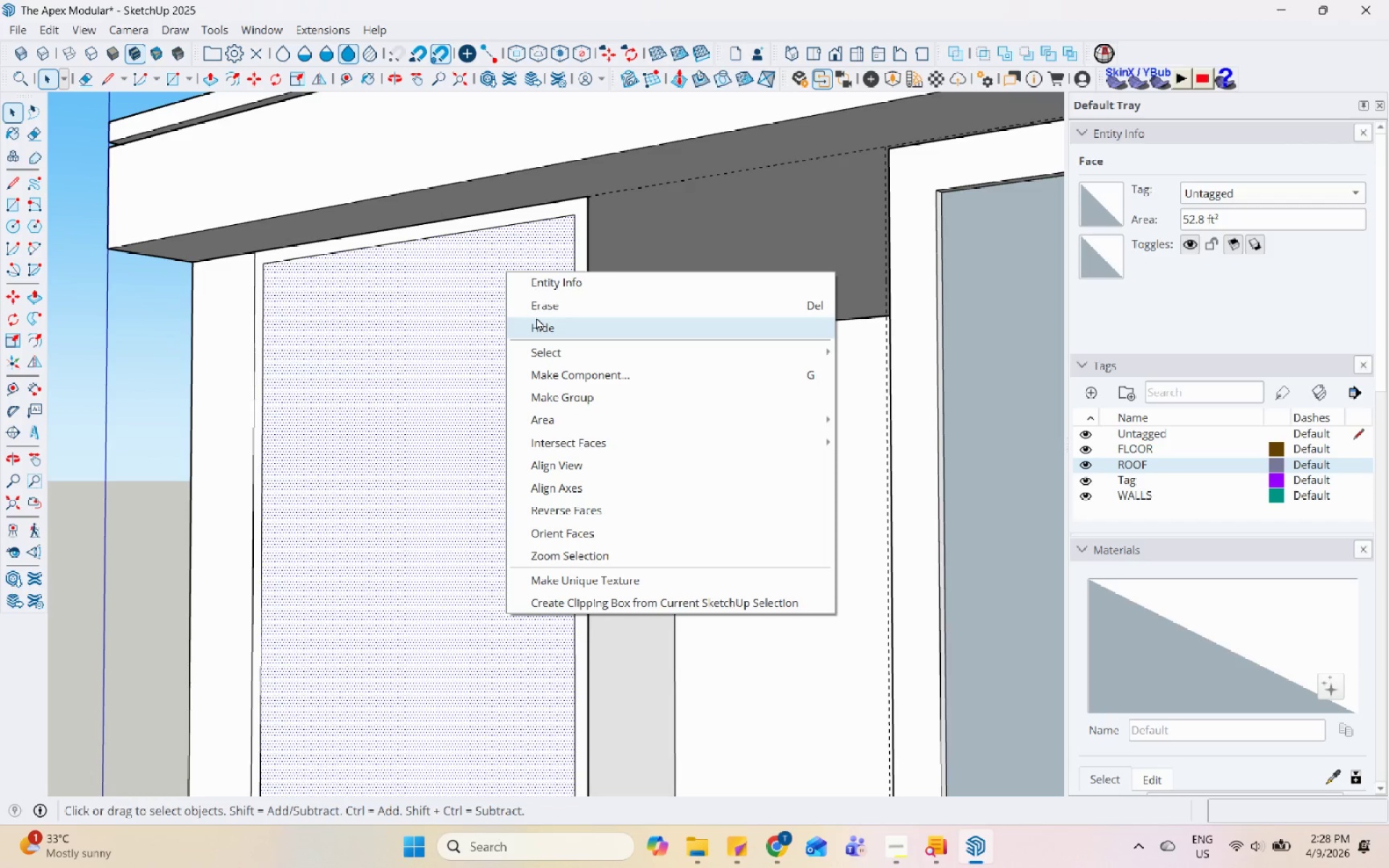 
left_click([536, 302])
 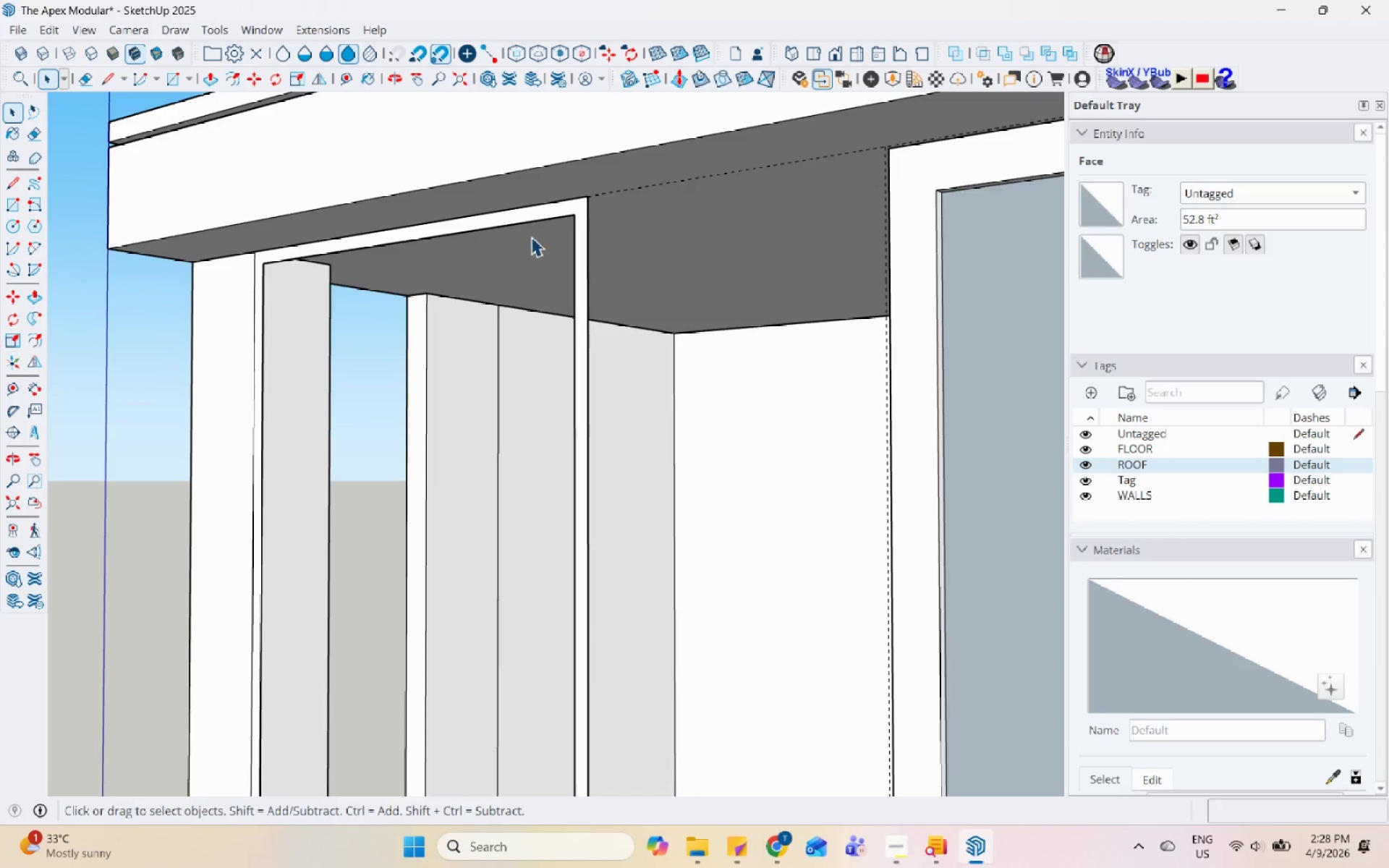 
scroll: coordinate [521, 197], scroll_direction: up, amount: 9.0
 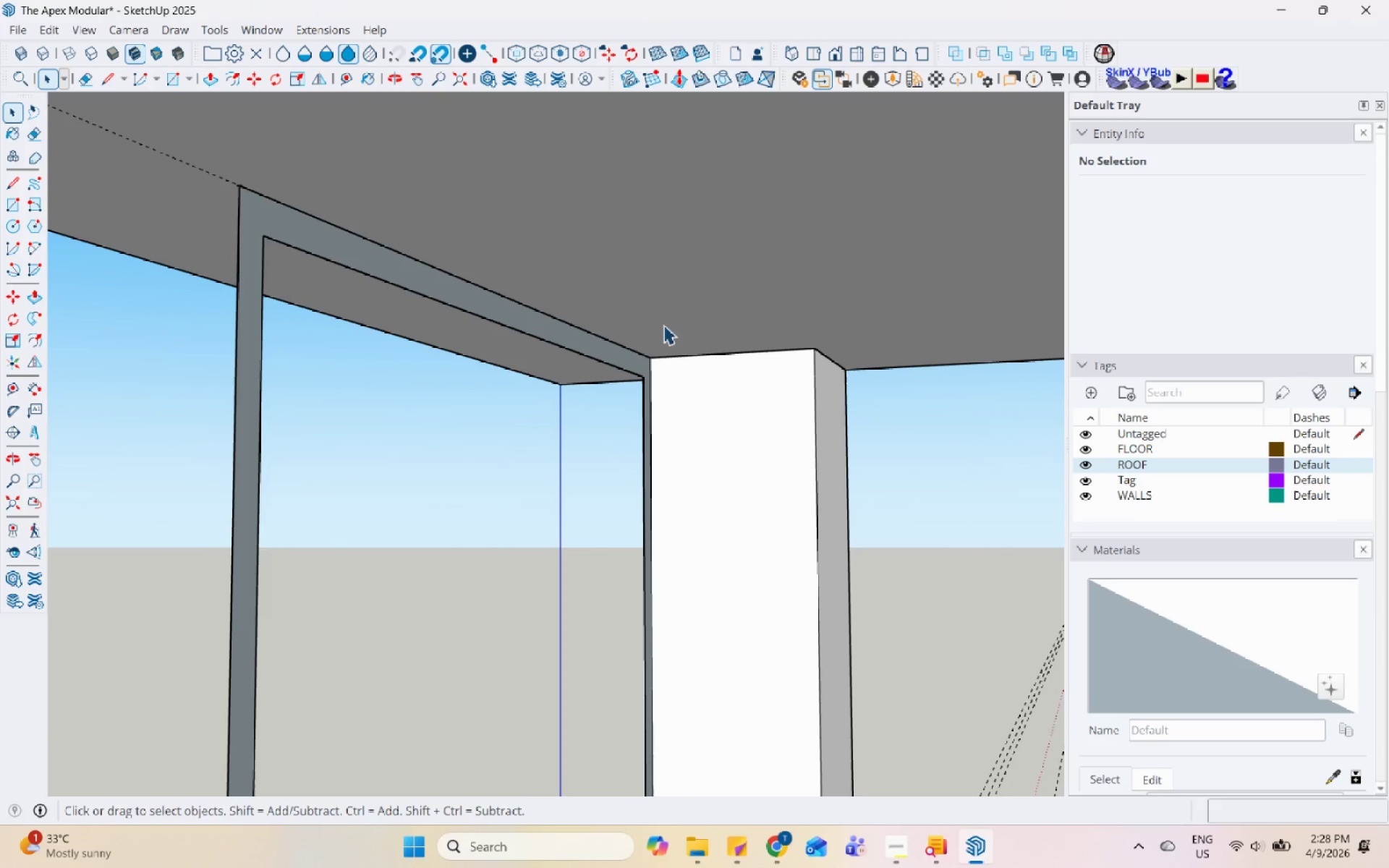 
left_click([631, 357])
 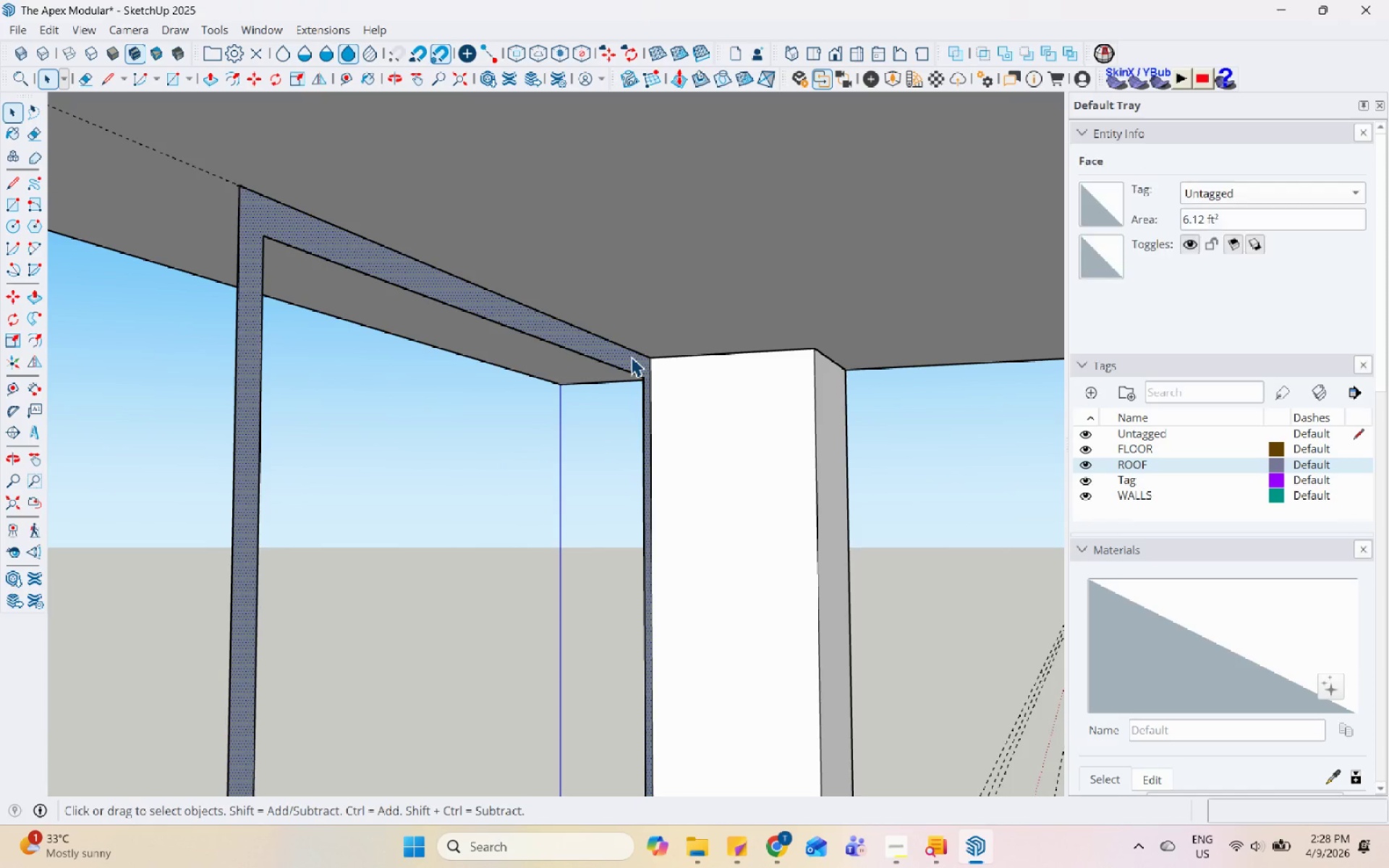 
key(P)
 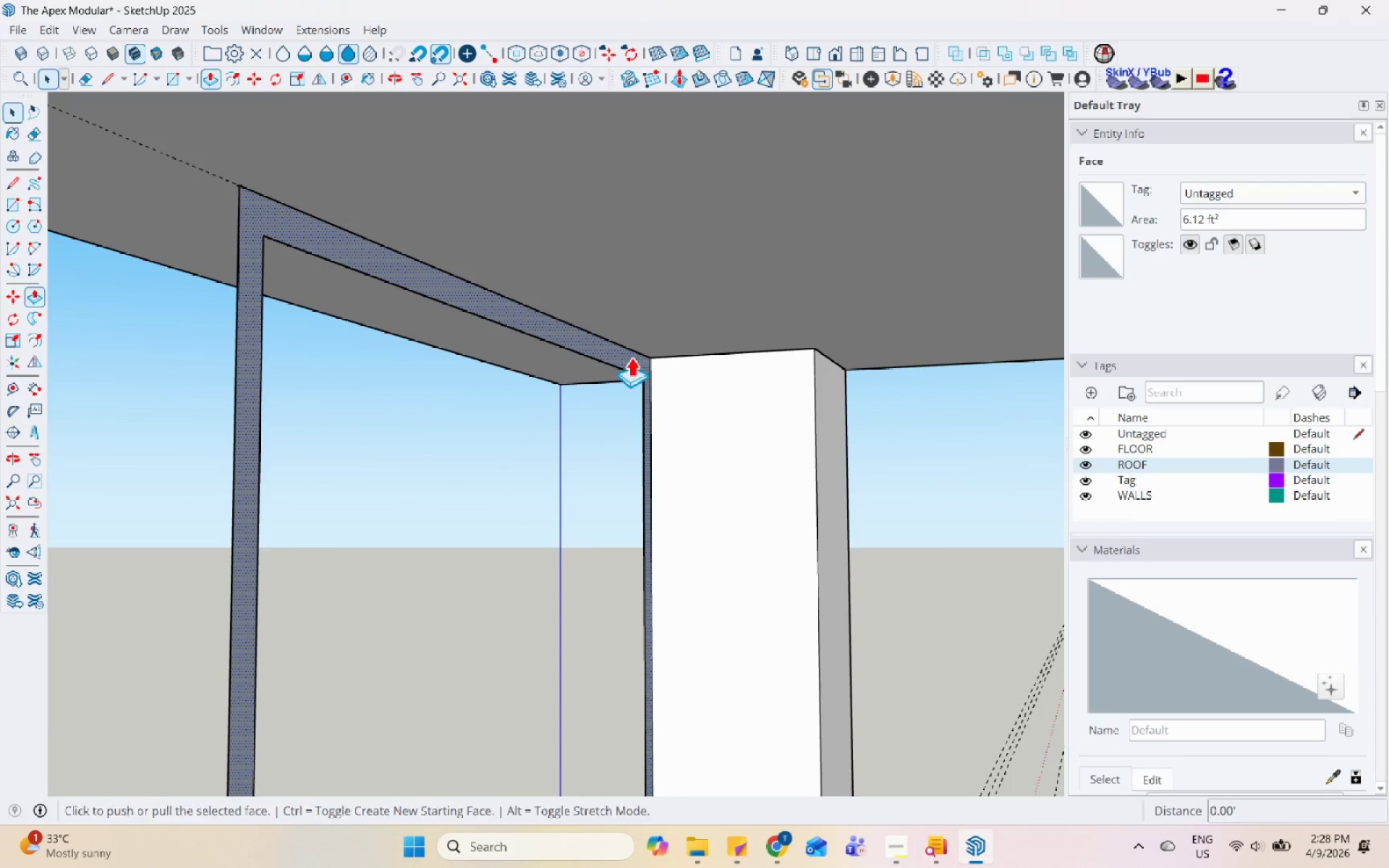 
left_click([631, 357])
 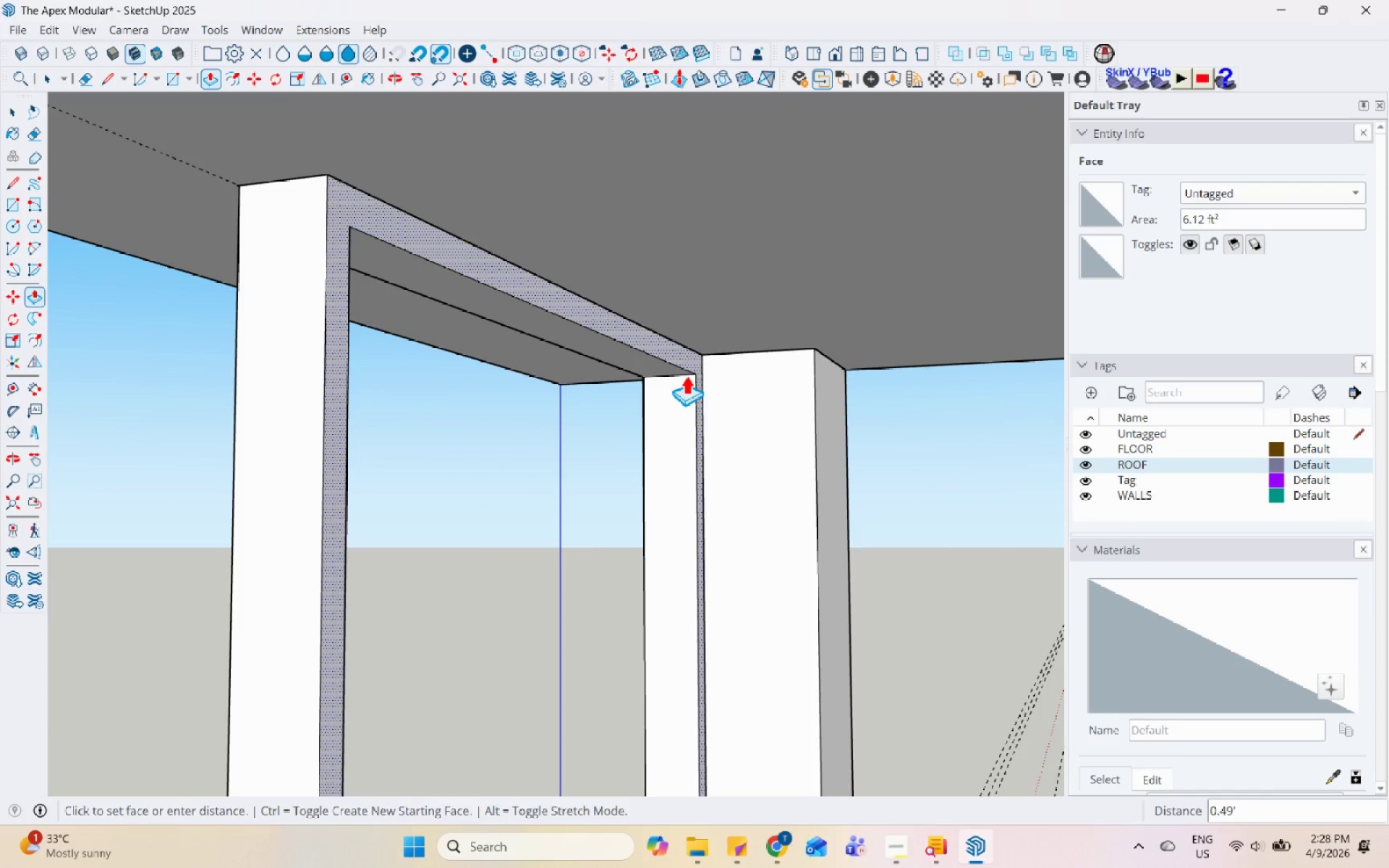 
wait(6.33)
 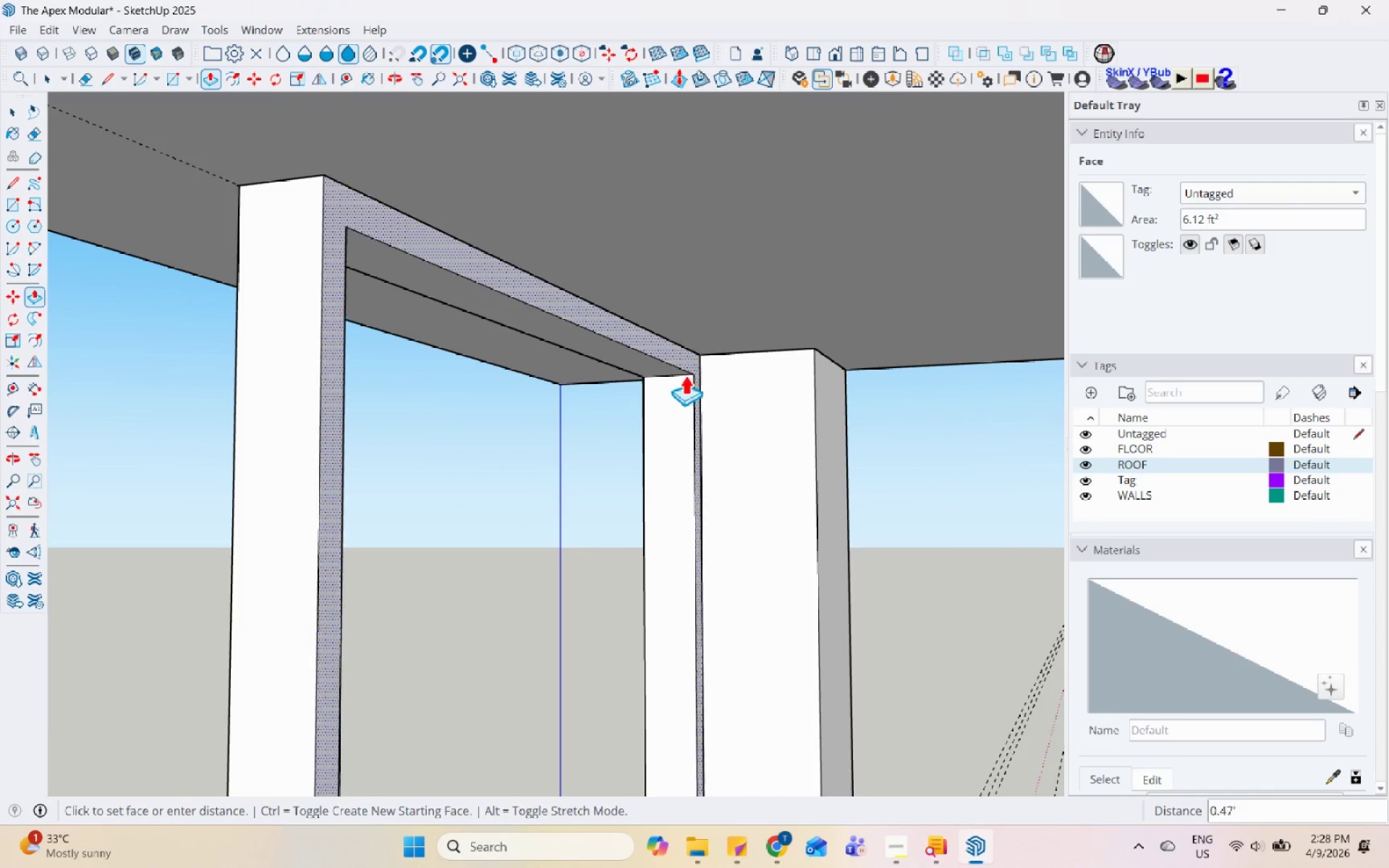 
key(Numpad0)
 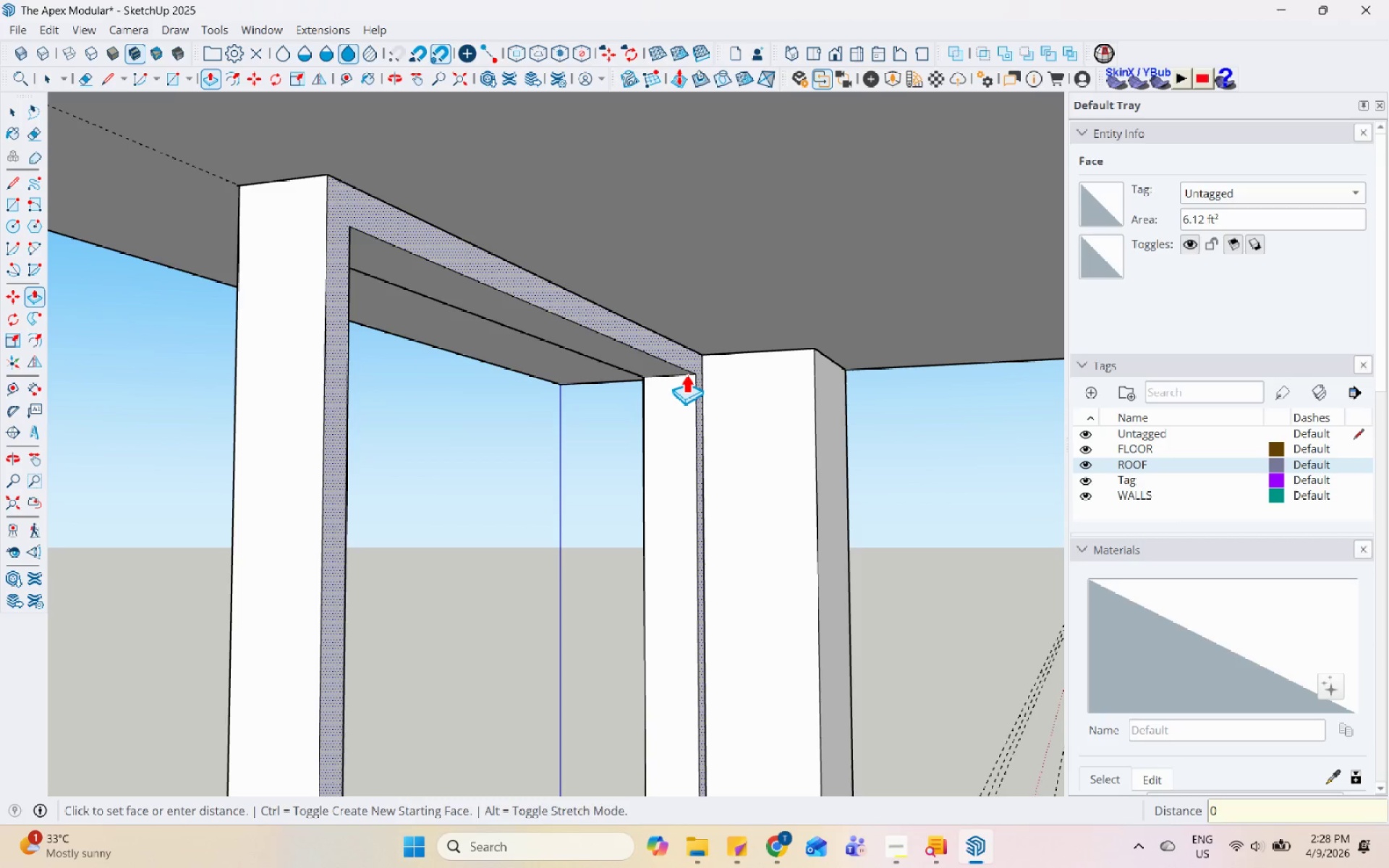 
key(NumpadDecimal)
 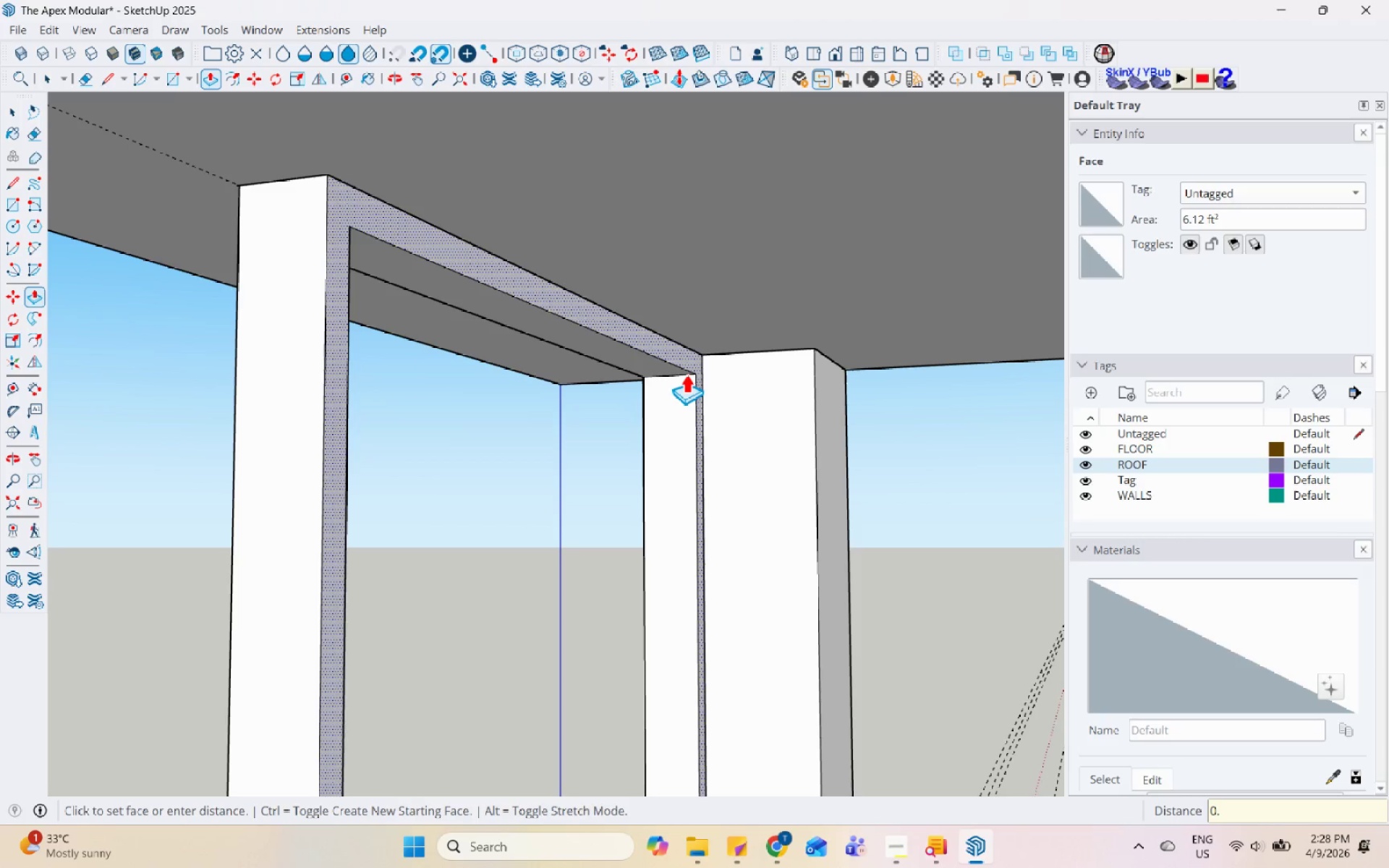 
key(Numpad5)
 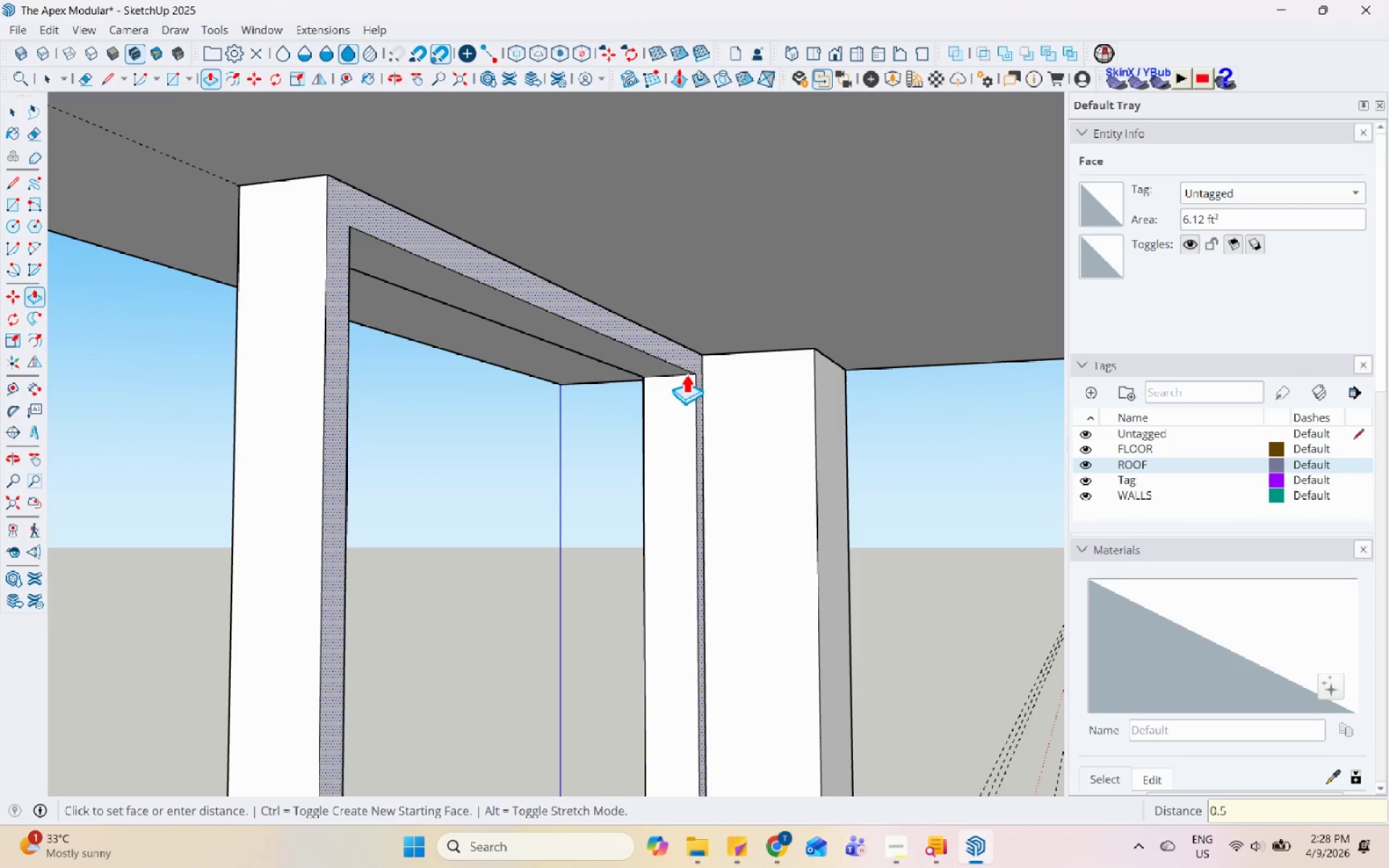 
key(Enter)
 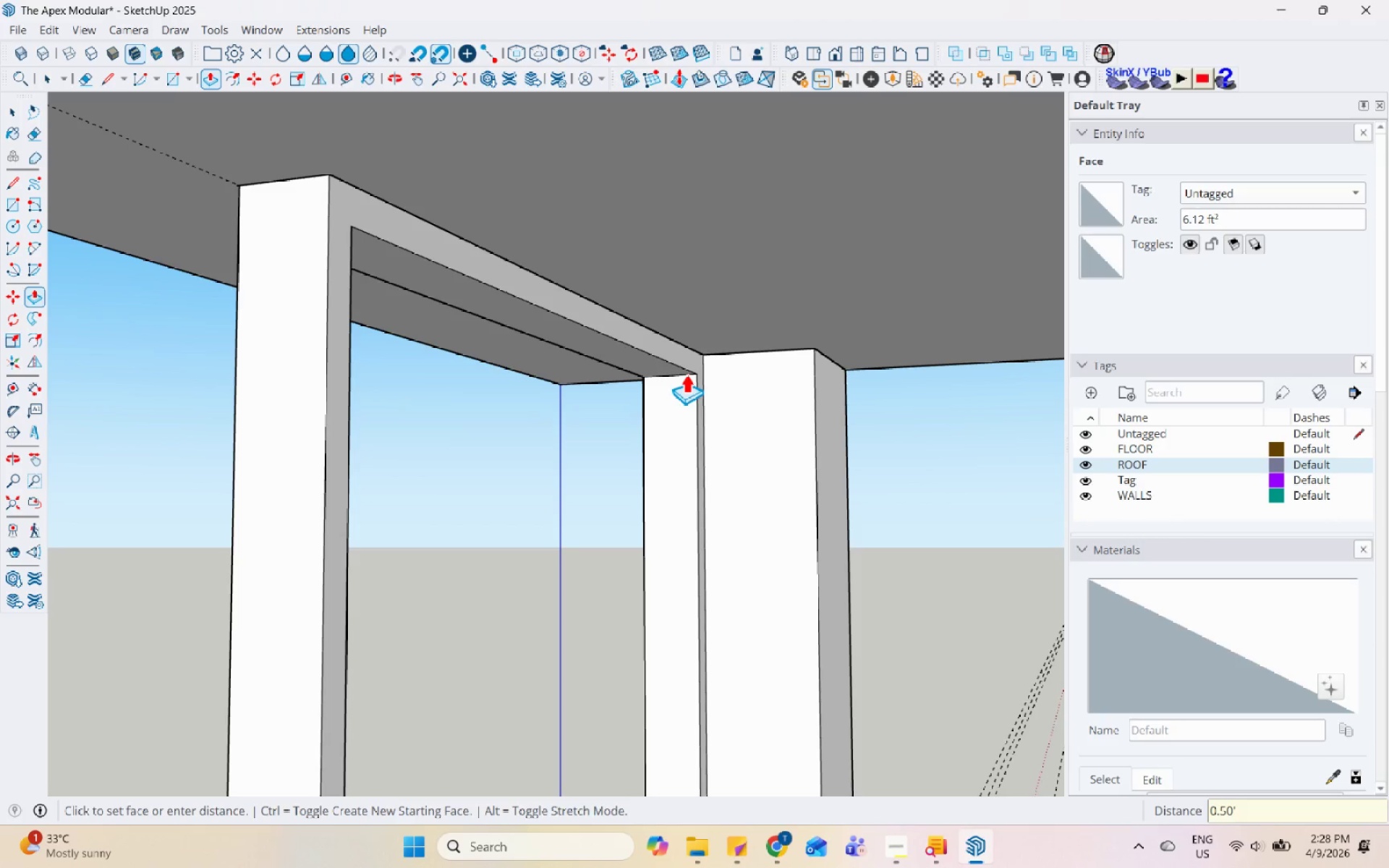 
key(Space)
 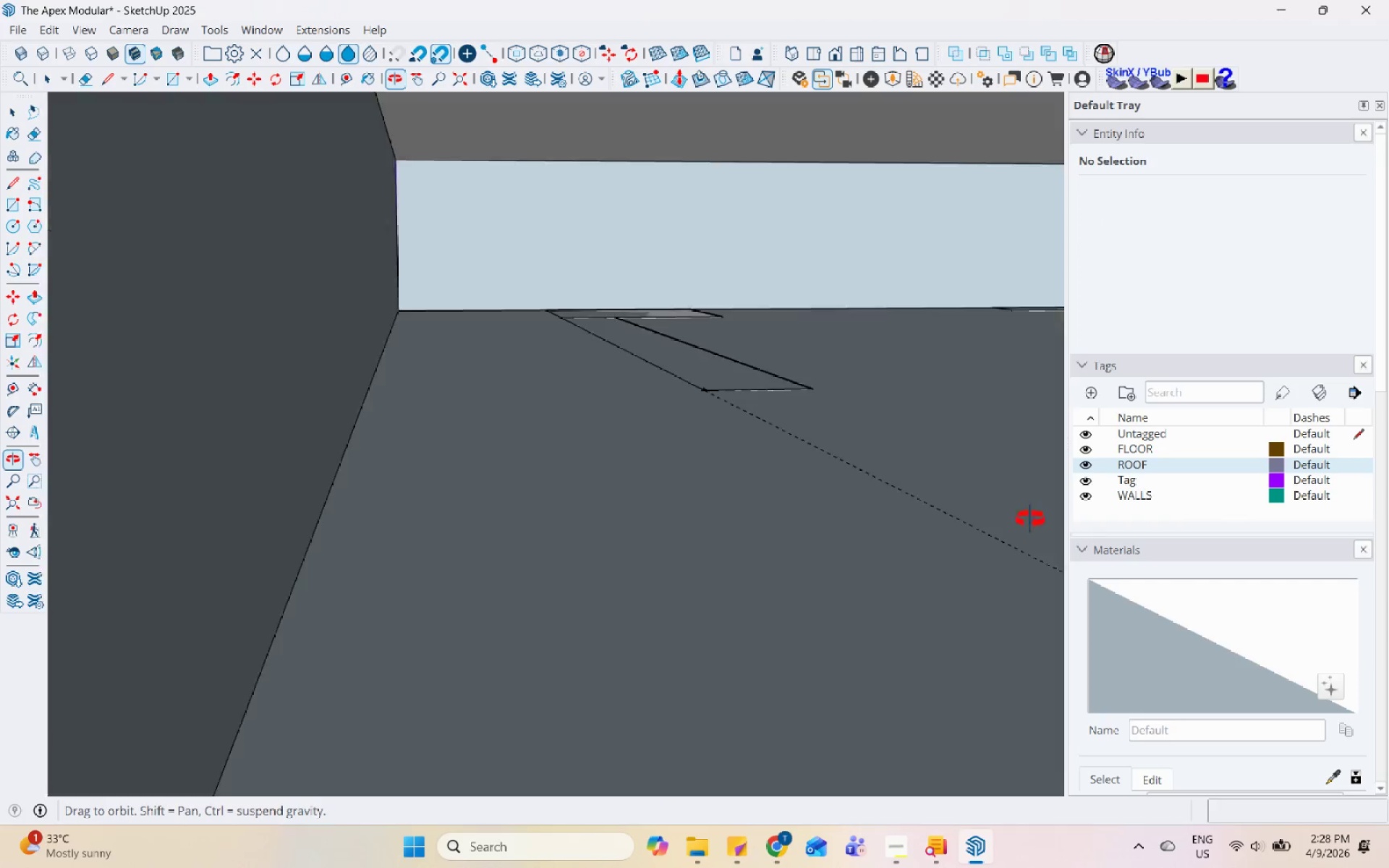 
scroll: coordinate [645, 293], scroll_direction: down, amount: 12.0
 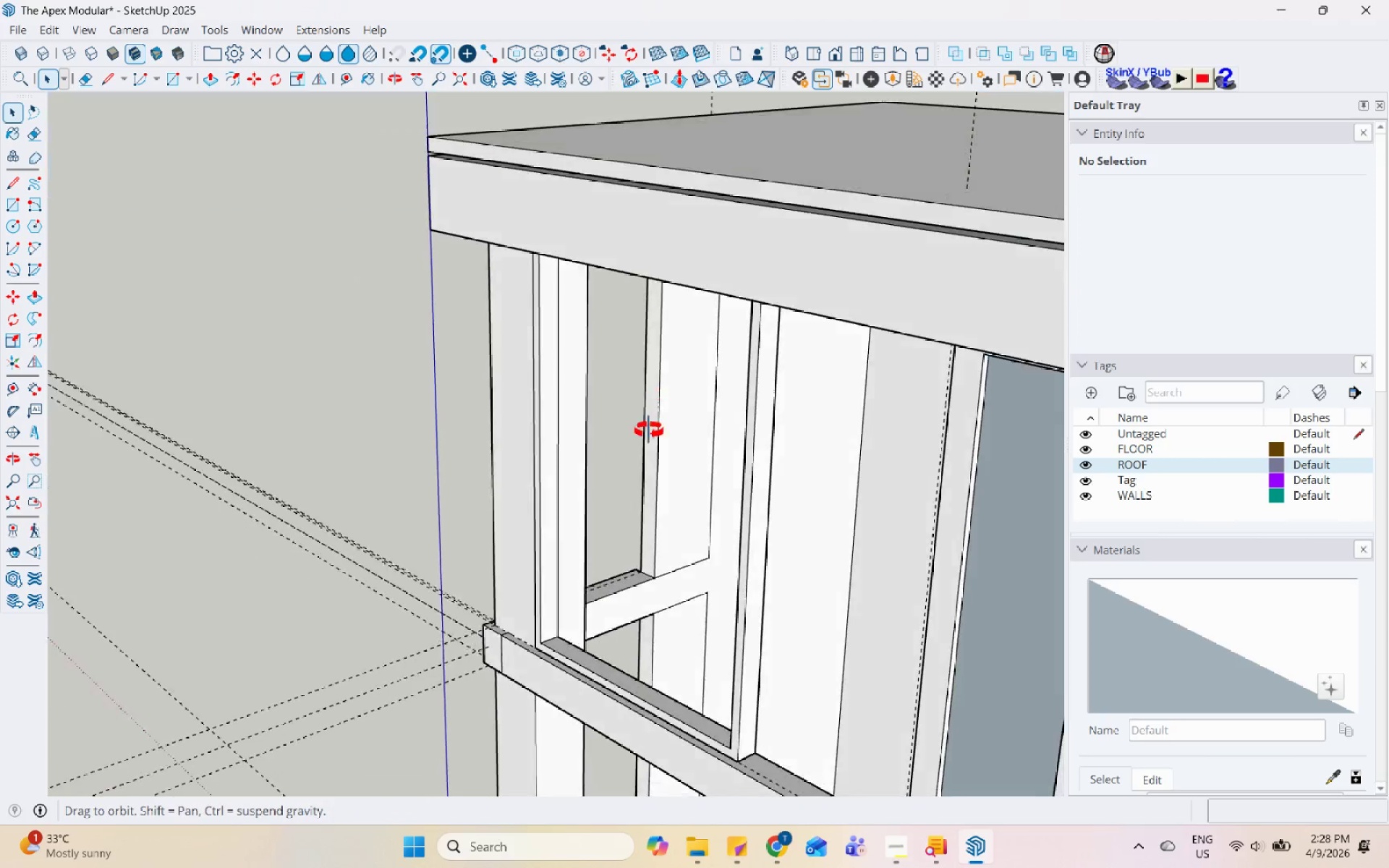 
left_click([483, 657])
 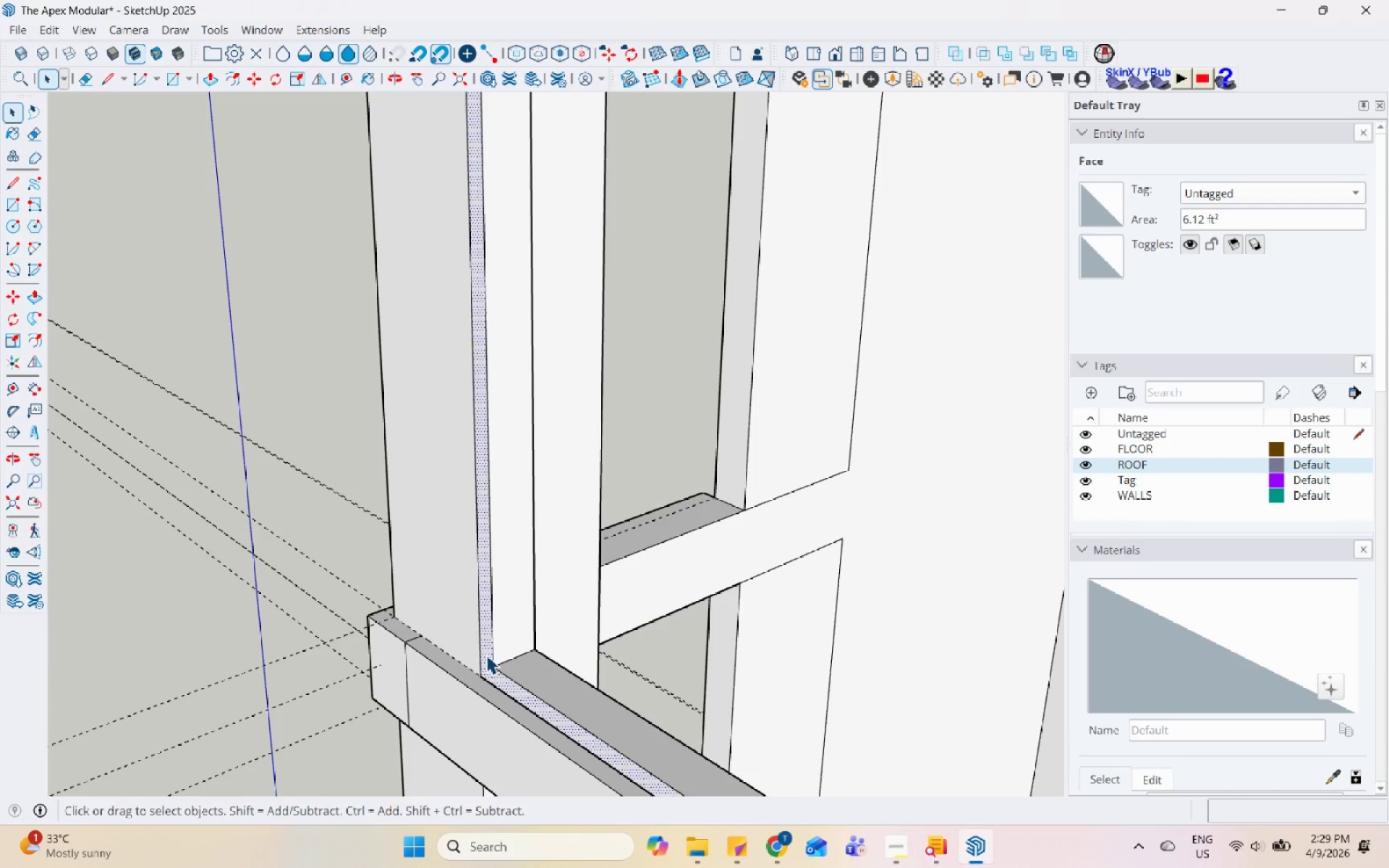 
scroll: coordinate [497, 651], scroll_direction: up, amount: 8.0
 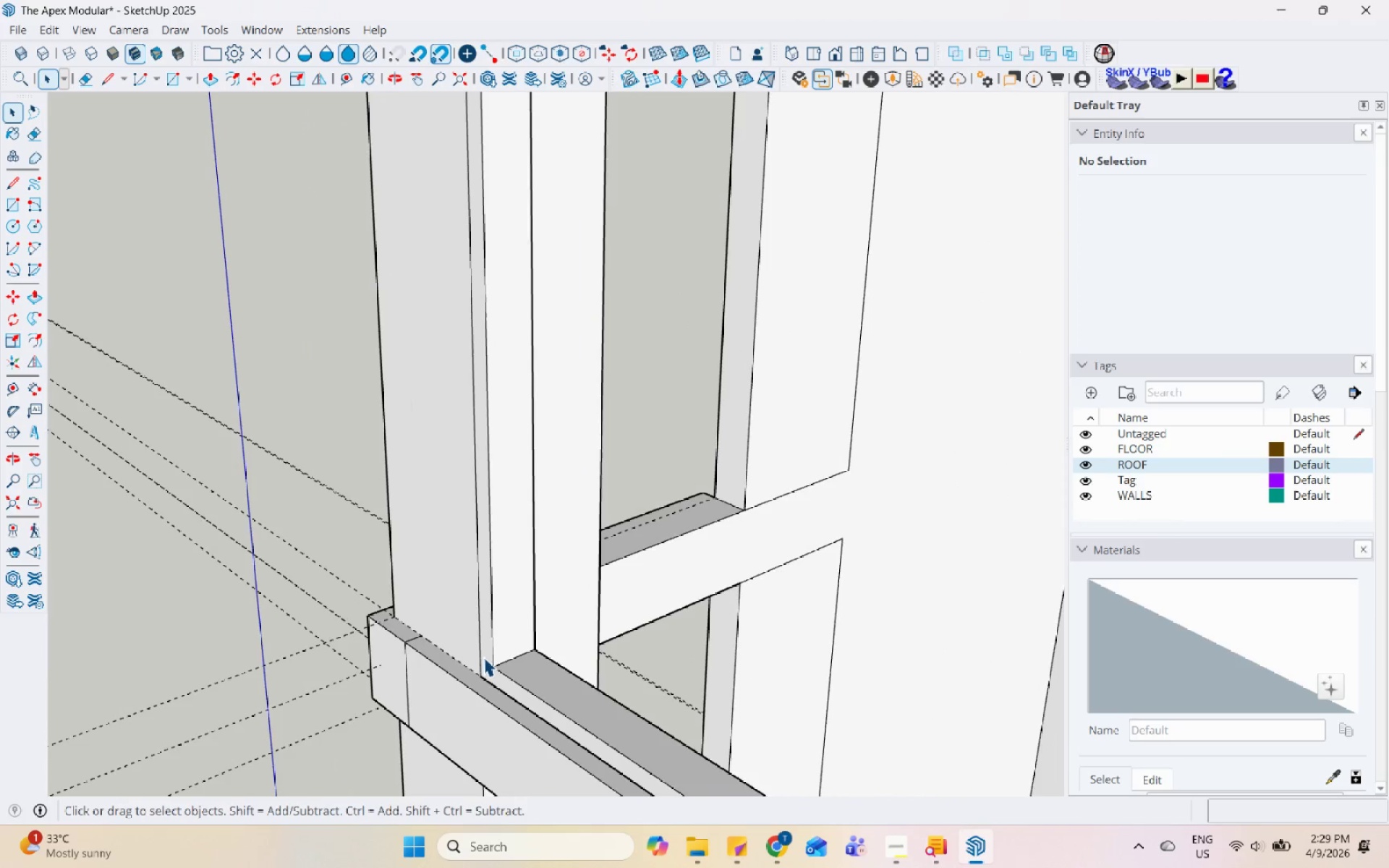 
key(P)
 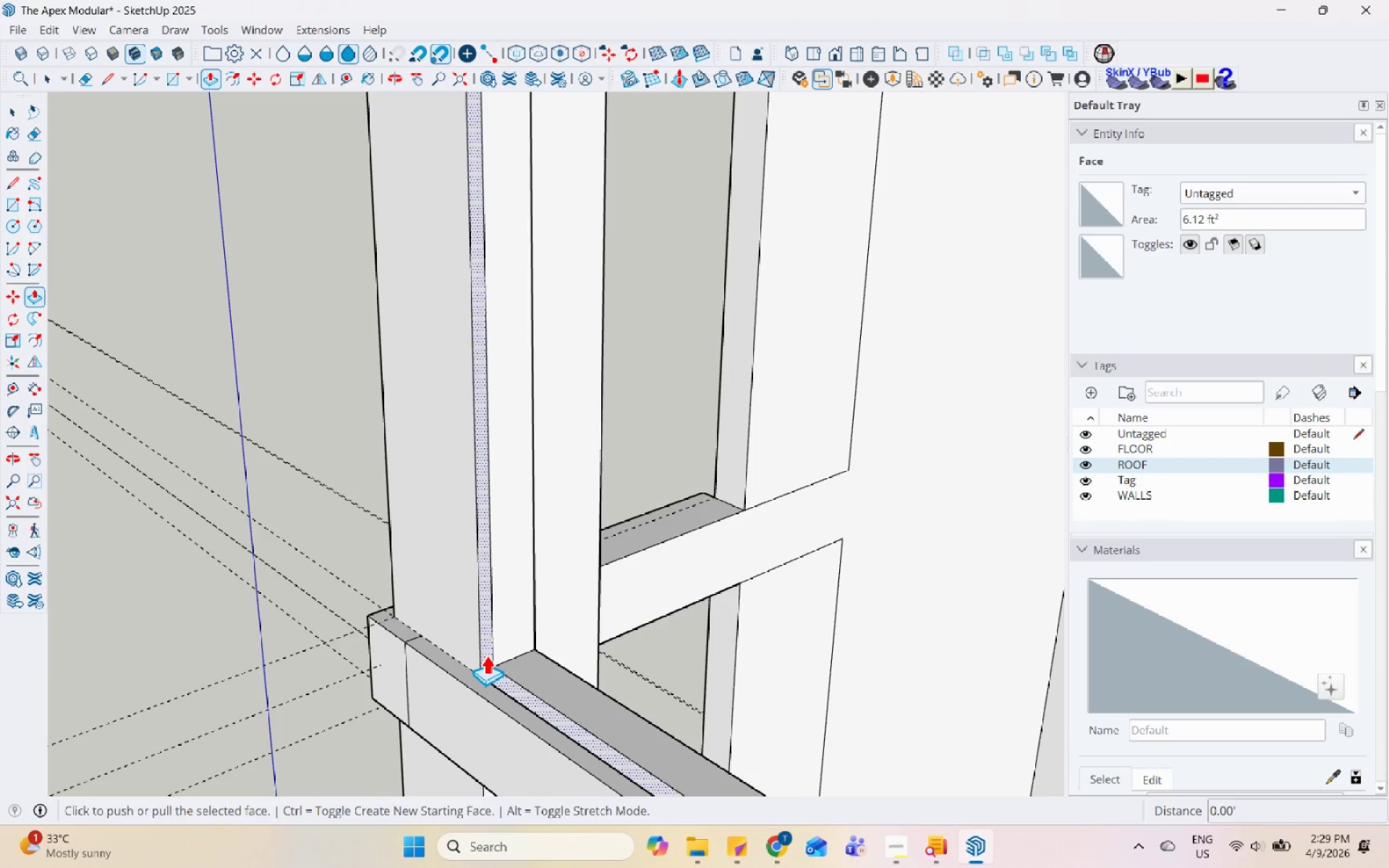 
left_click([486, 655])
 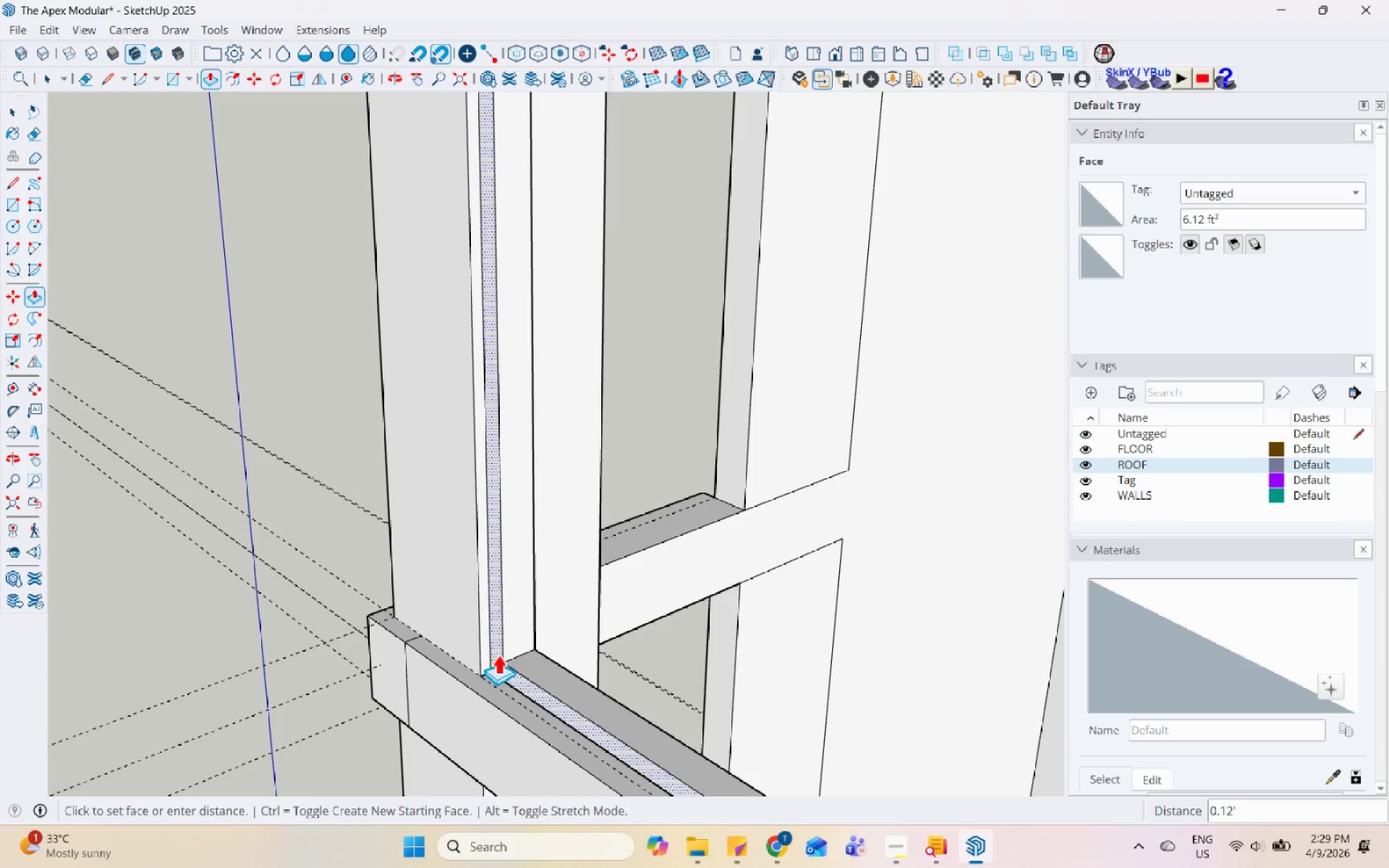 
left_click([499, 654])
 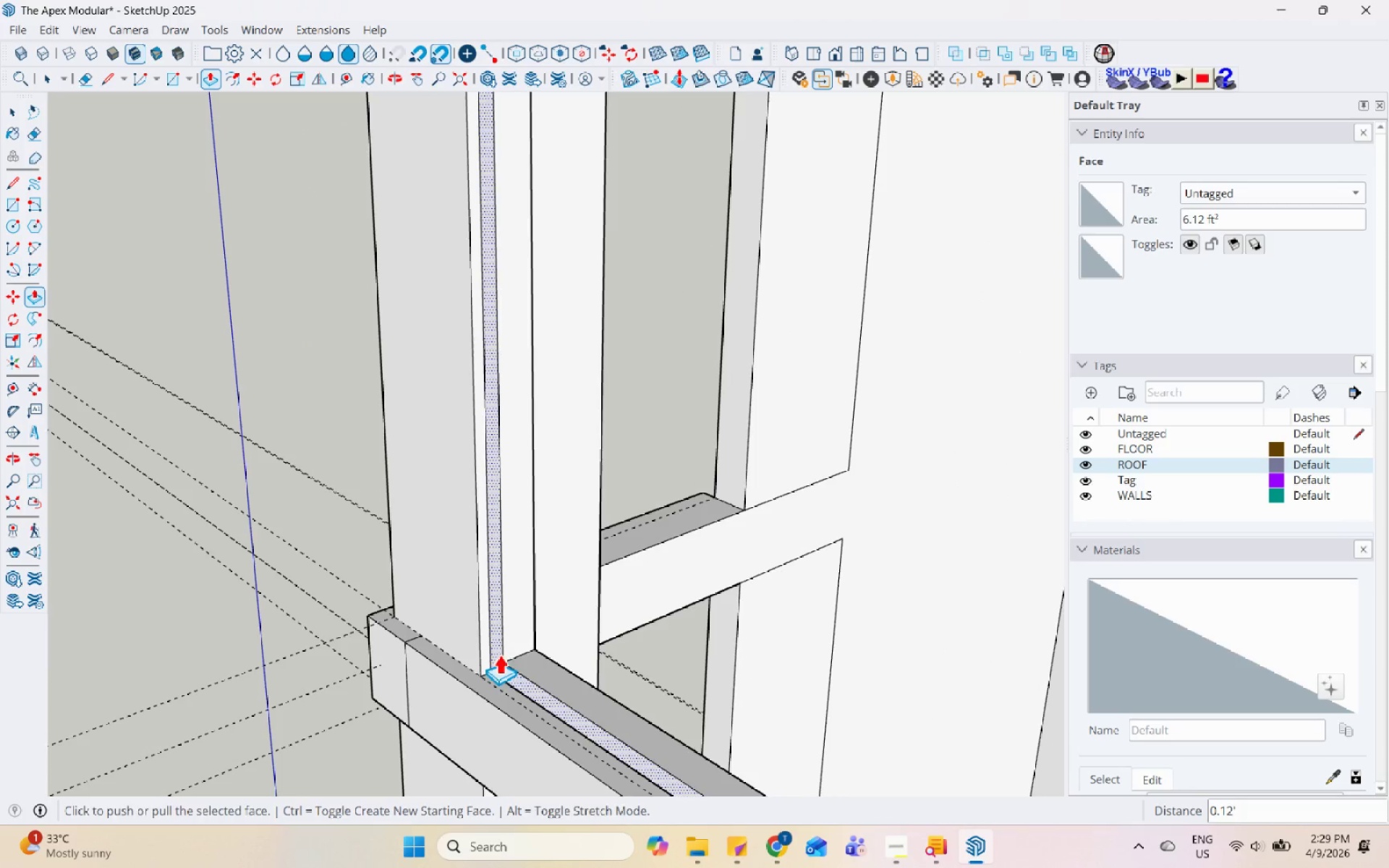 
key(Space)
 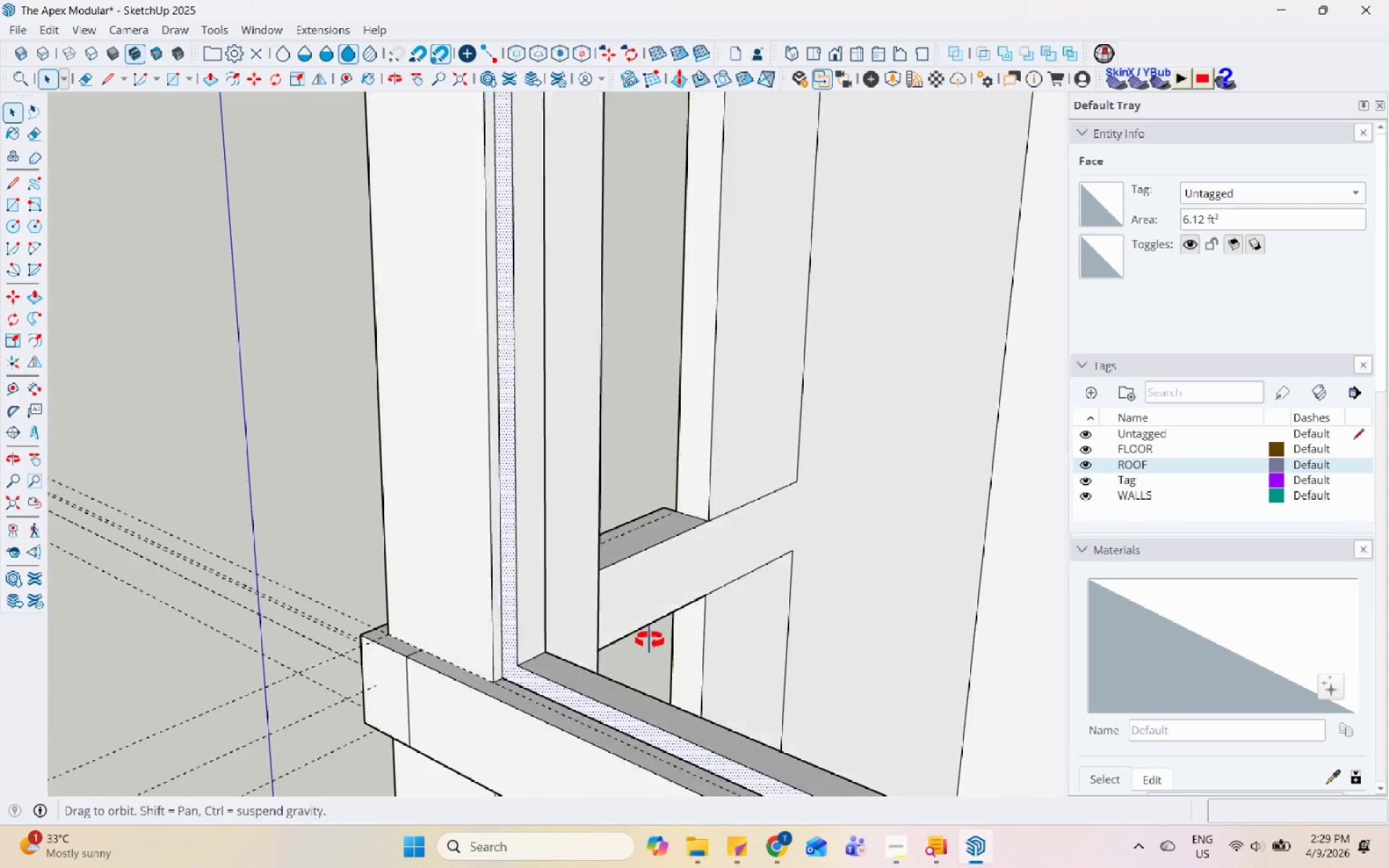 
scroll: coordinate [545, 656], scroll_direction: down, amount: 8.0
 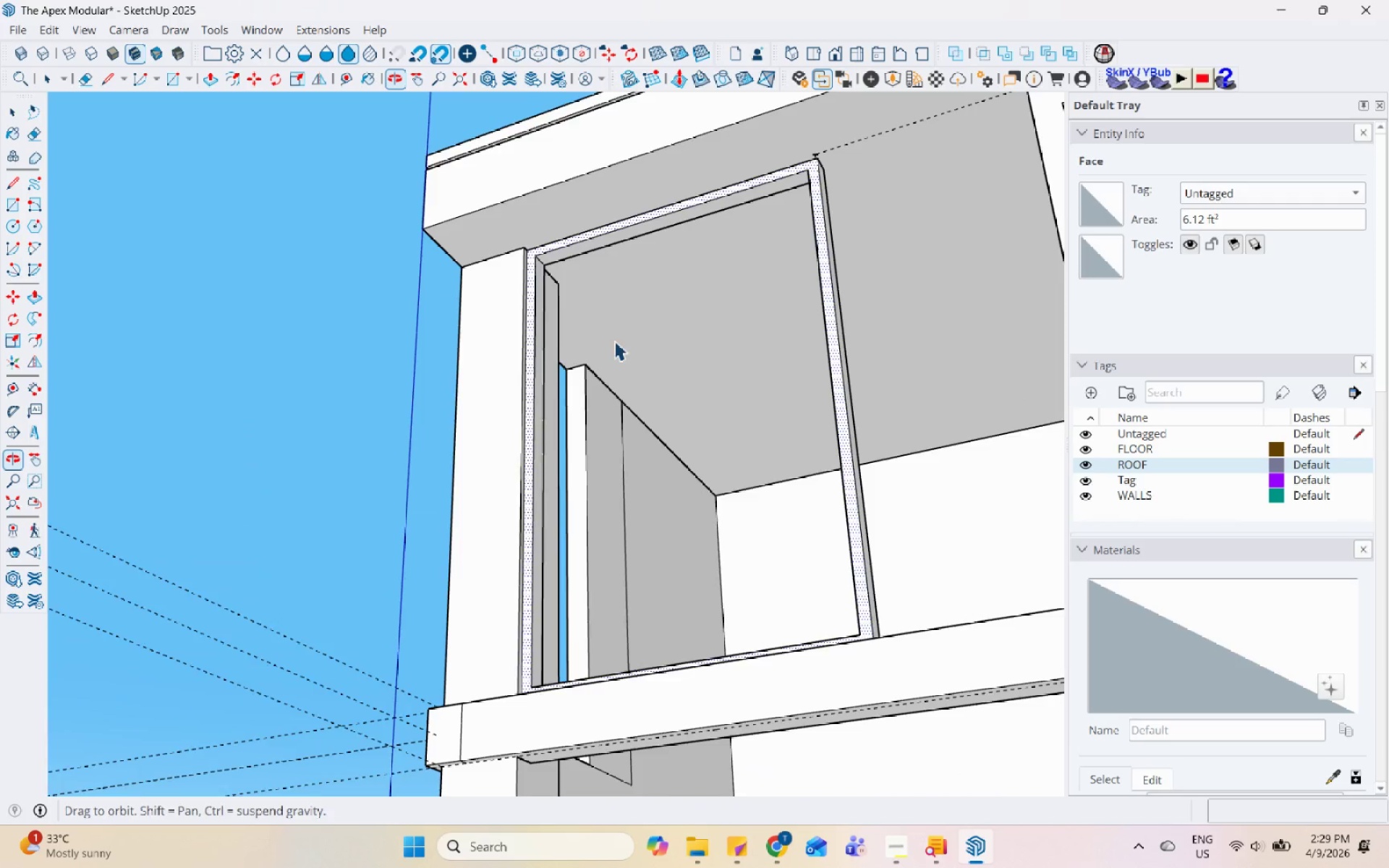 
double_click([592, 227])
 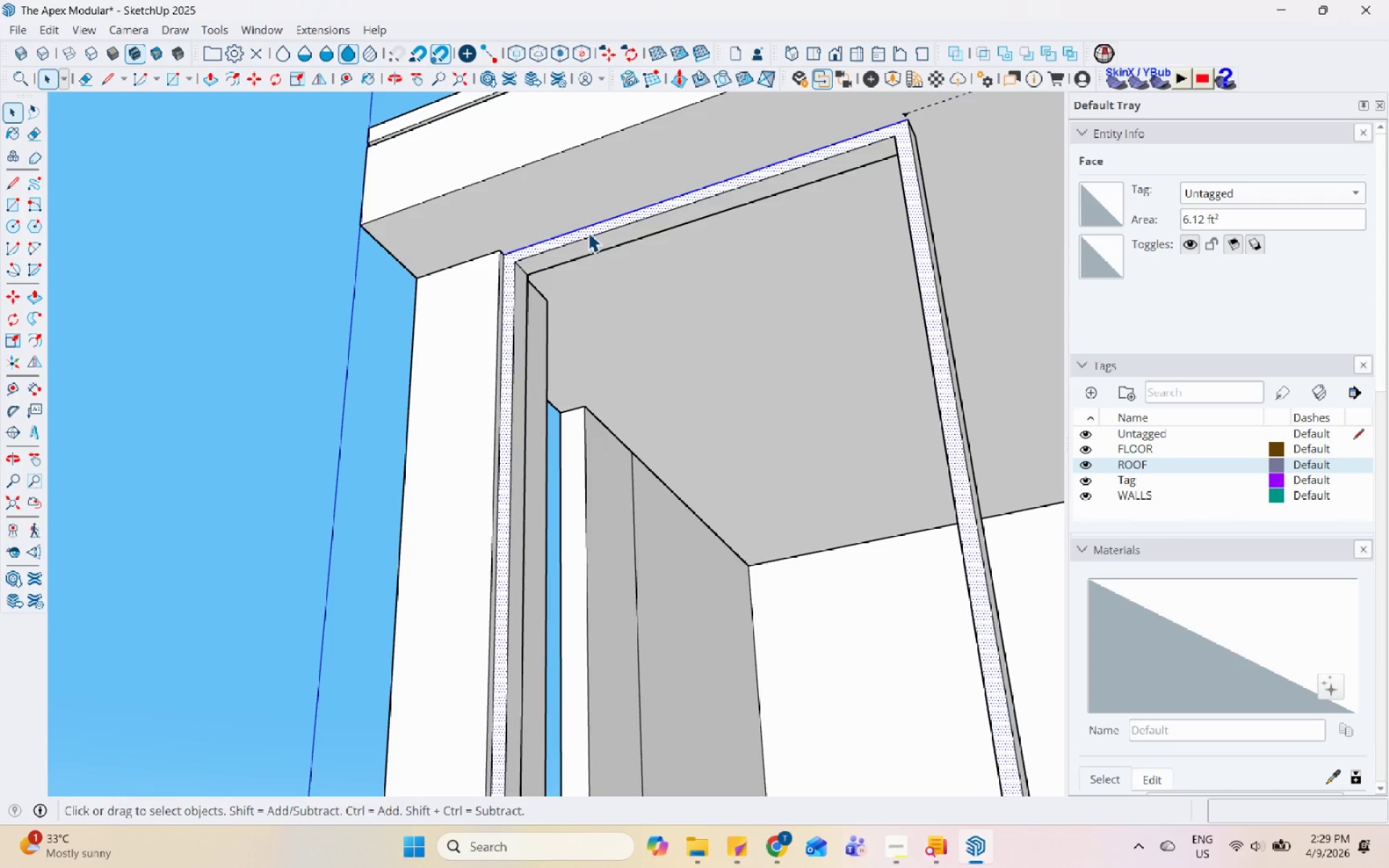 
scroll: coordinate [592, 255], scroll_direction: up, amount: 3.0
 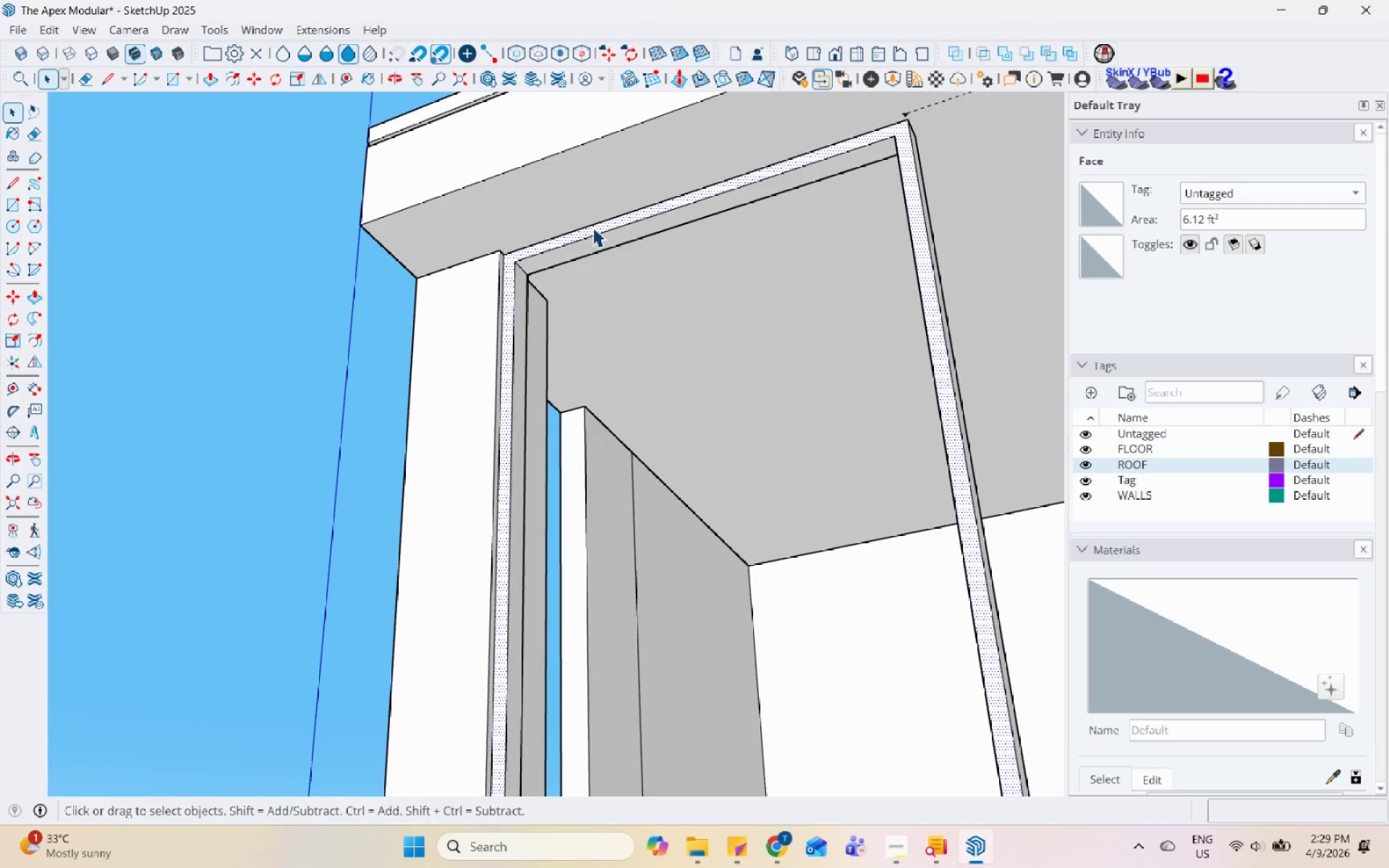 
triple_click([588, 232])
 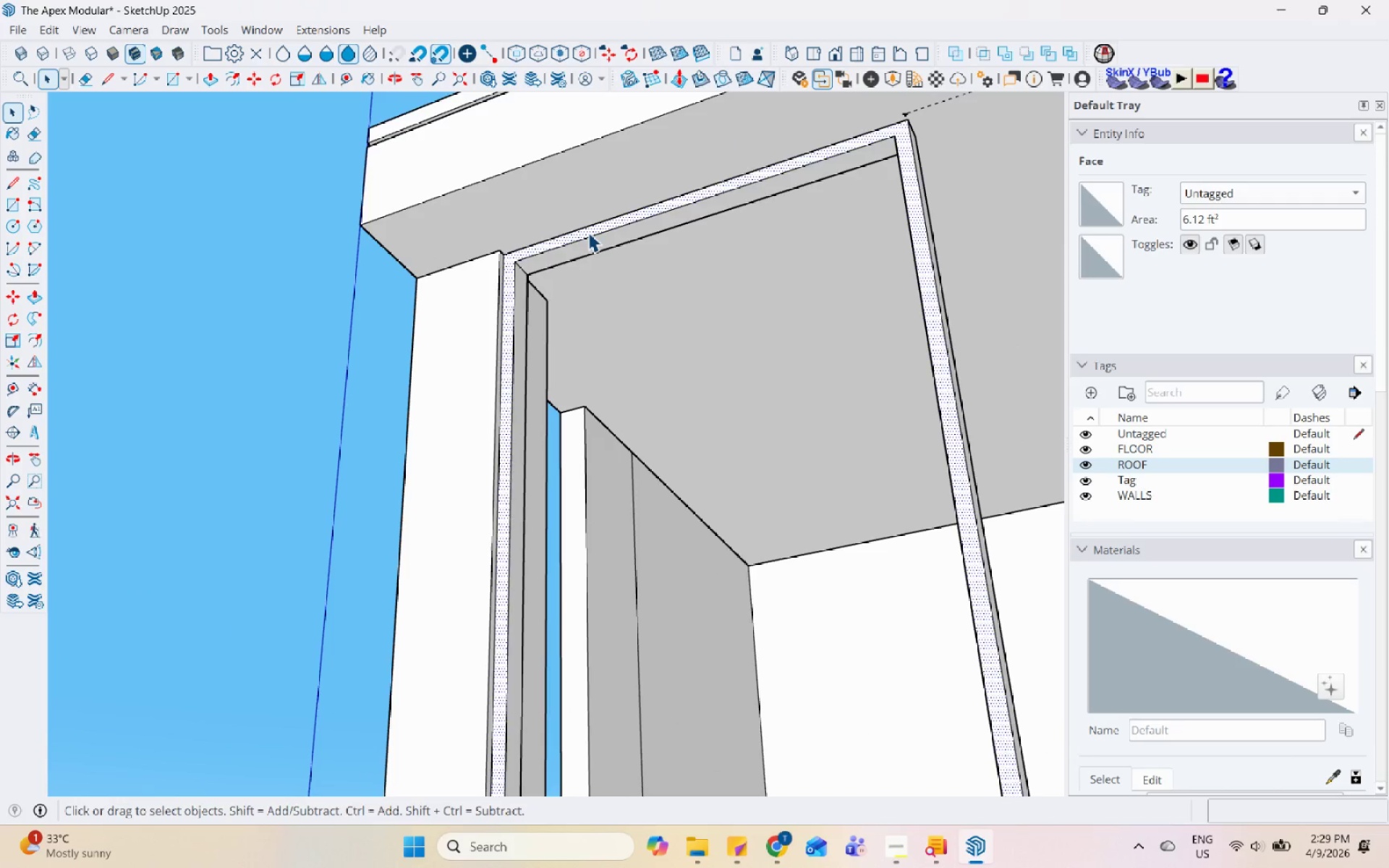 
triple_click([588, 232])
 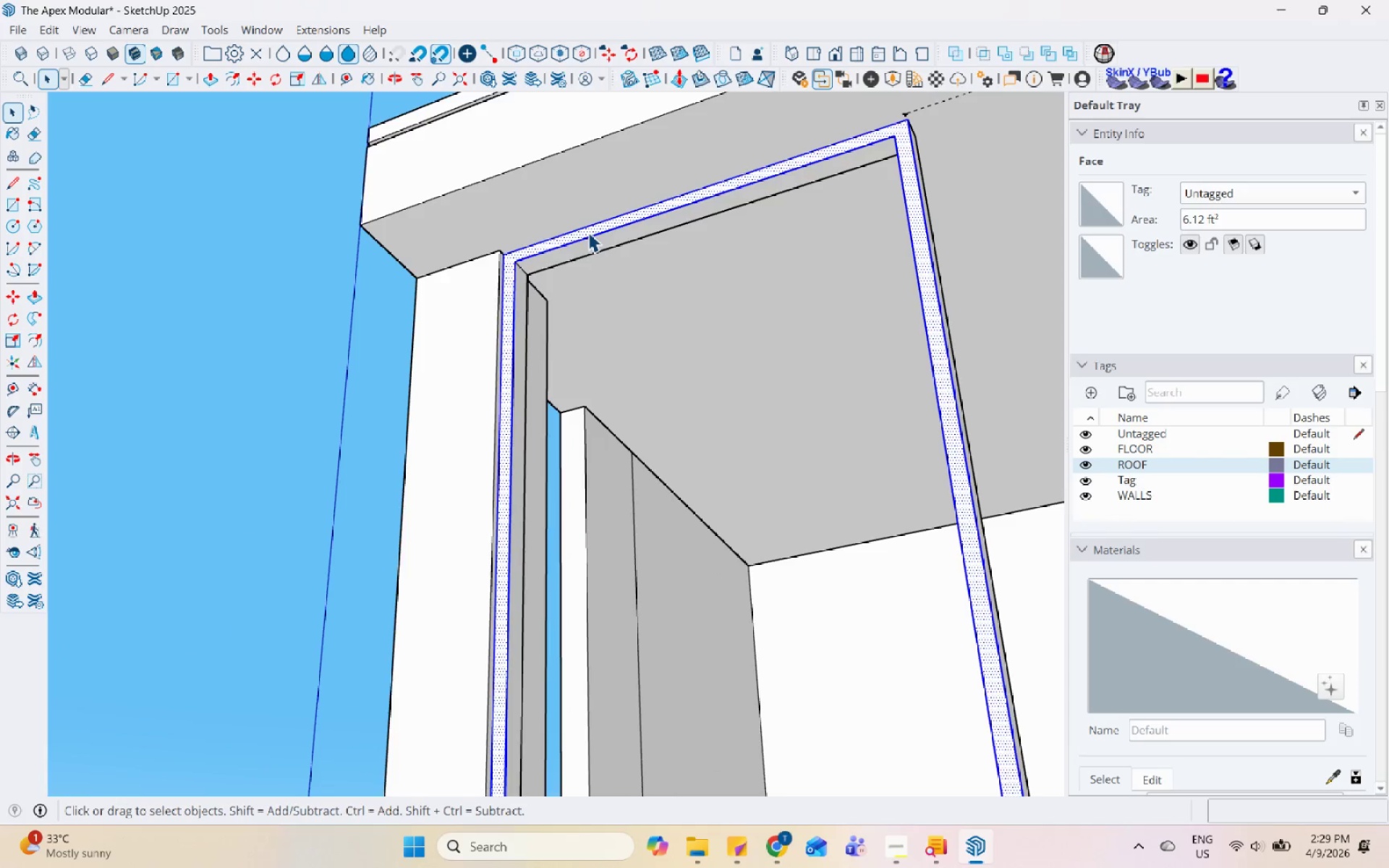 
triple_click([588, 232])
 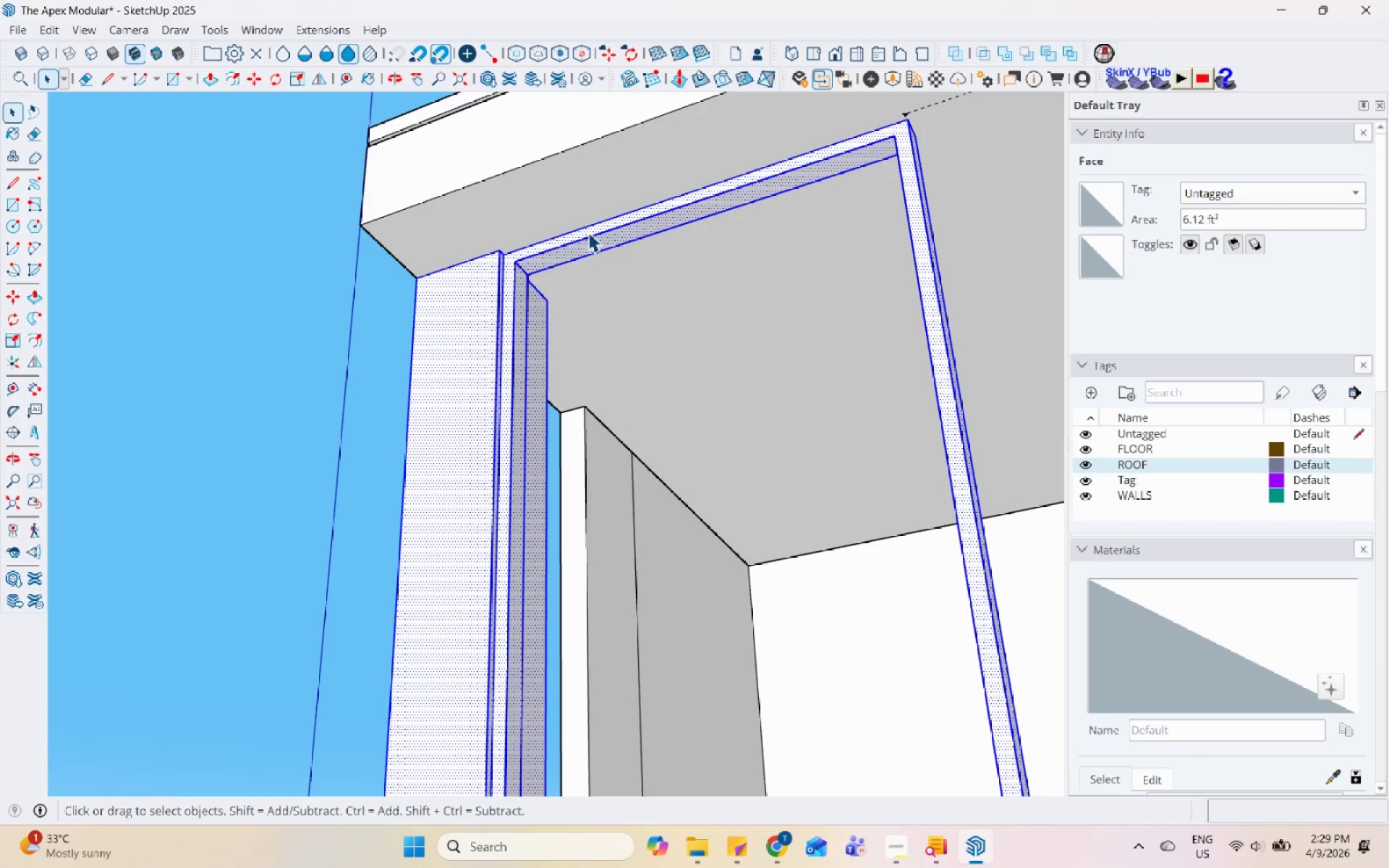 
right_click([588, 232])
 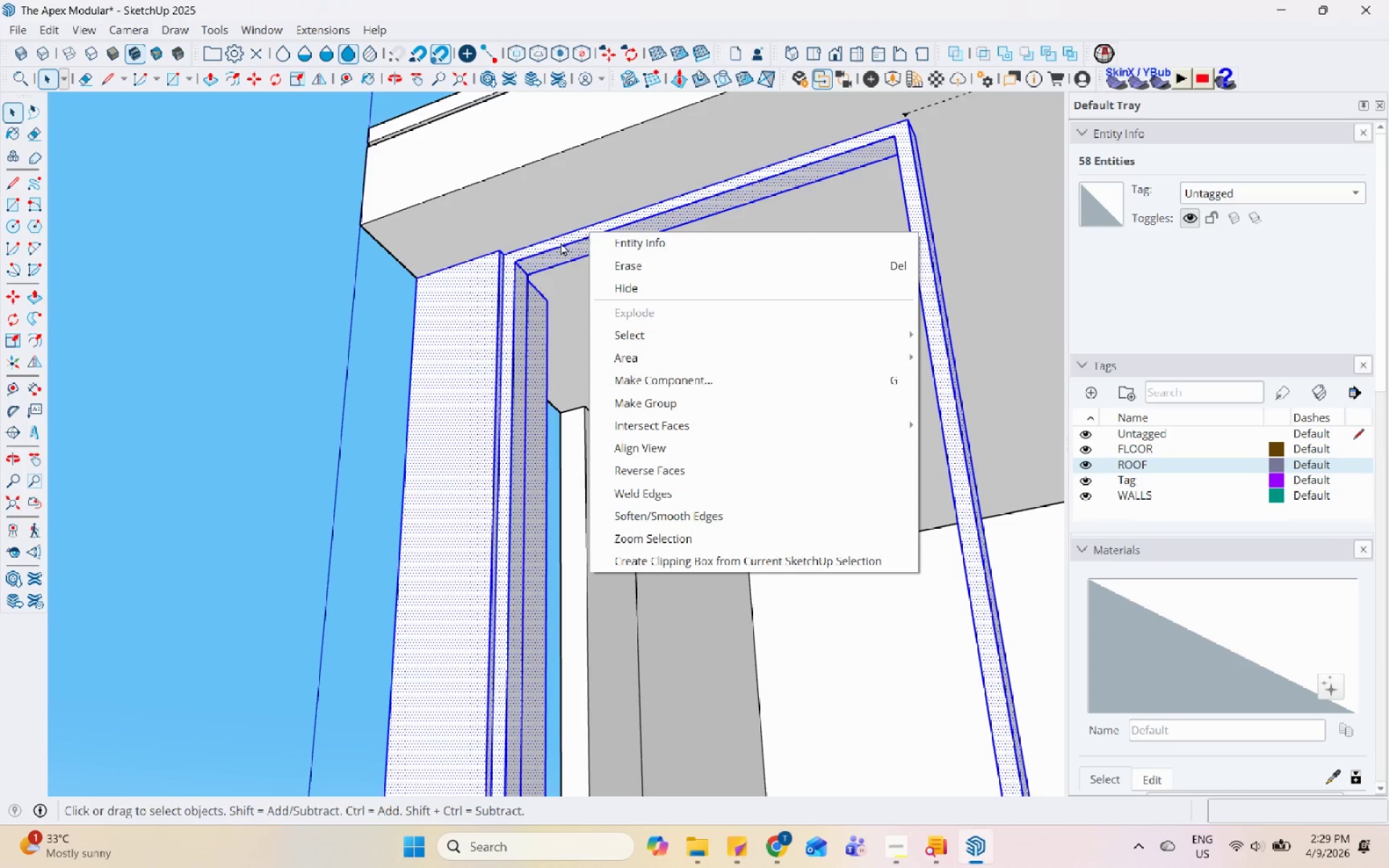 
double_click([561, 244])
 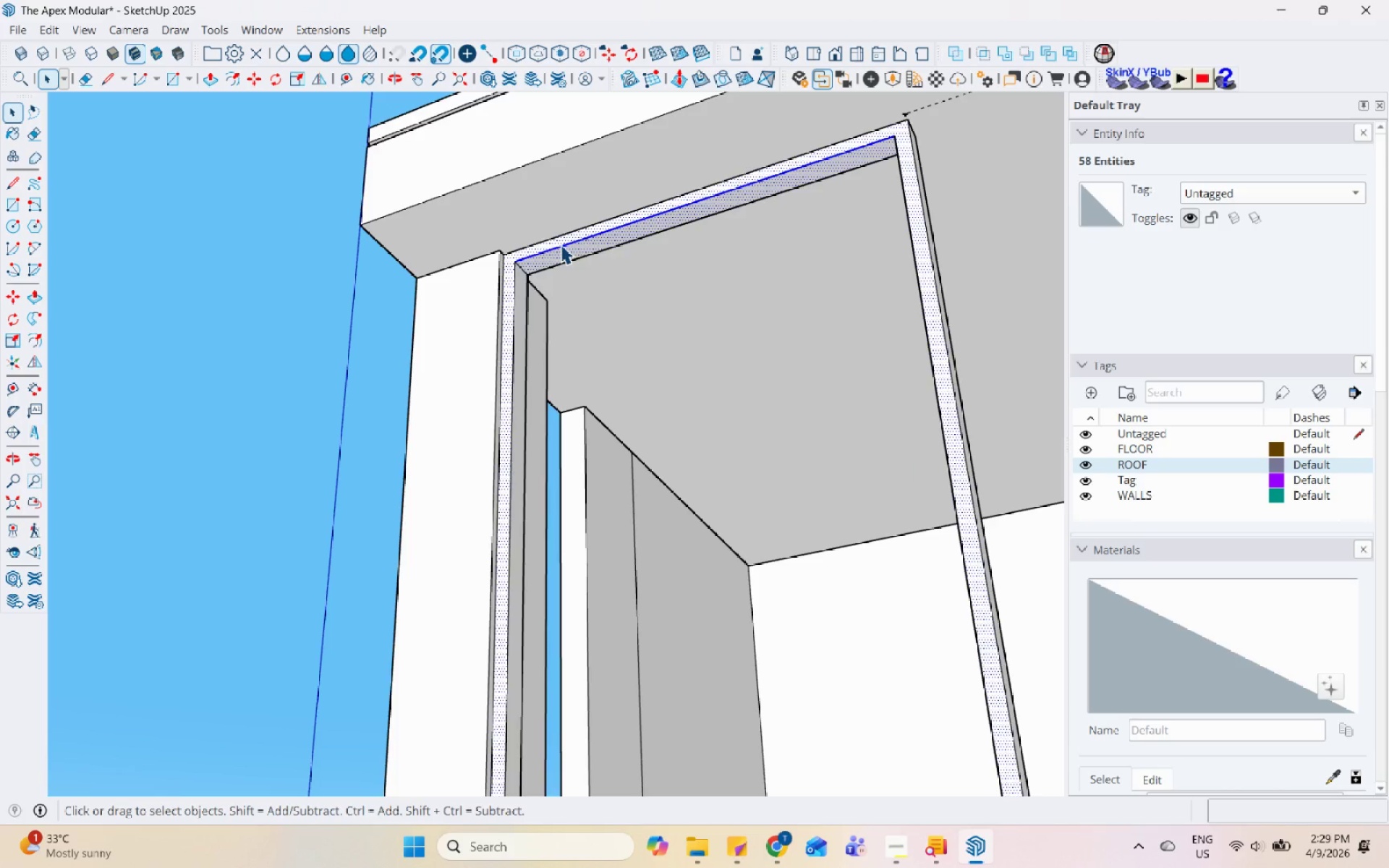 
triple_click([561, 244])
 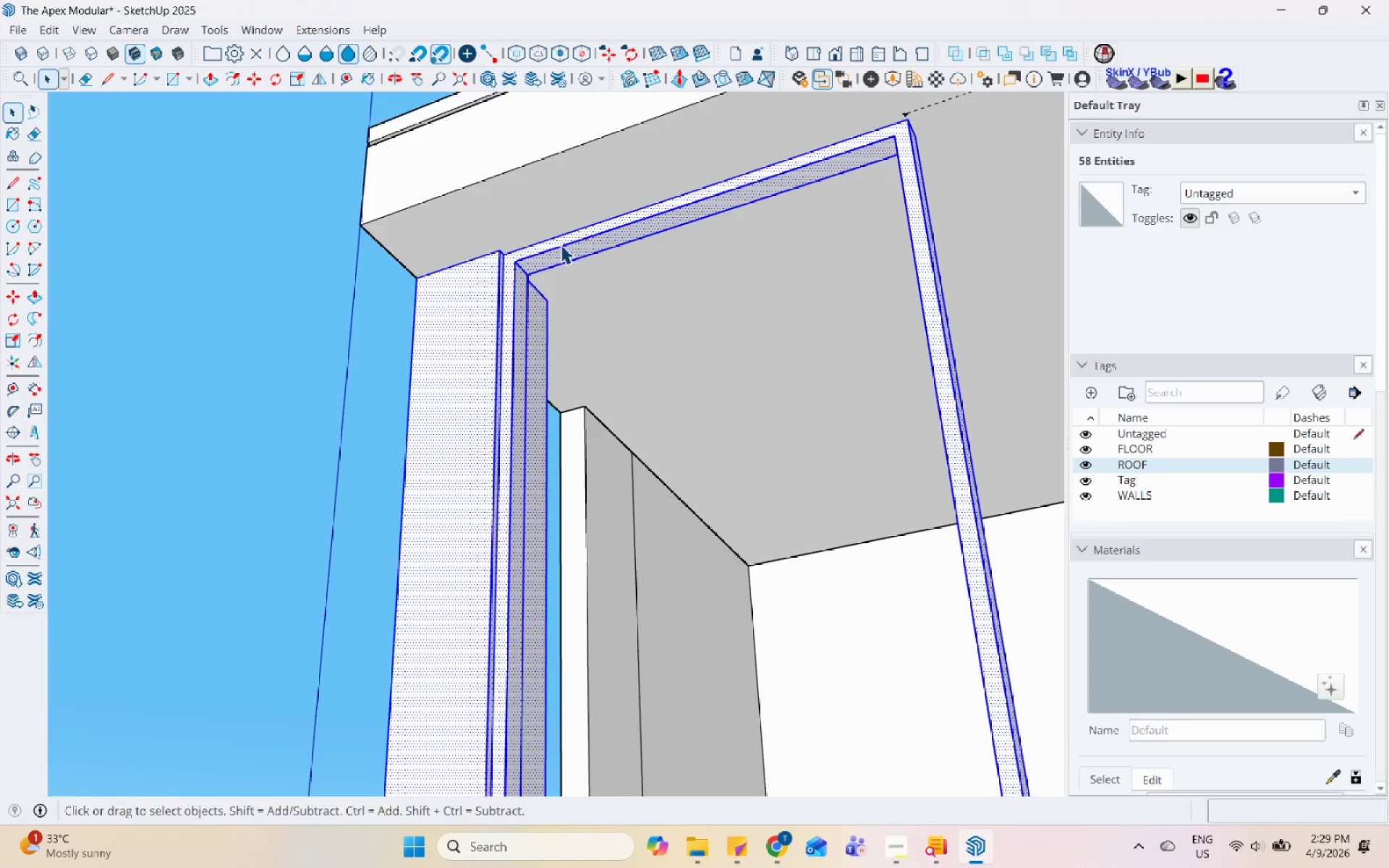 
key(Escape)
 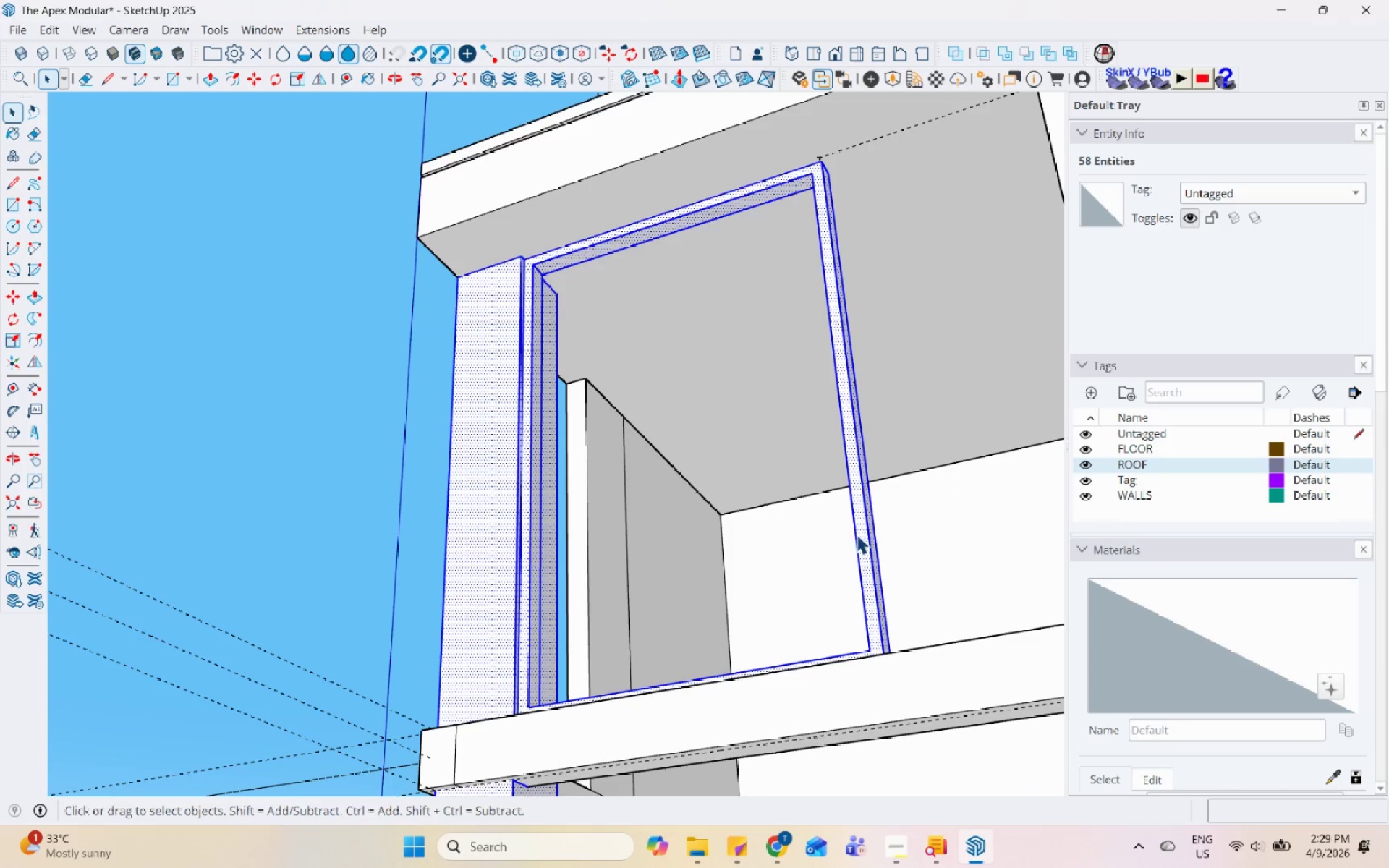 
scroll: coordinate [595, 278], scroll_direction: down, amount: 3.0
 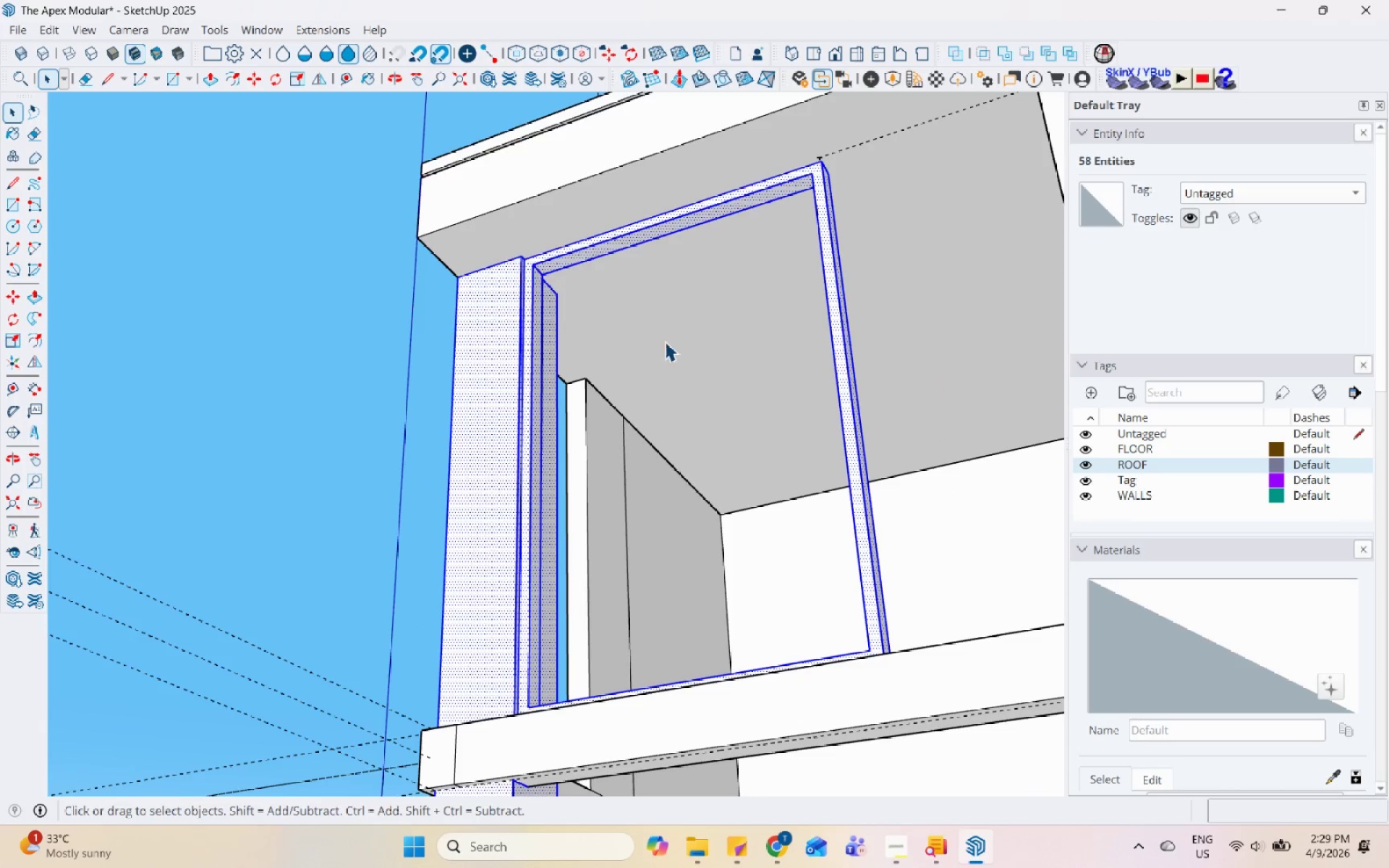 
key(Escape)
 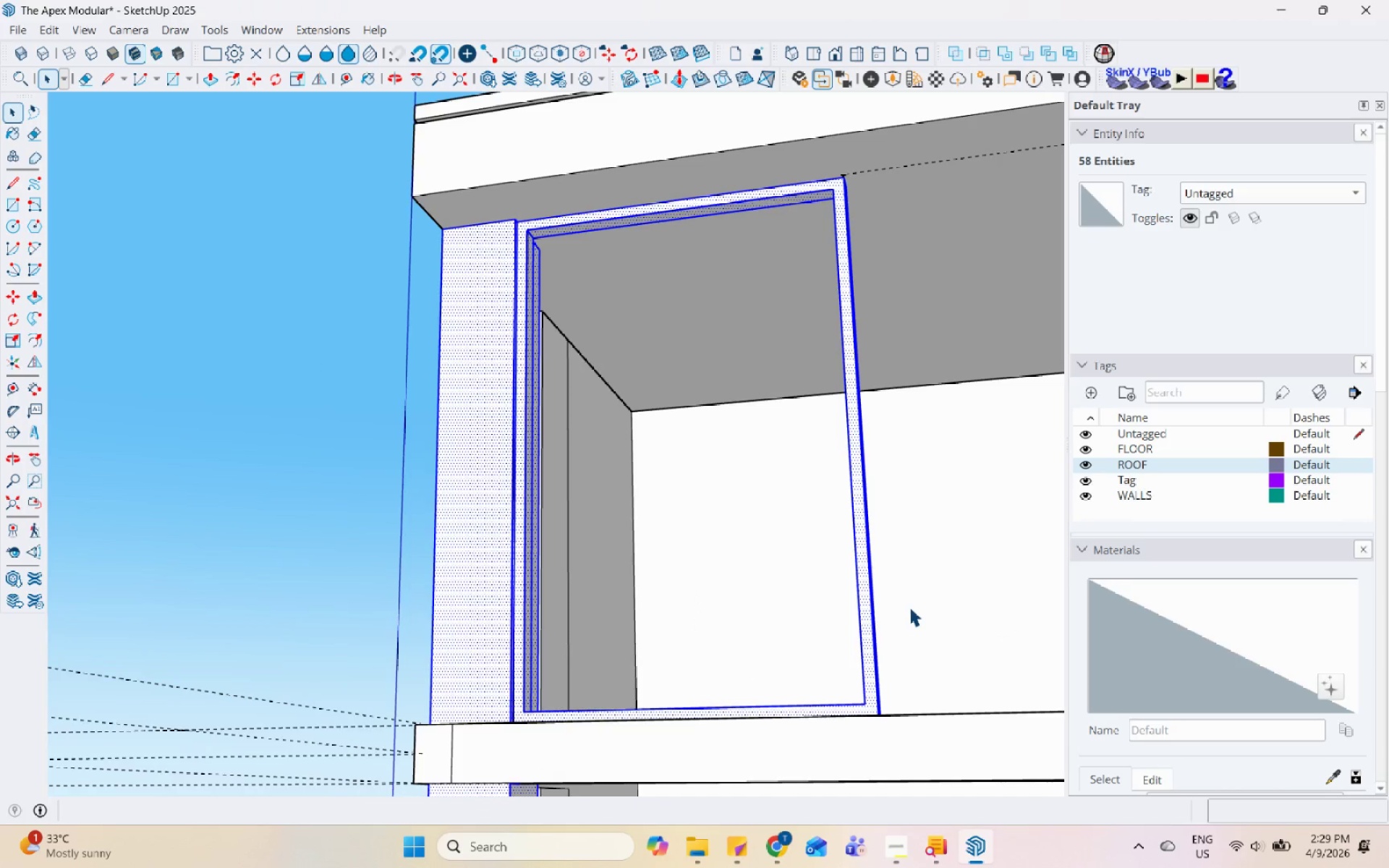 
key(Control+Z)
 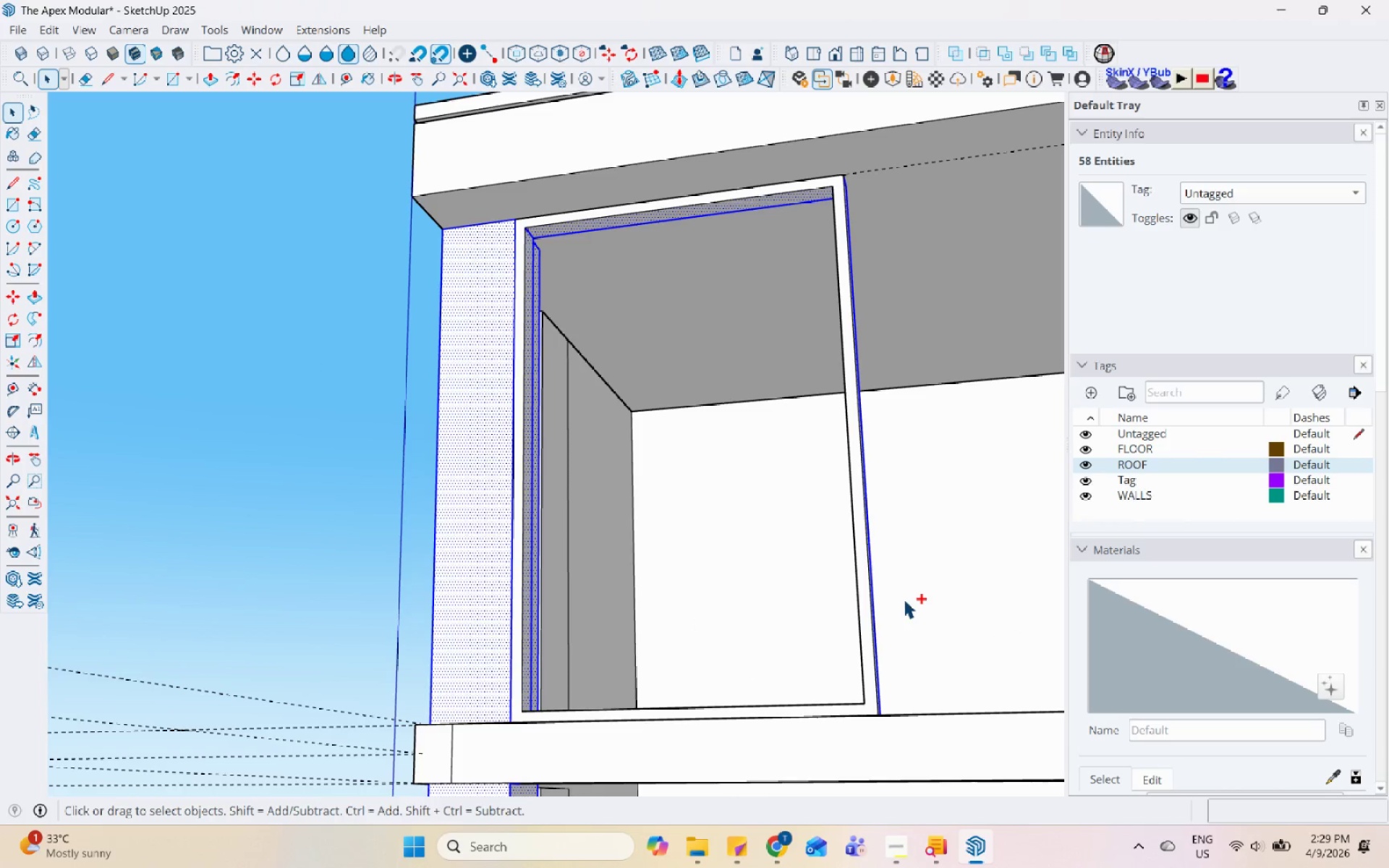 
key(Control+Z)
 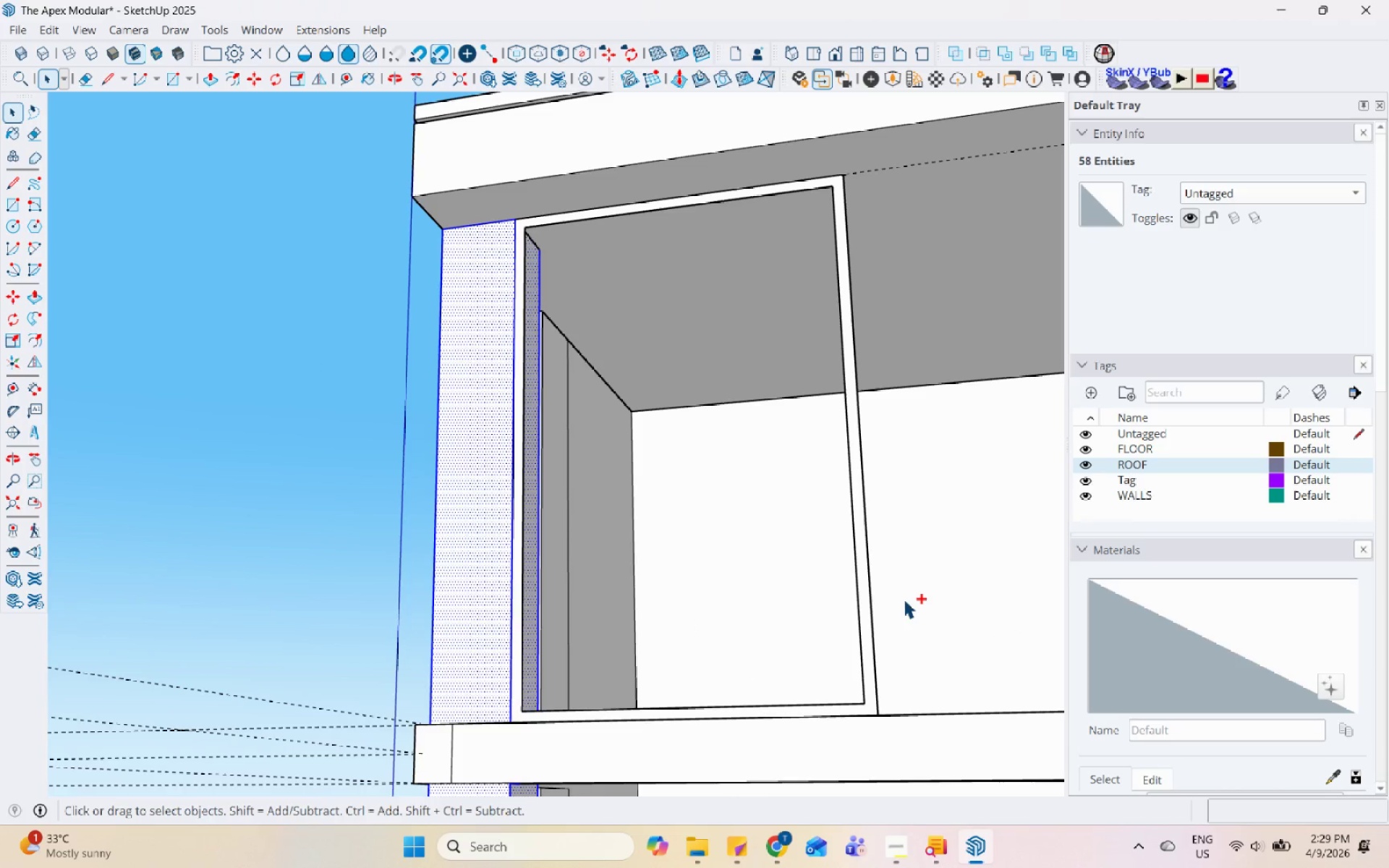 
key(Control+Z)
 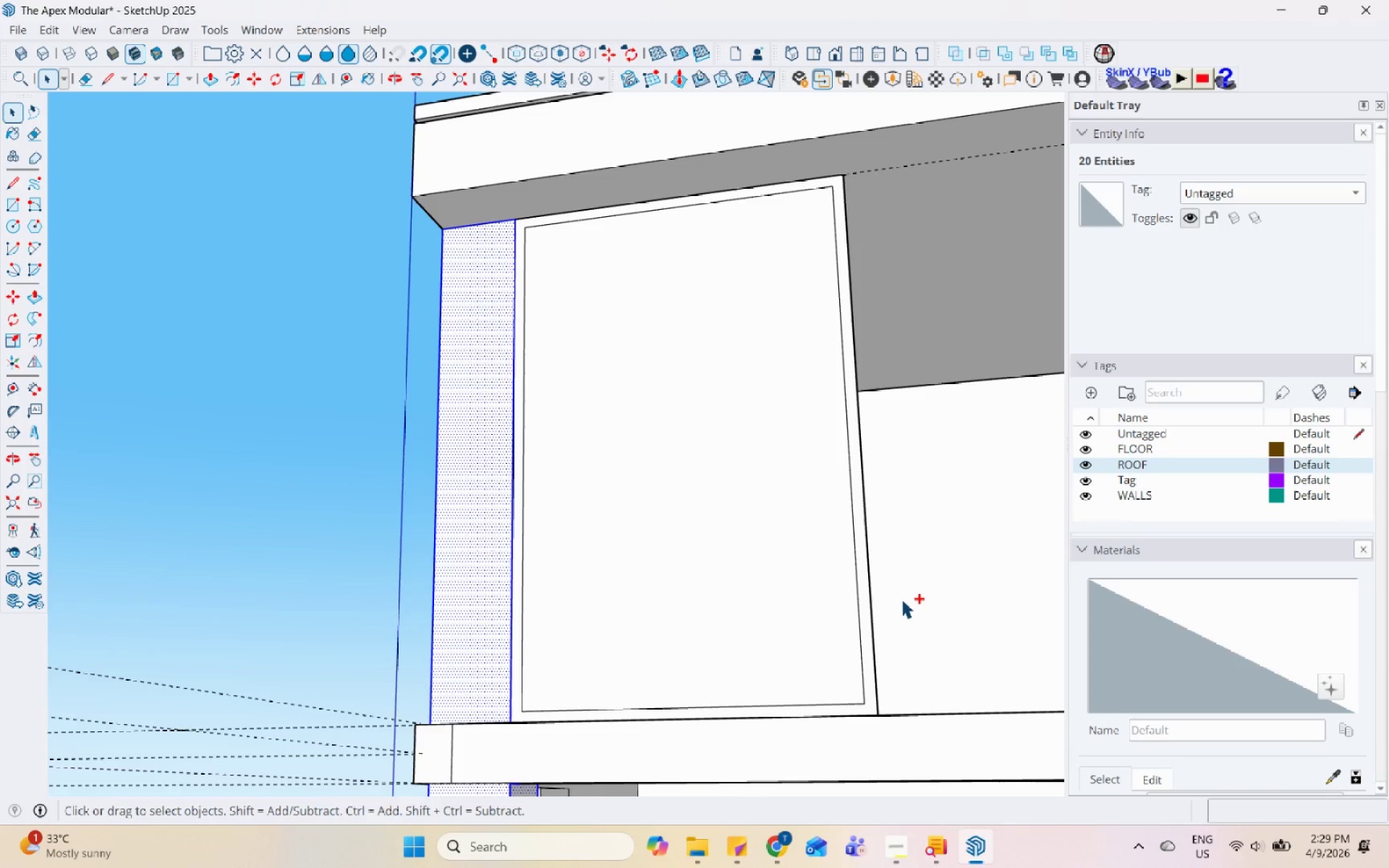 
key(Control+Z)
 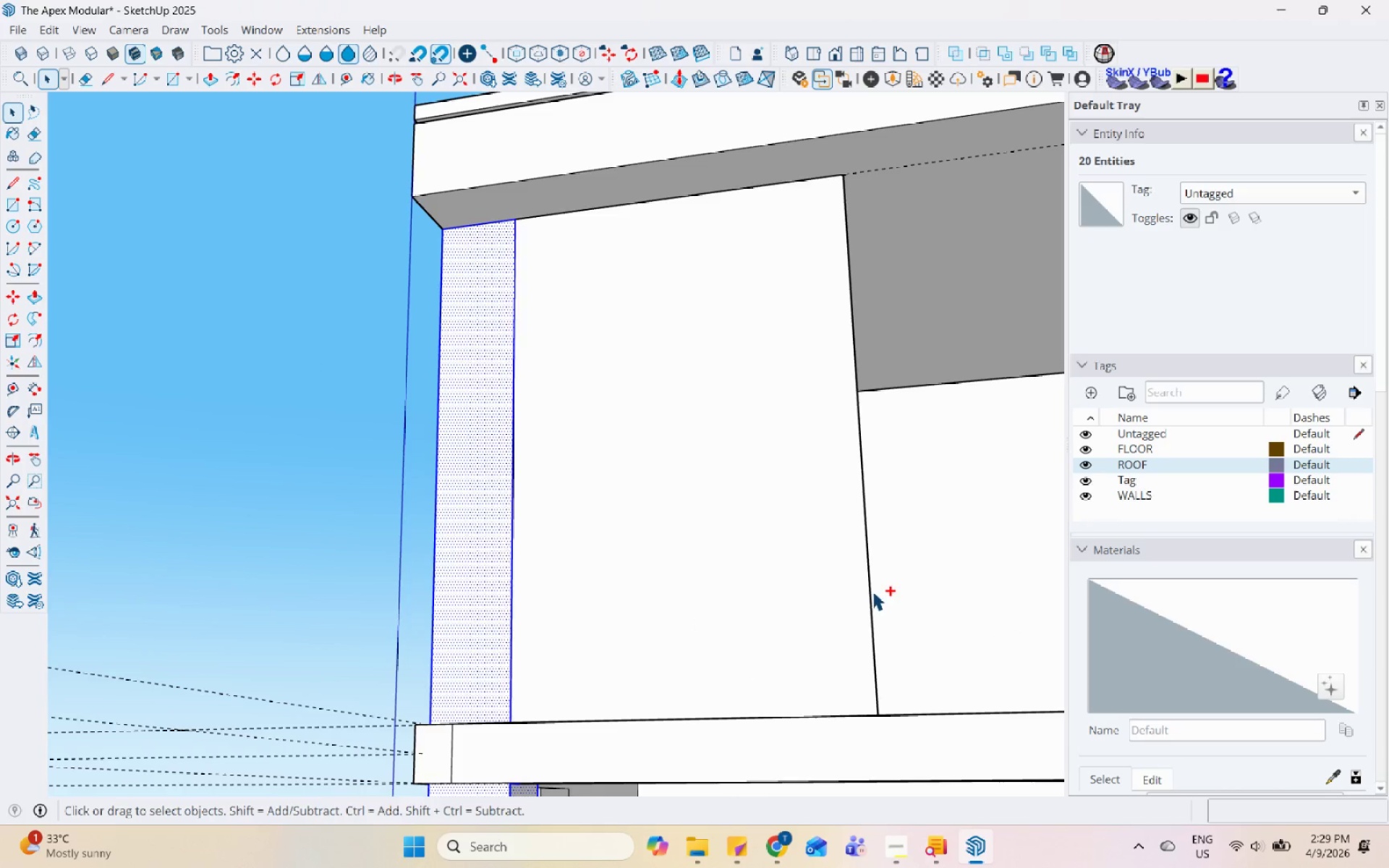 
key(Control+Z)
 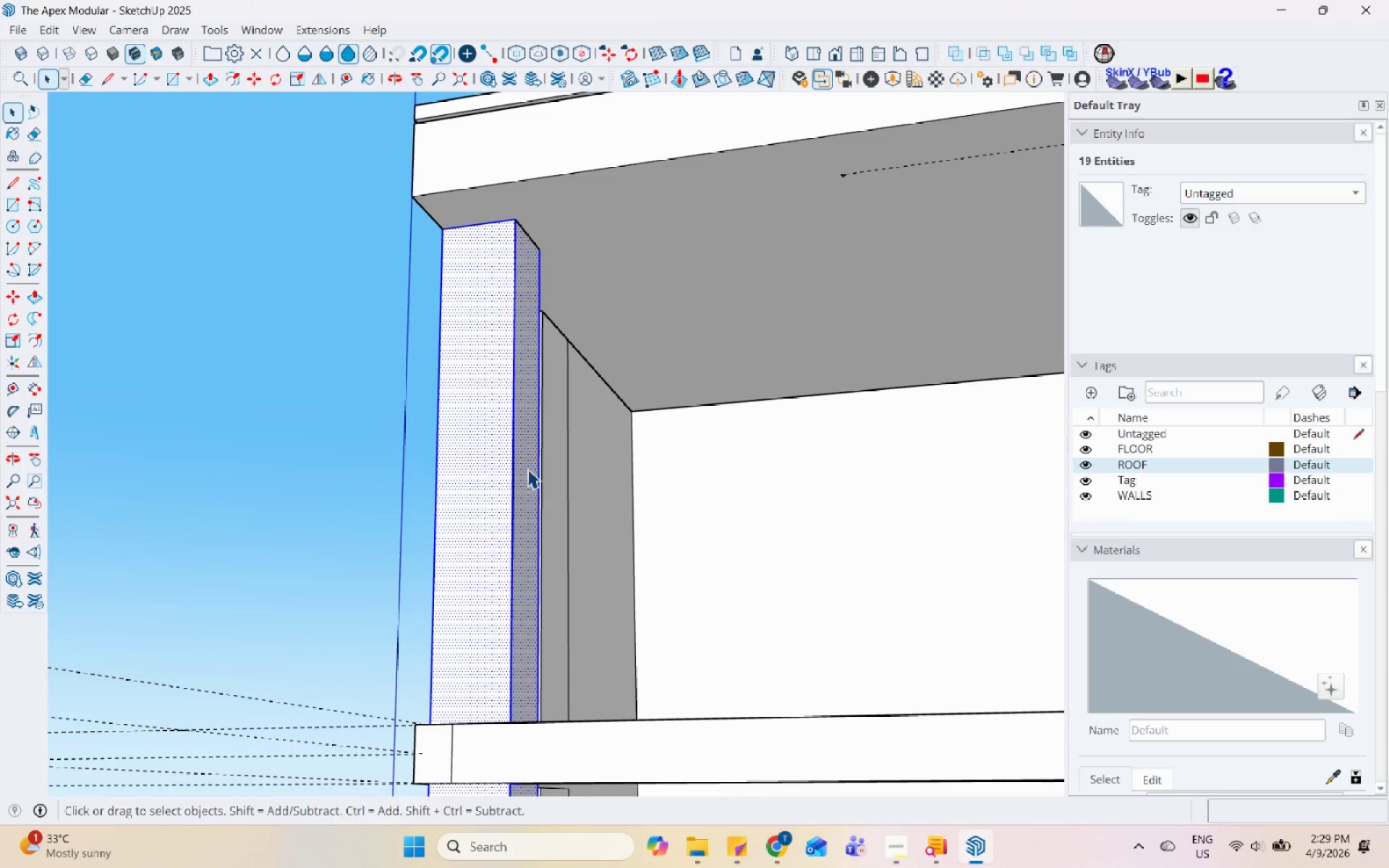 
double_click([526, 467])
 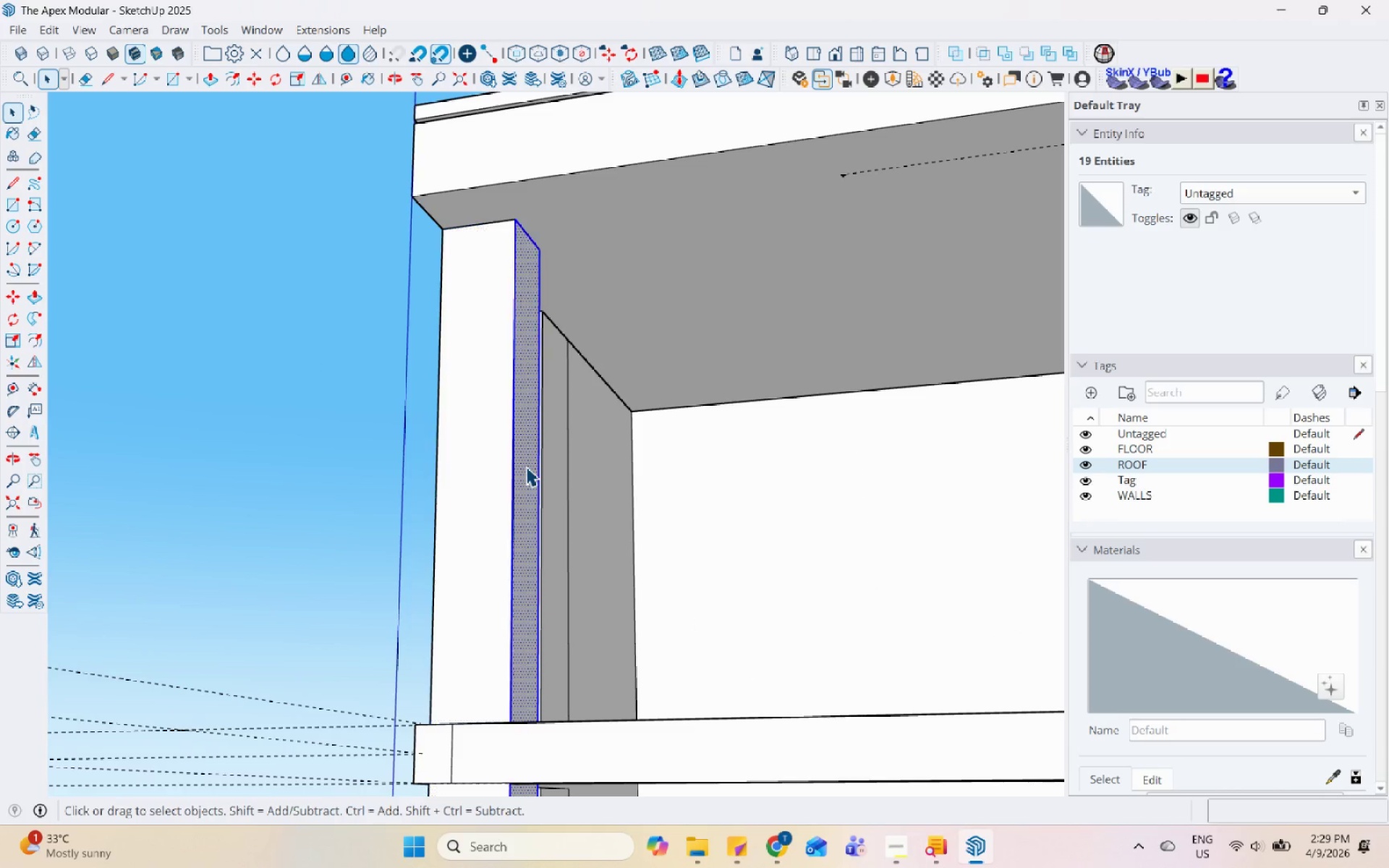 
triple_click([526, 467])
 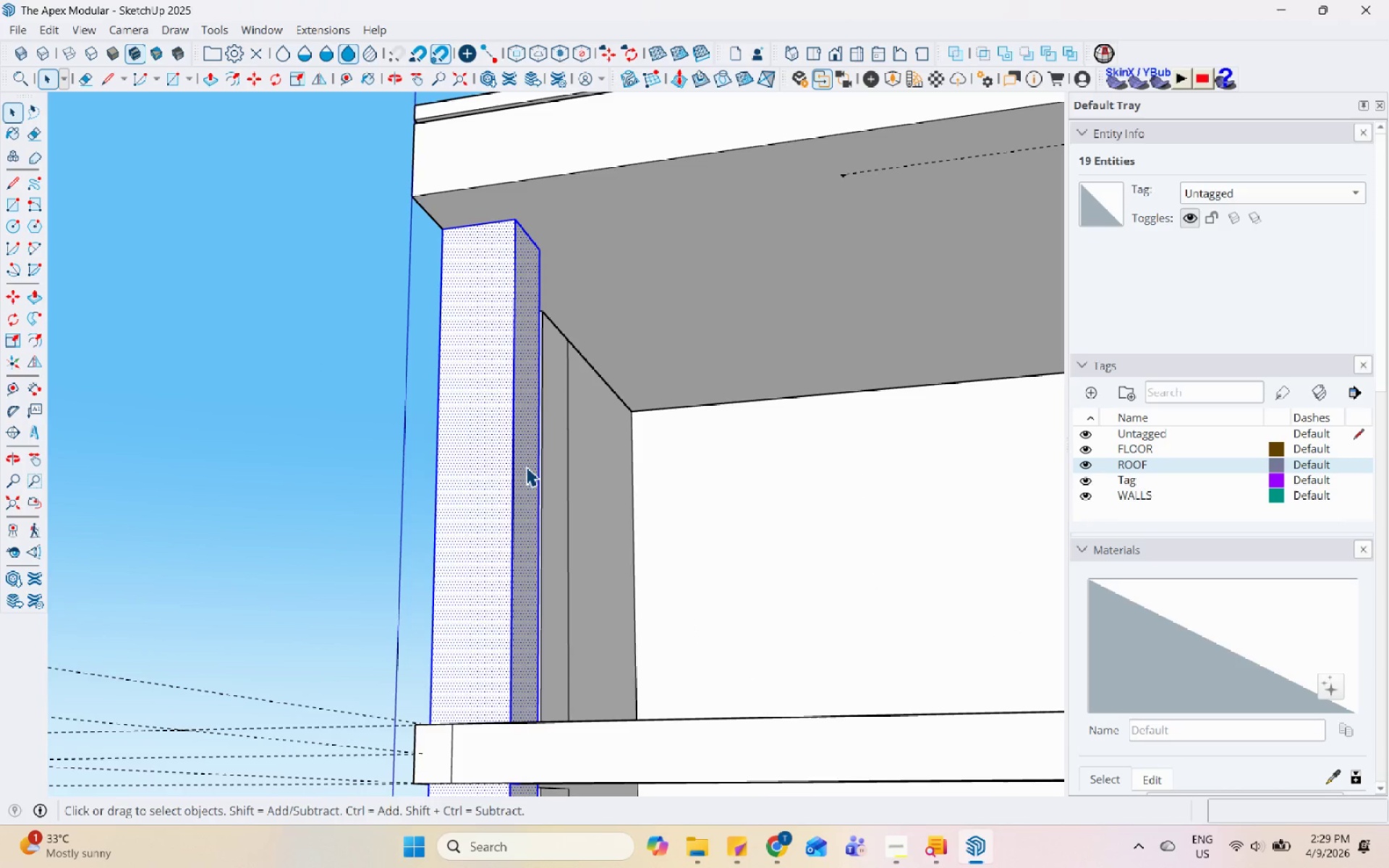 
right_click([526, 467])
 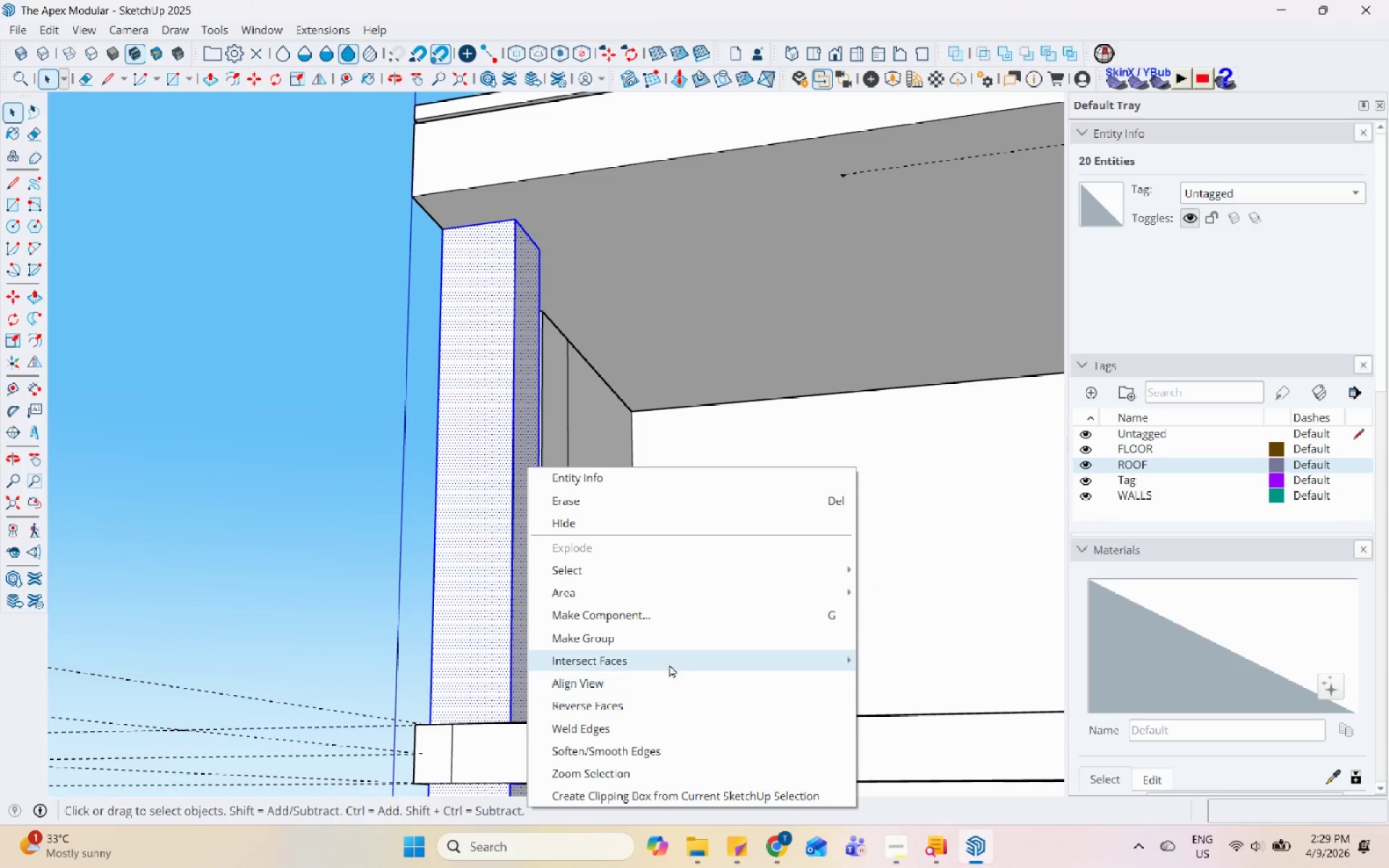 
left_click([669, 640])
 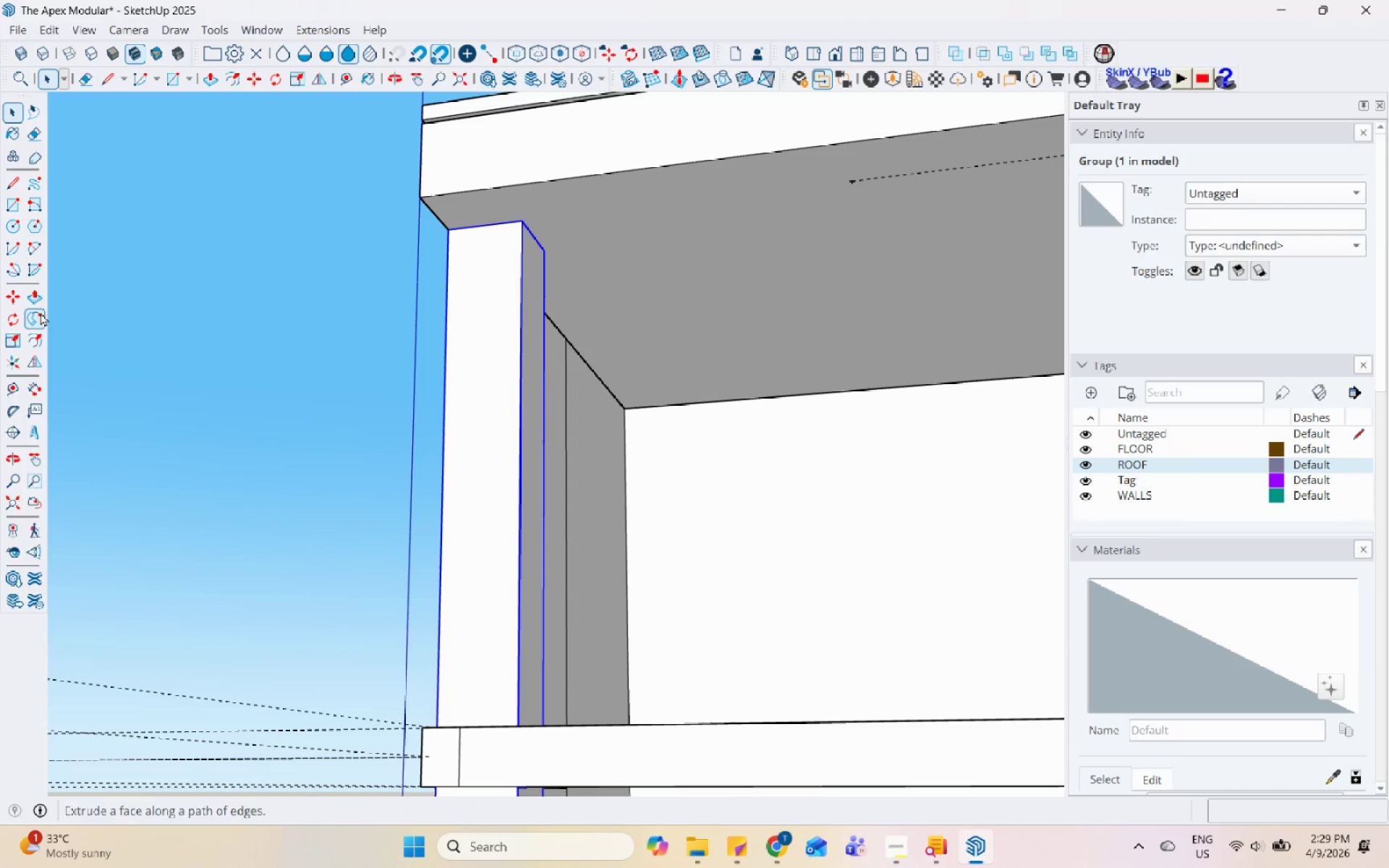 
left_click([15, 205])
 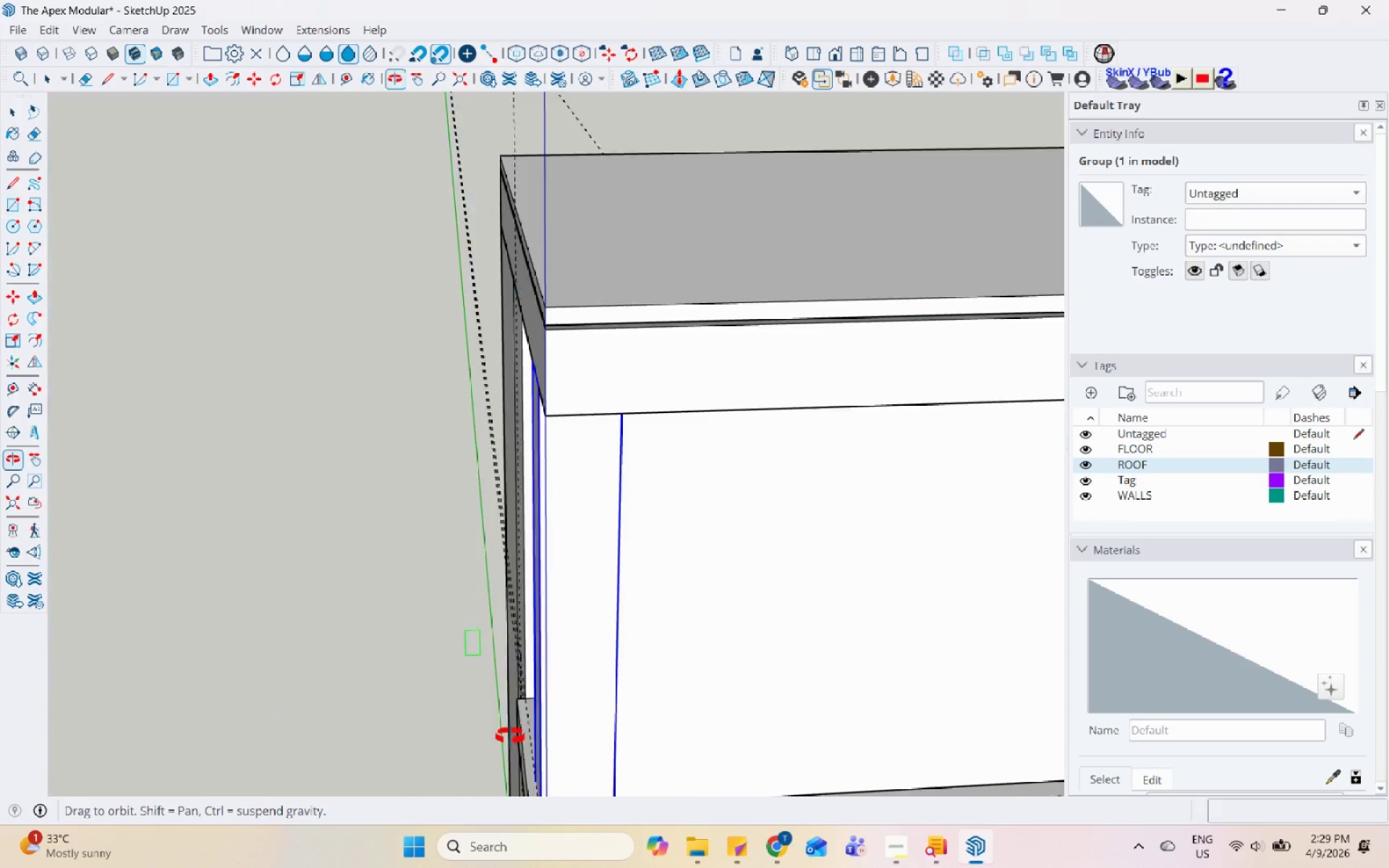 
scroll: coordinate [519, 668], scroll_direction: up, amount: 4.0
 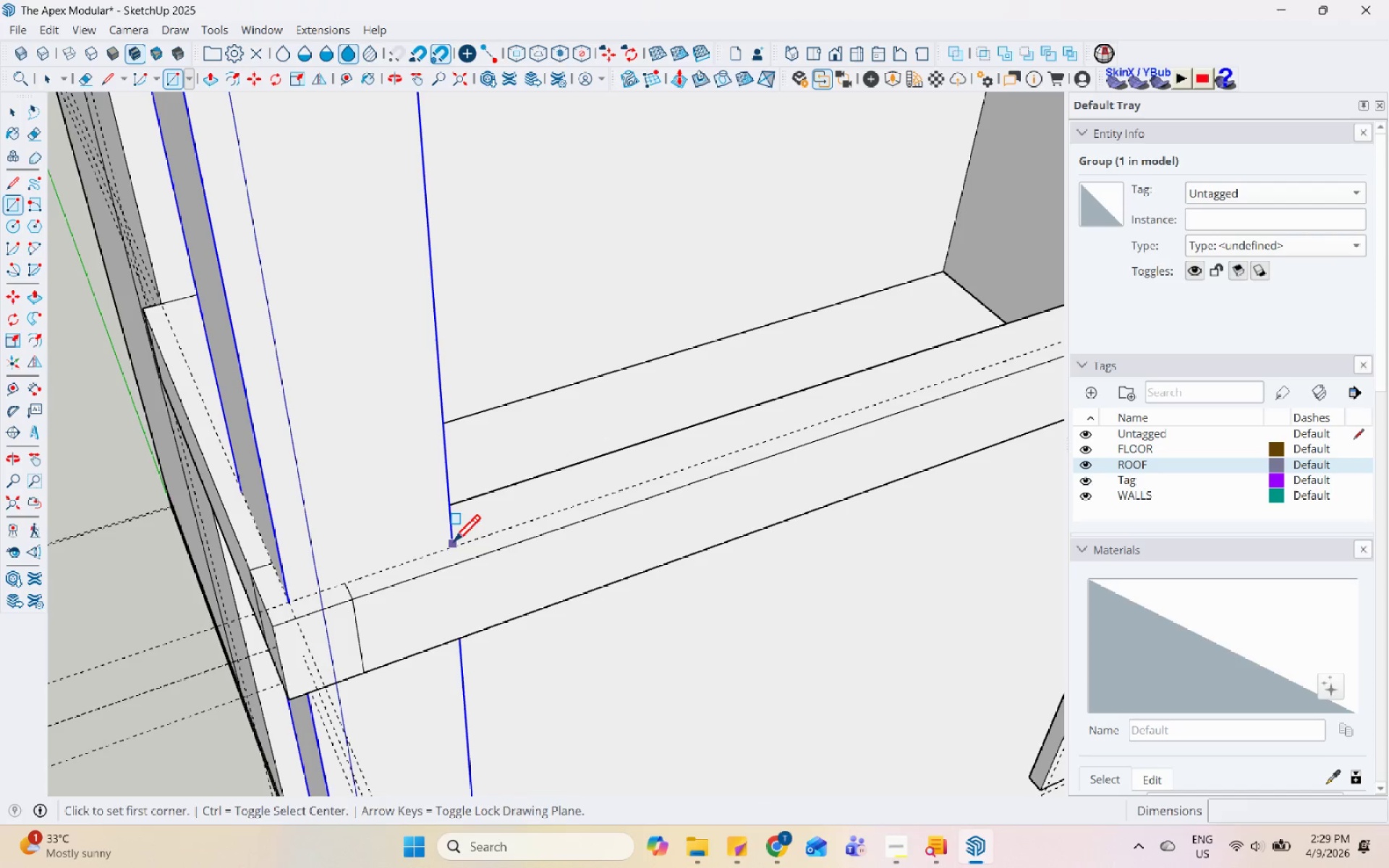 
scroll: coordinate [544, 747], scroll_direction: down, amount: 10.0
 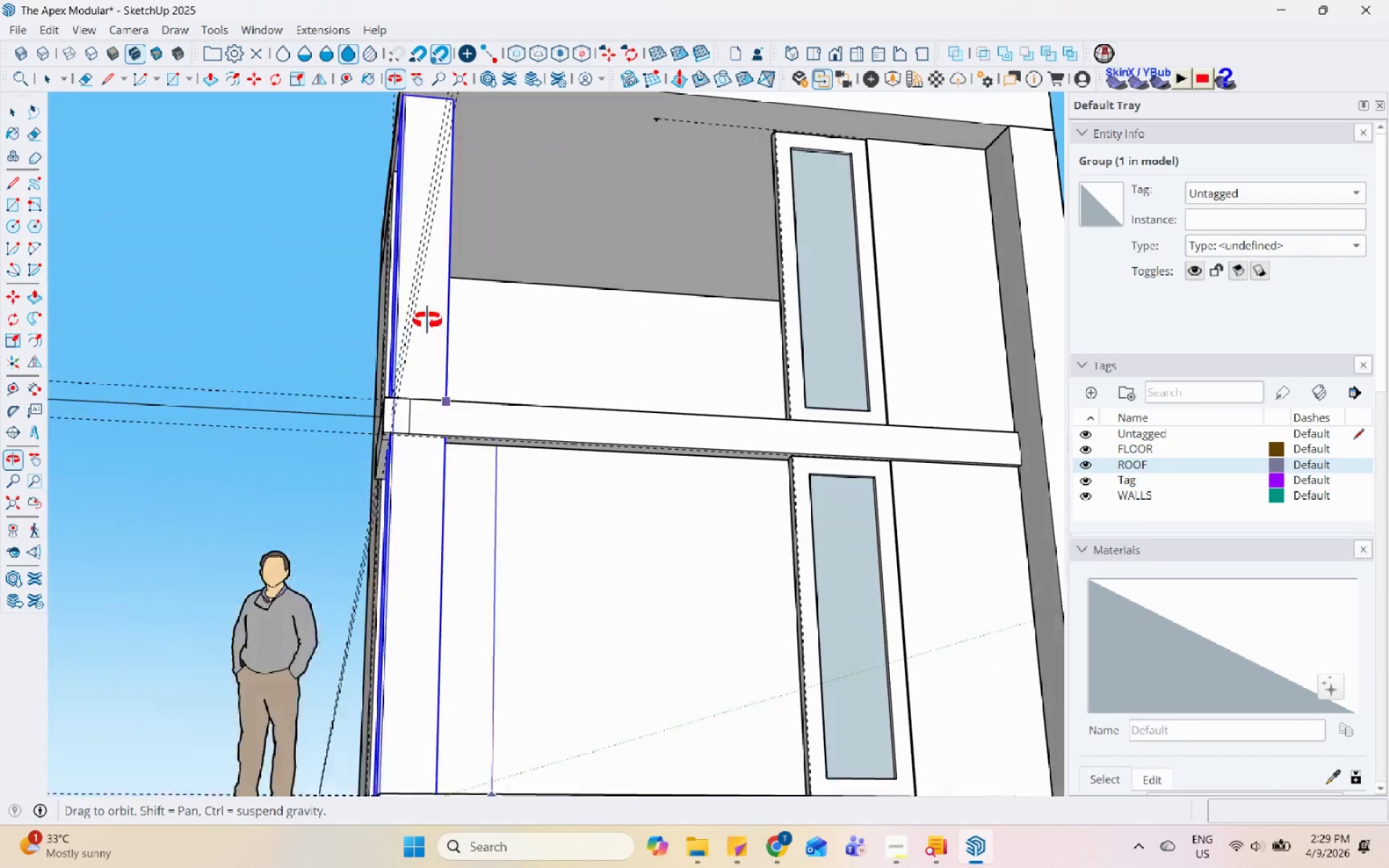 
scroll: coordinate [652, 108], scroll_direction: up, amount: 4.0
 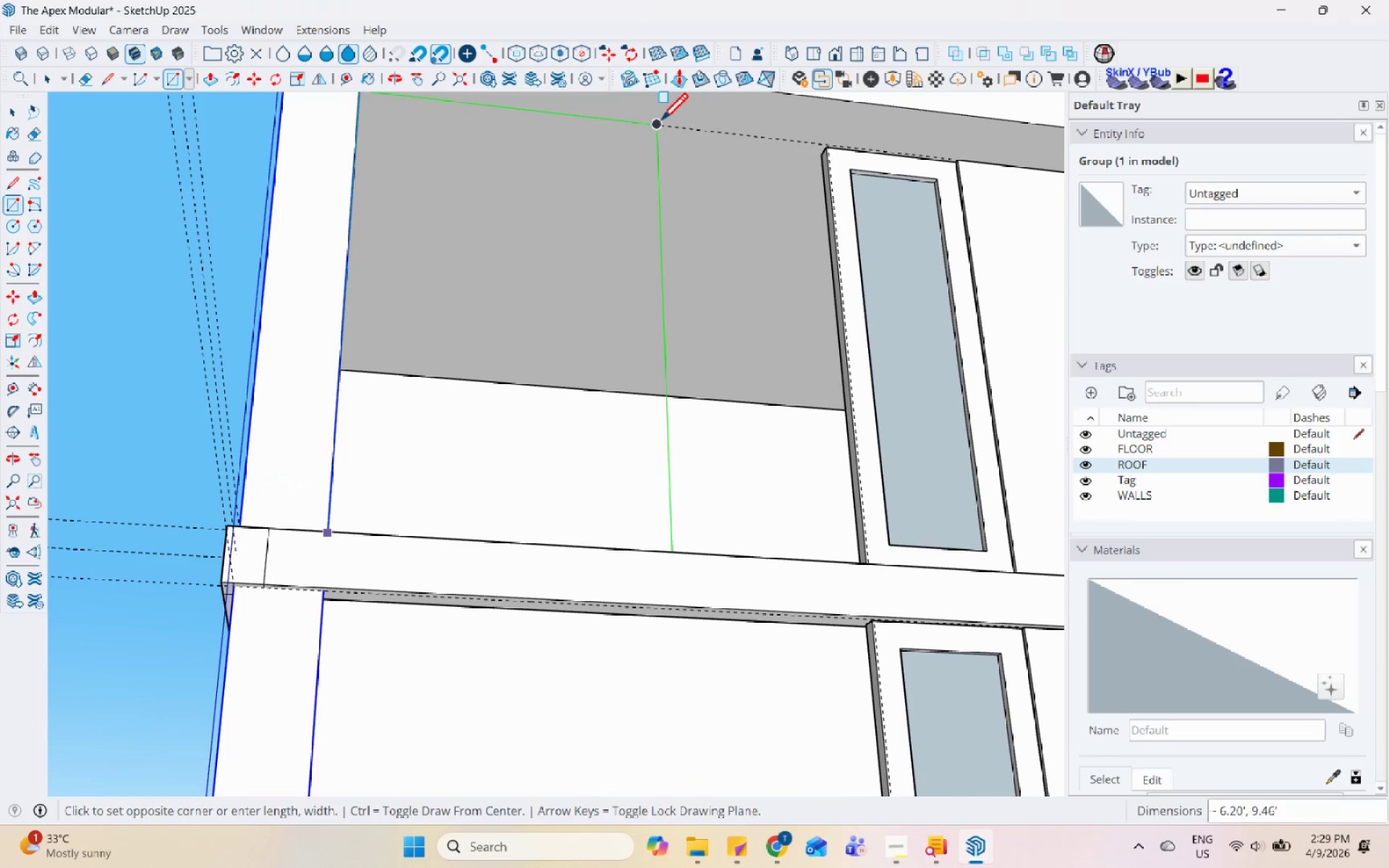 
left_click([660, 122])
 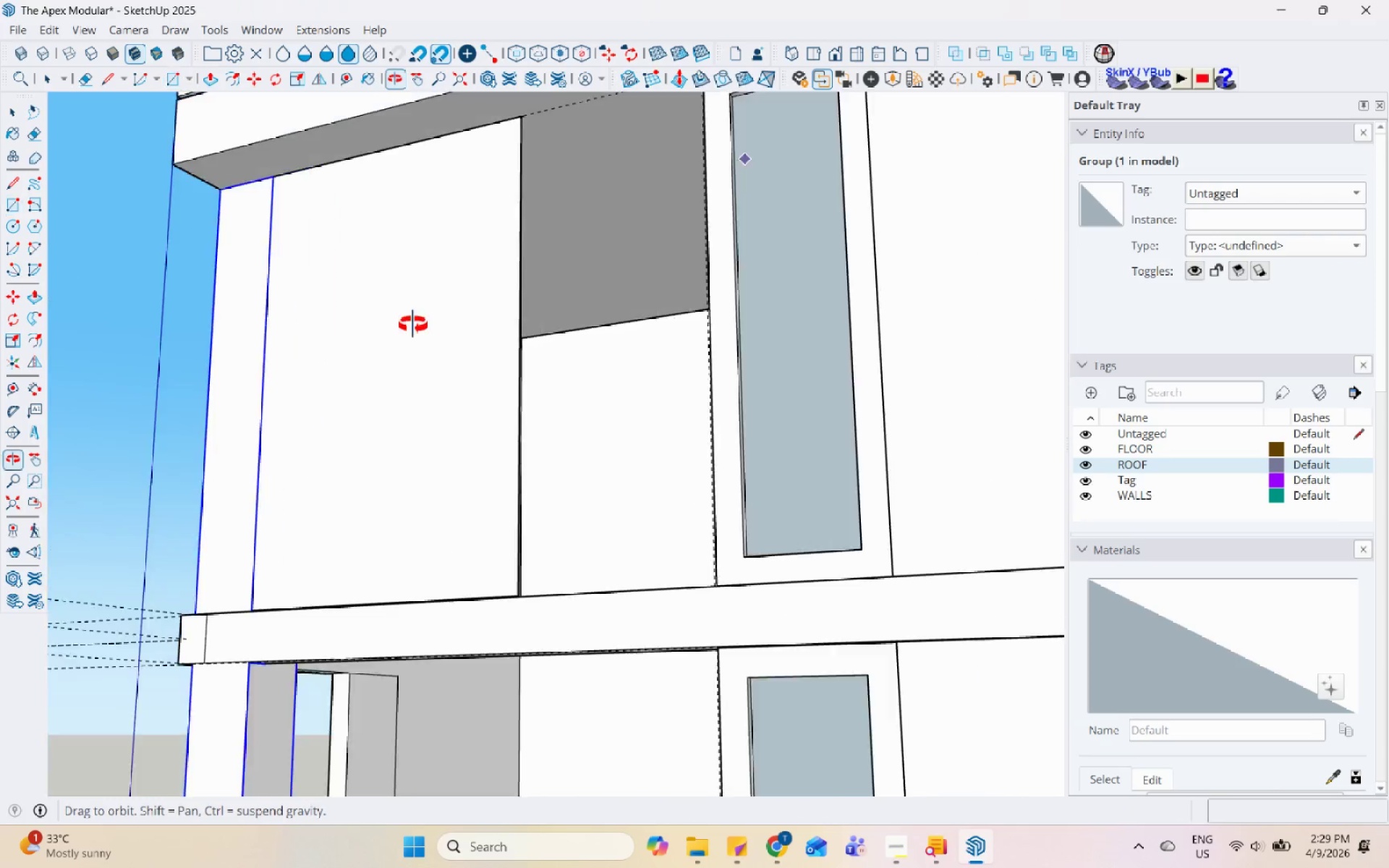 
key(Space)
 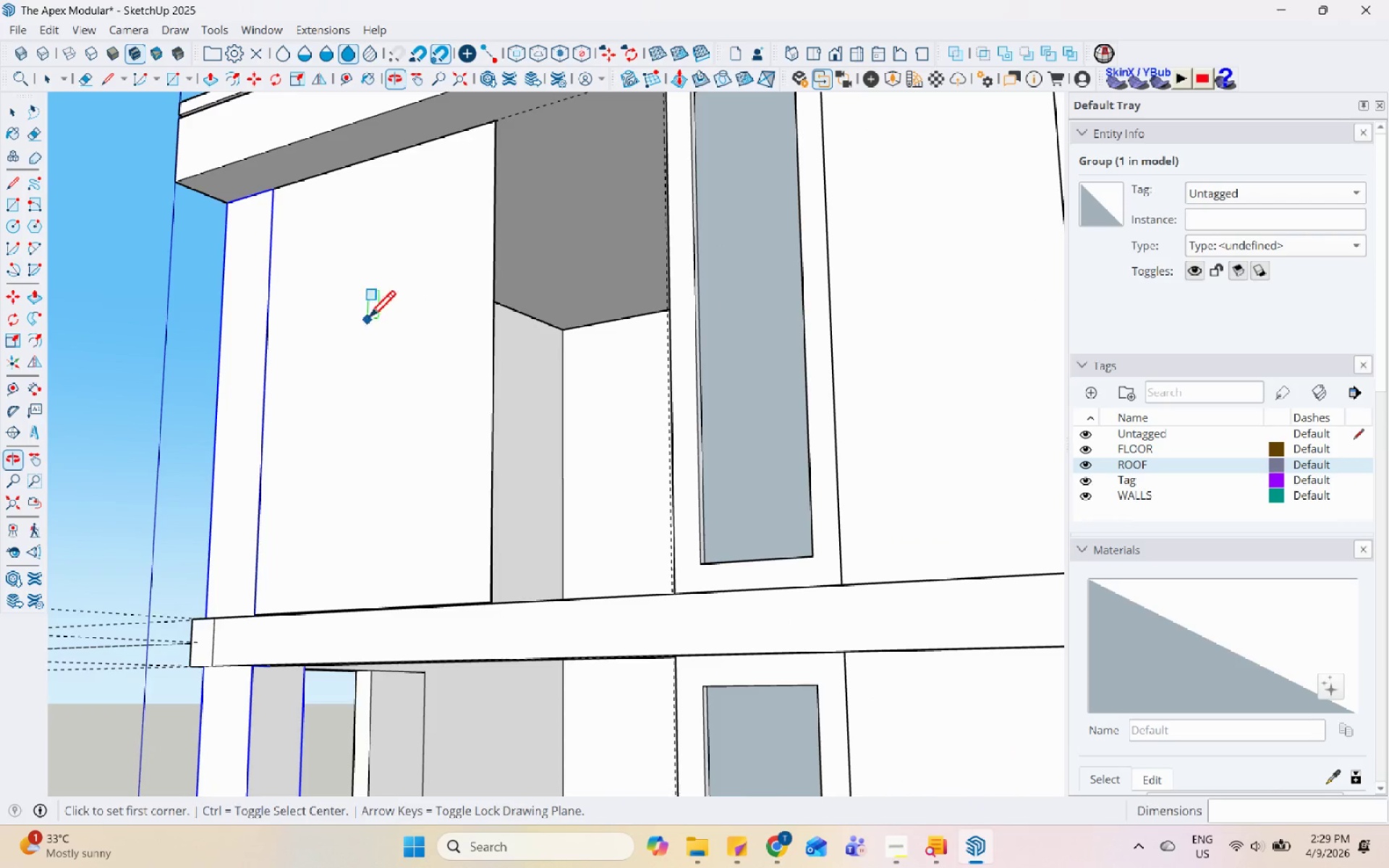 
left_click([368, 320])
 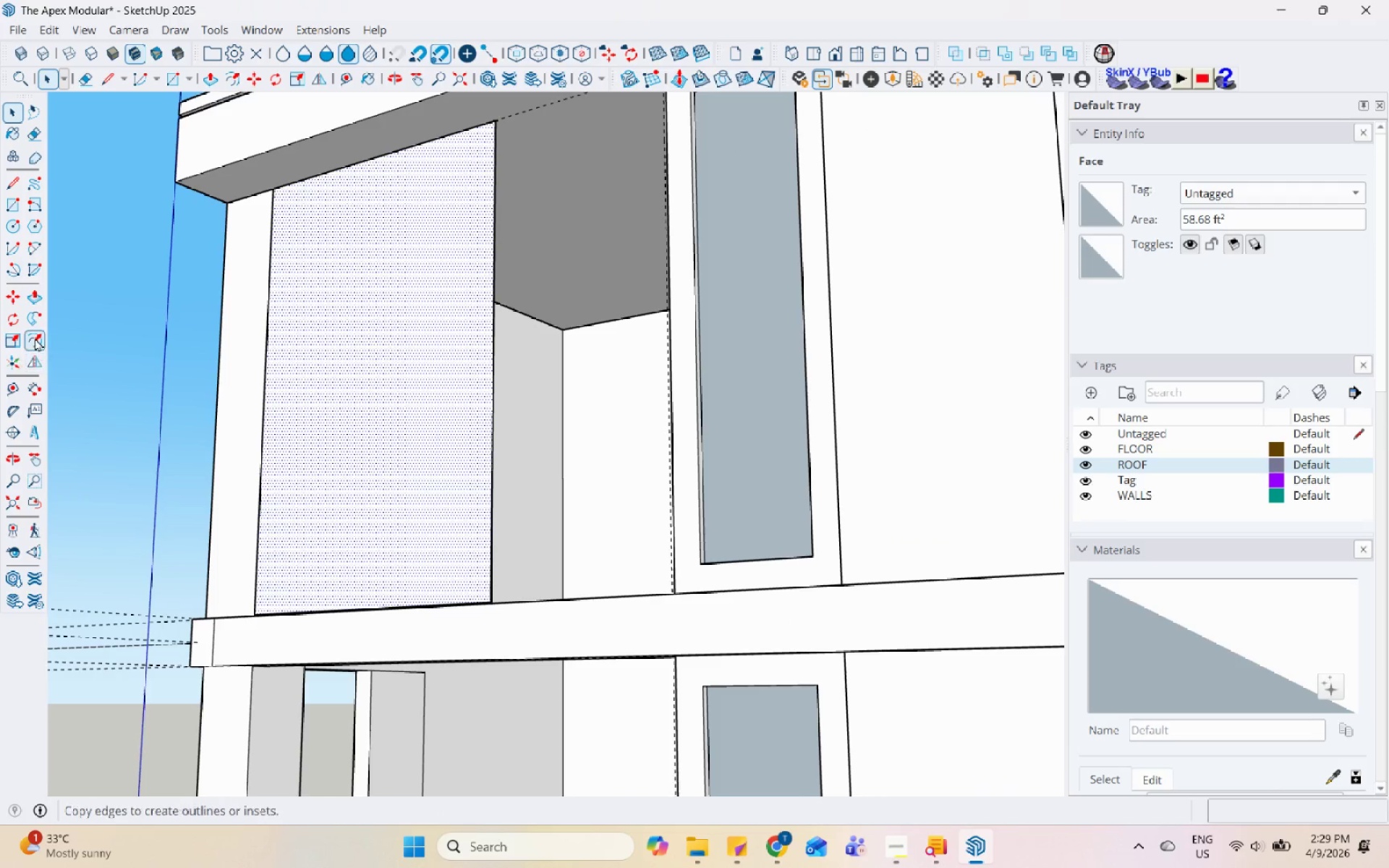 
left_click([343, 171])
 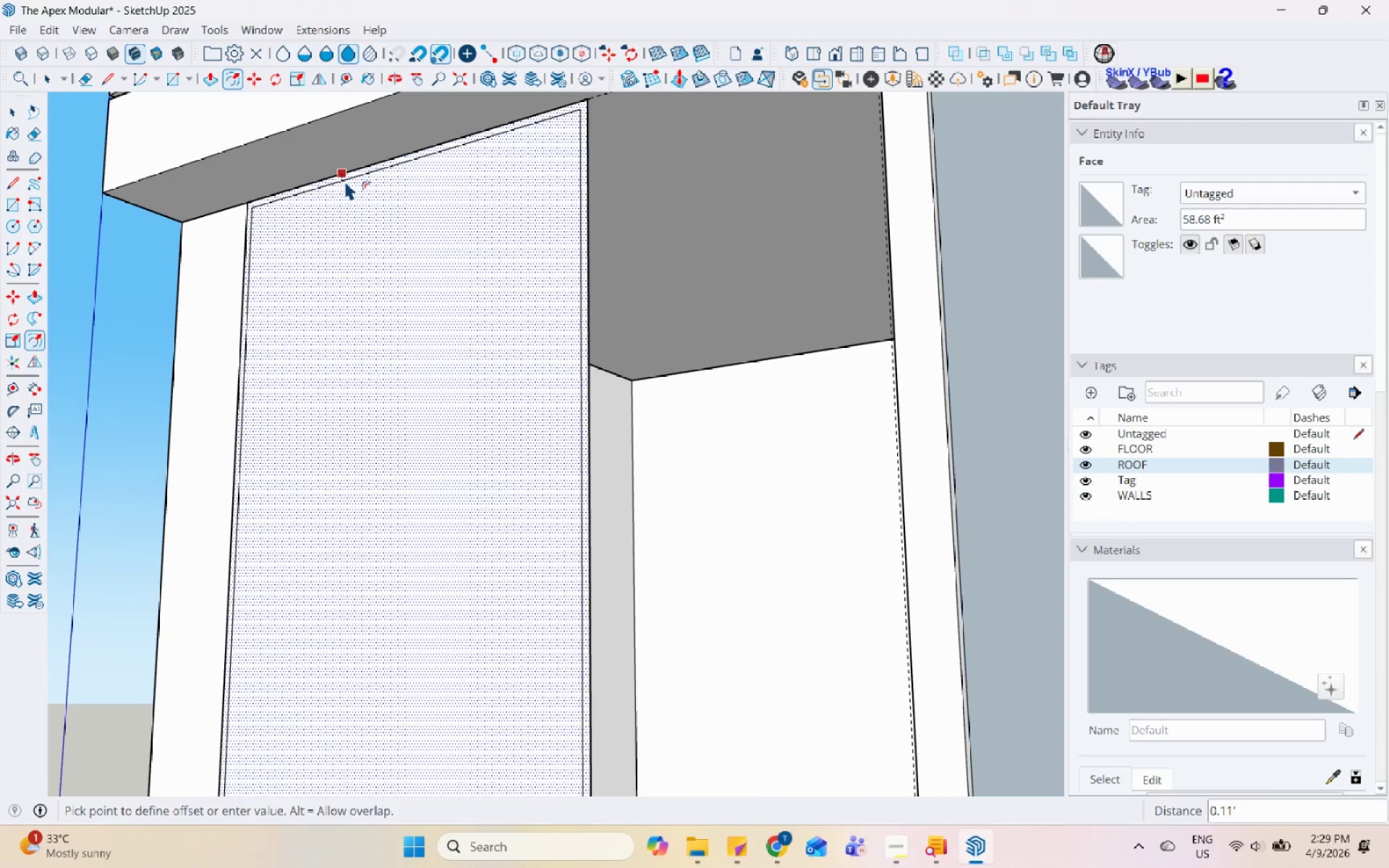 
scroll: coordinate [330, 158], scroll_direction: up, amount: 4.0
 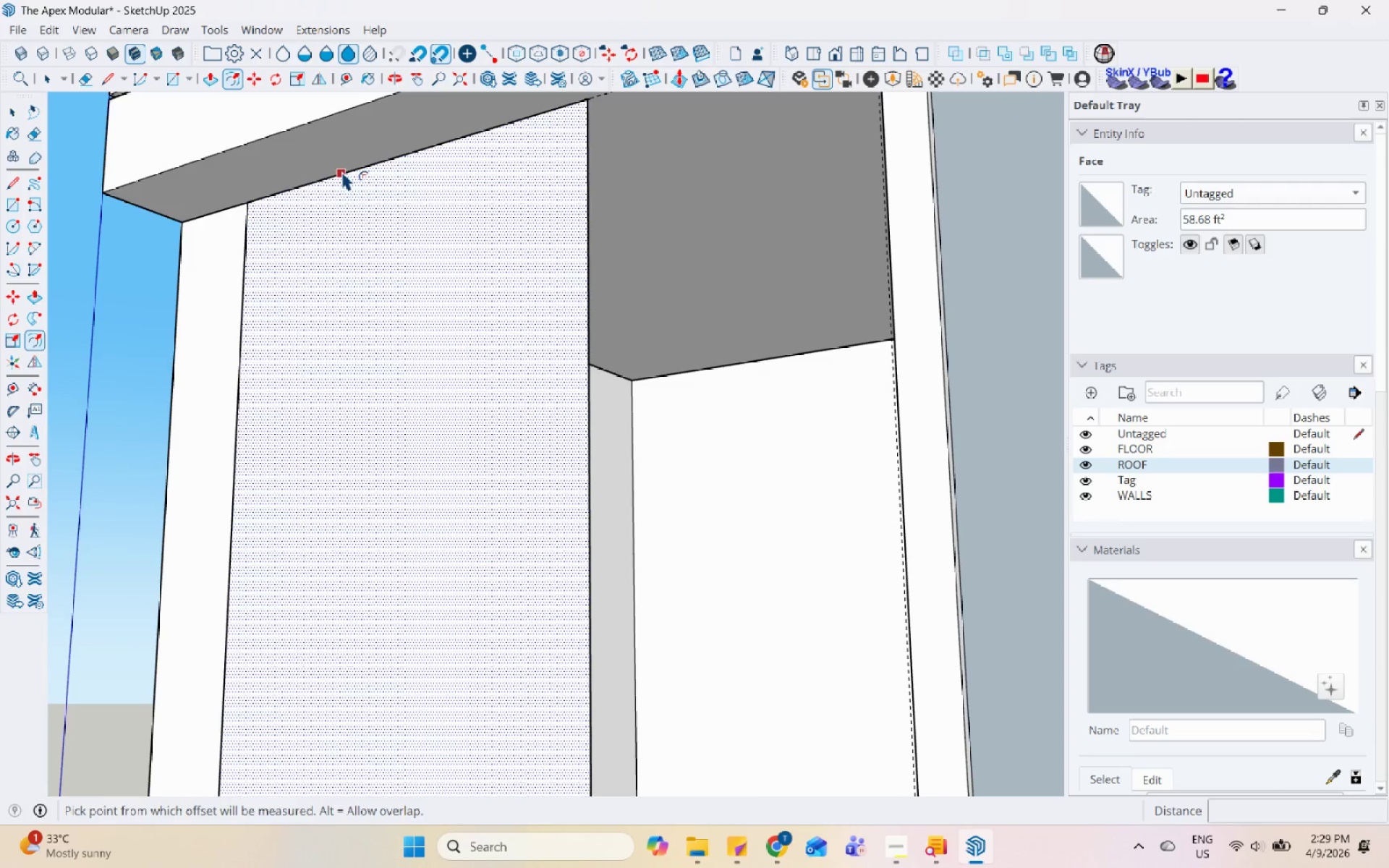 
key(Numpad0)
 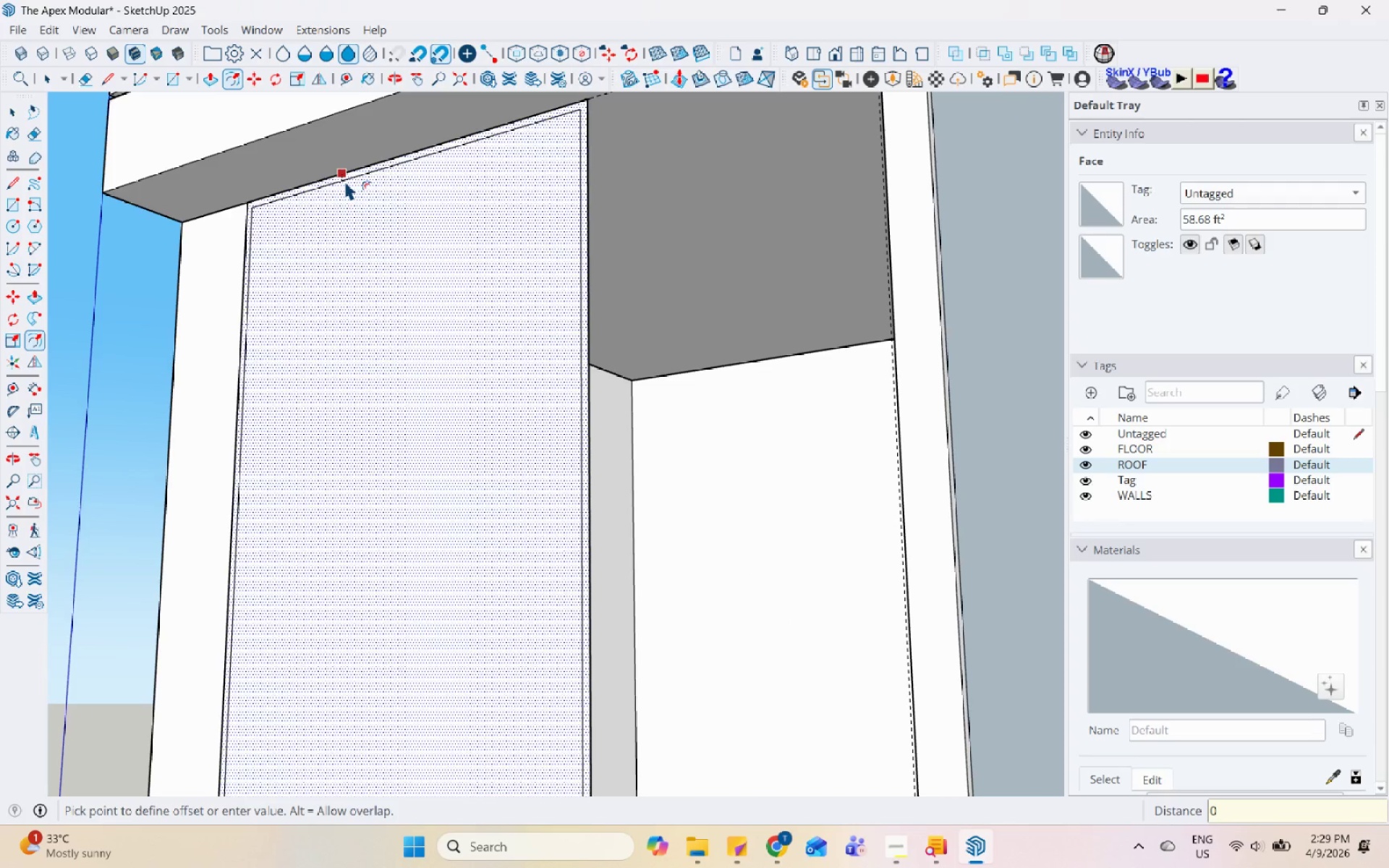 
key(NumpadDecimal)
 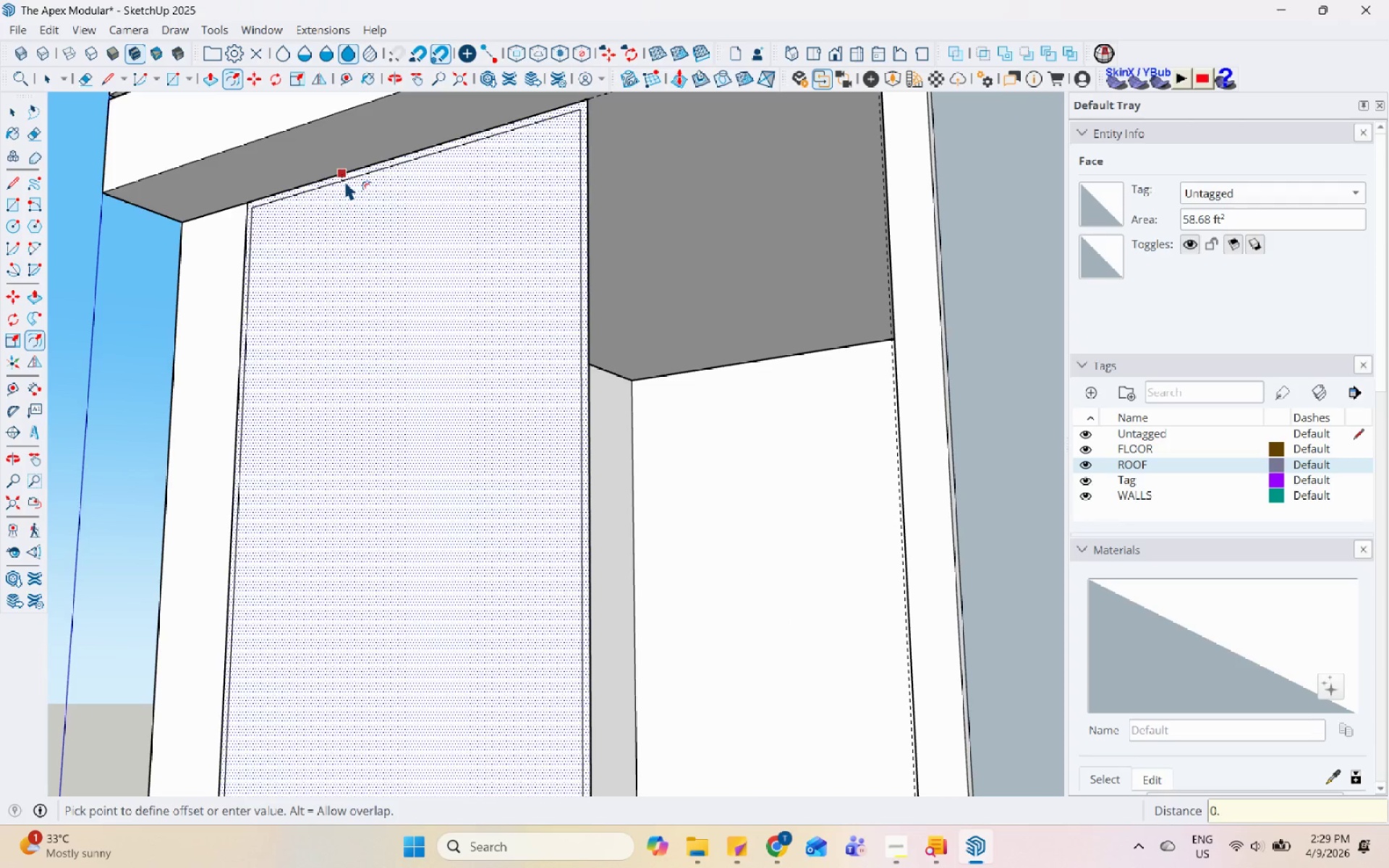 
key(Numpad2)
 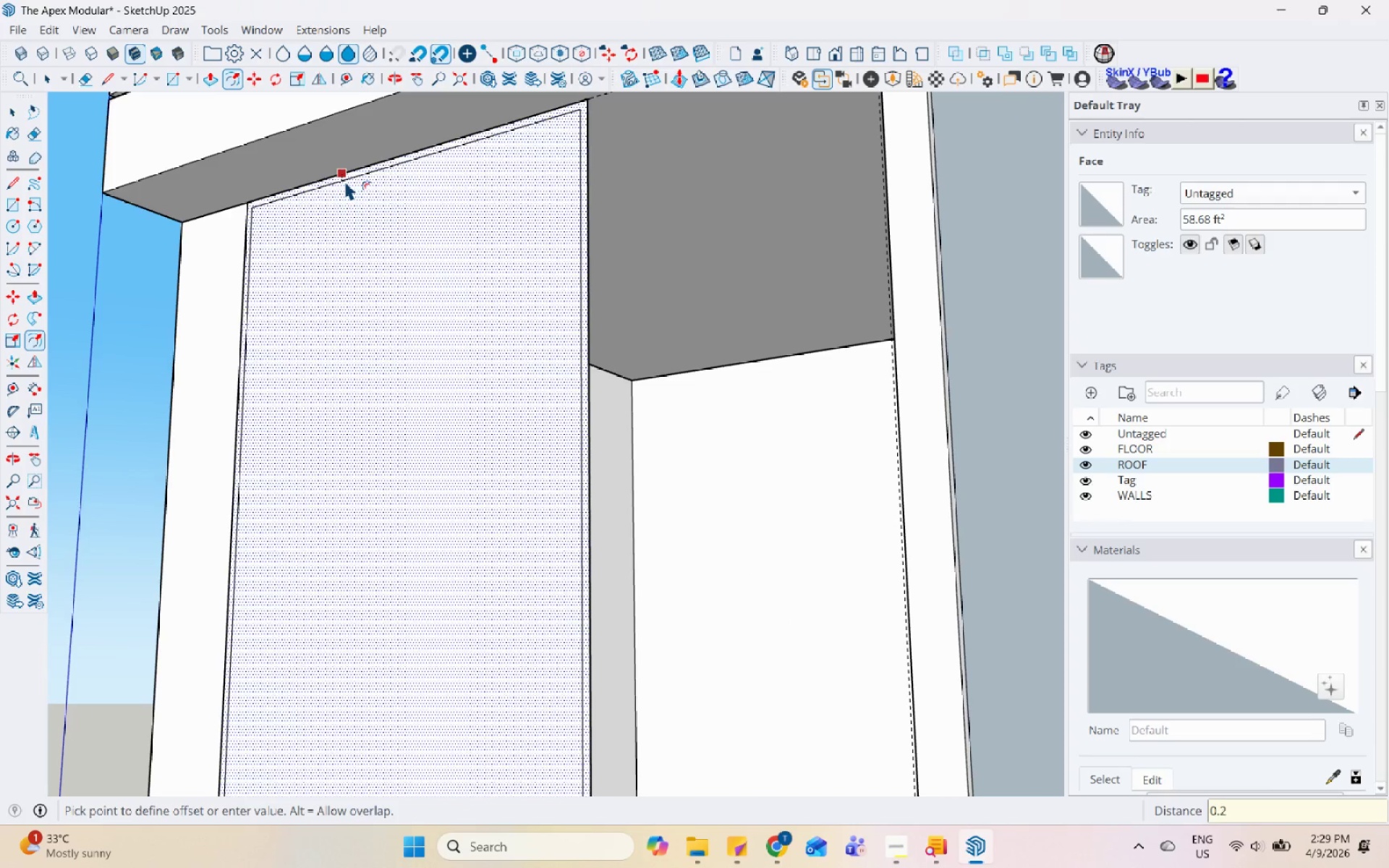 
key(Enter)
 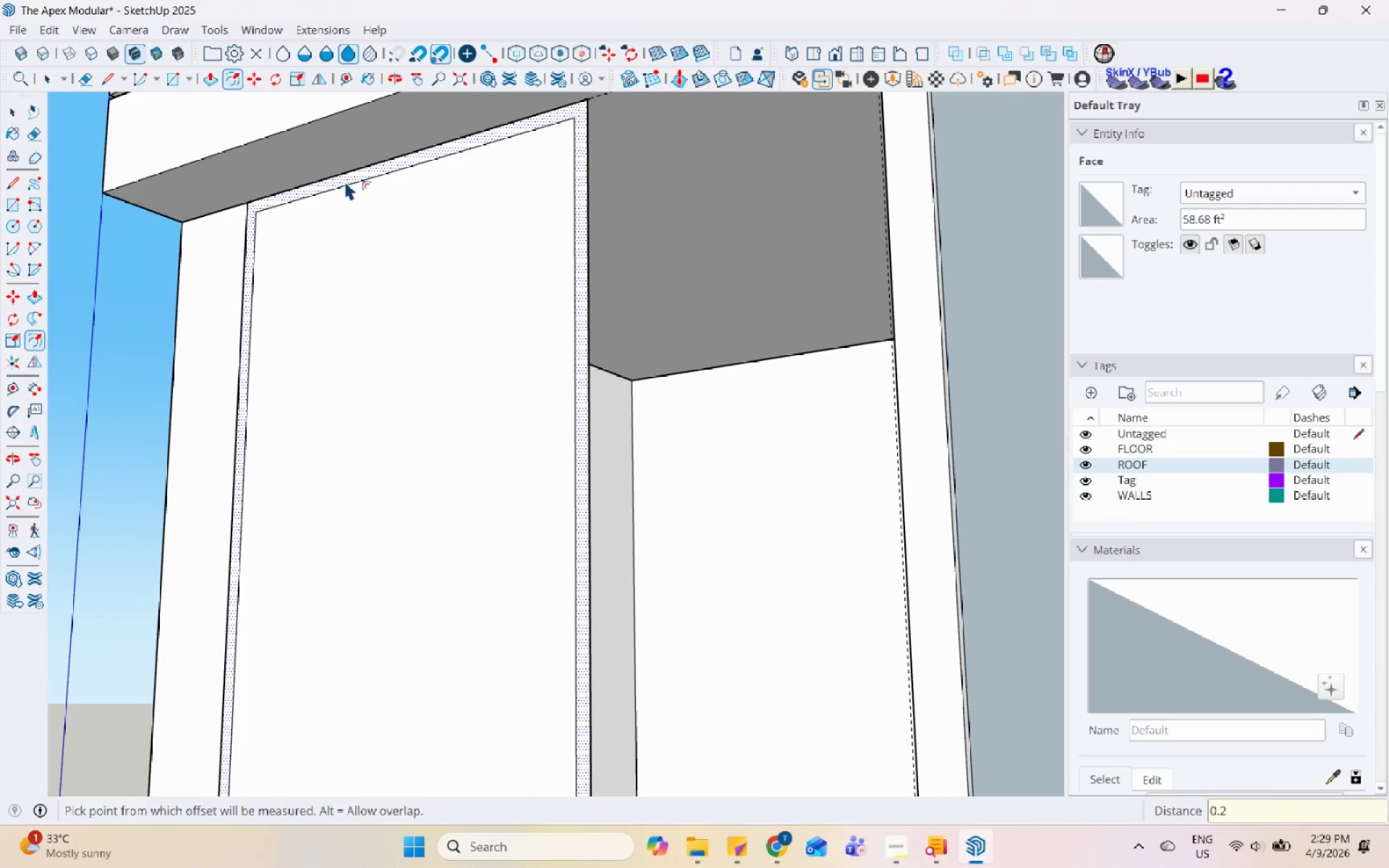 
key(Space)
 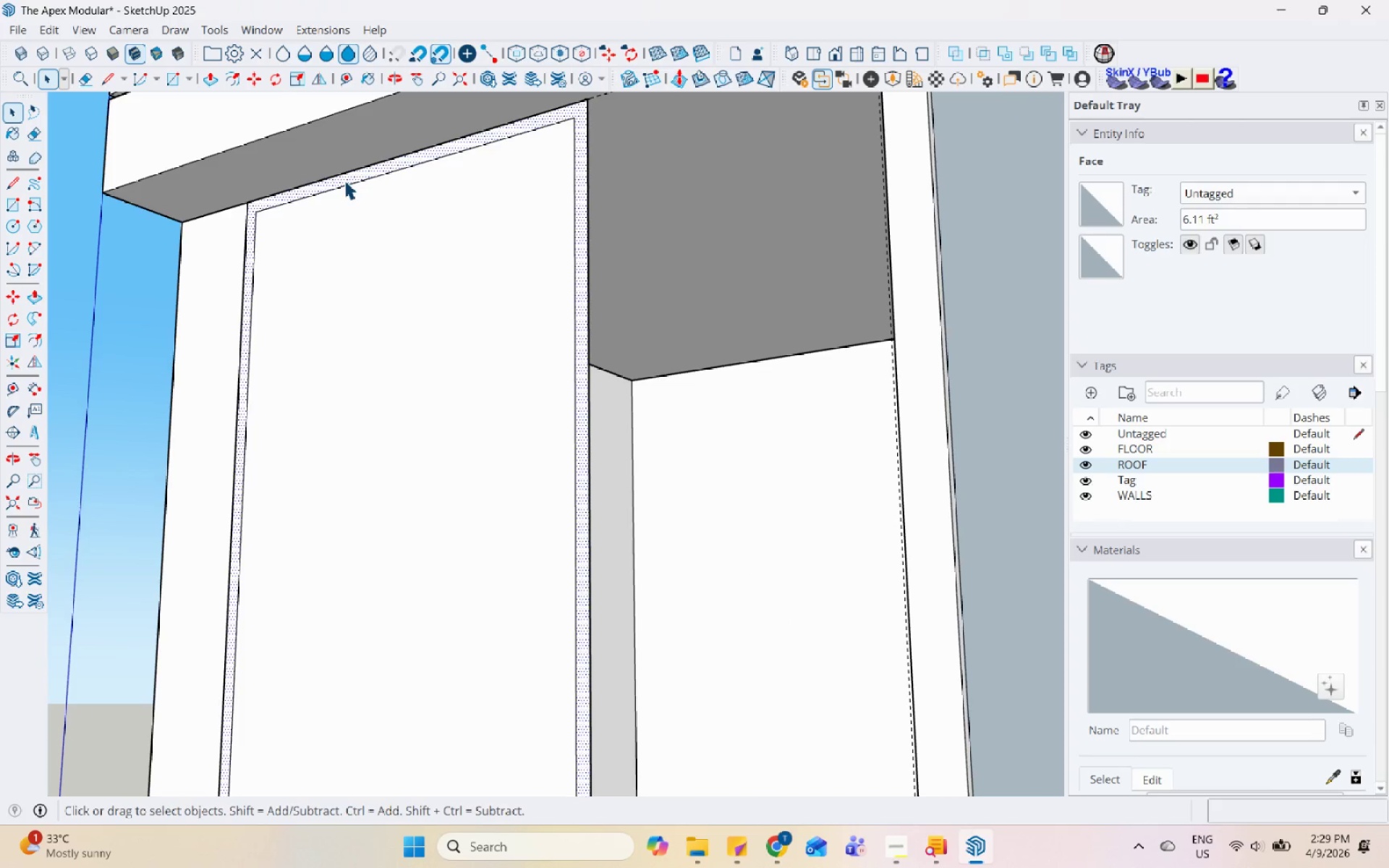 
left_click([382, 286])
 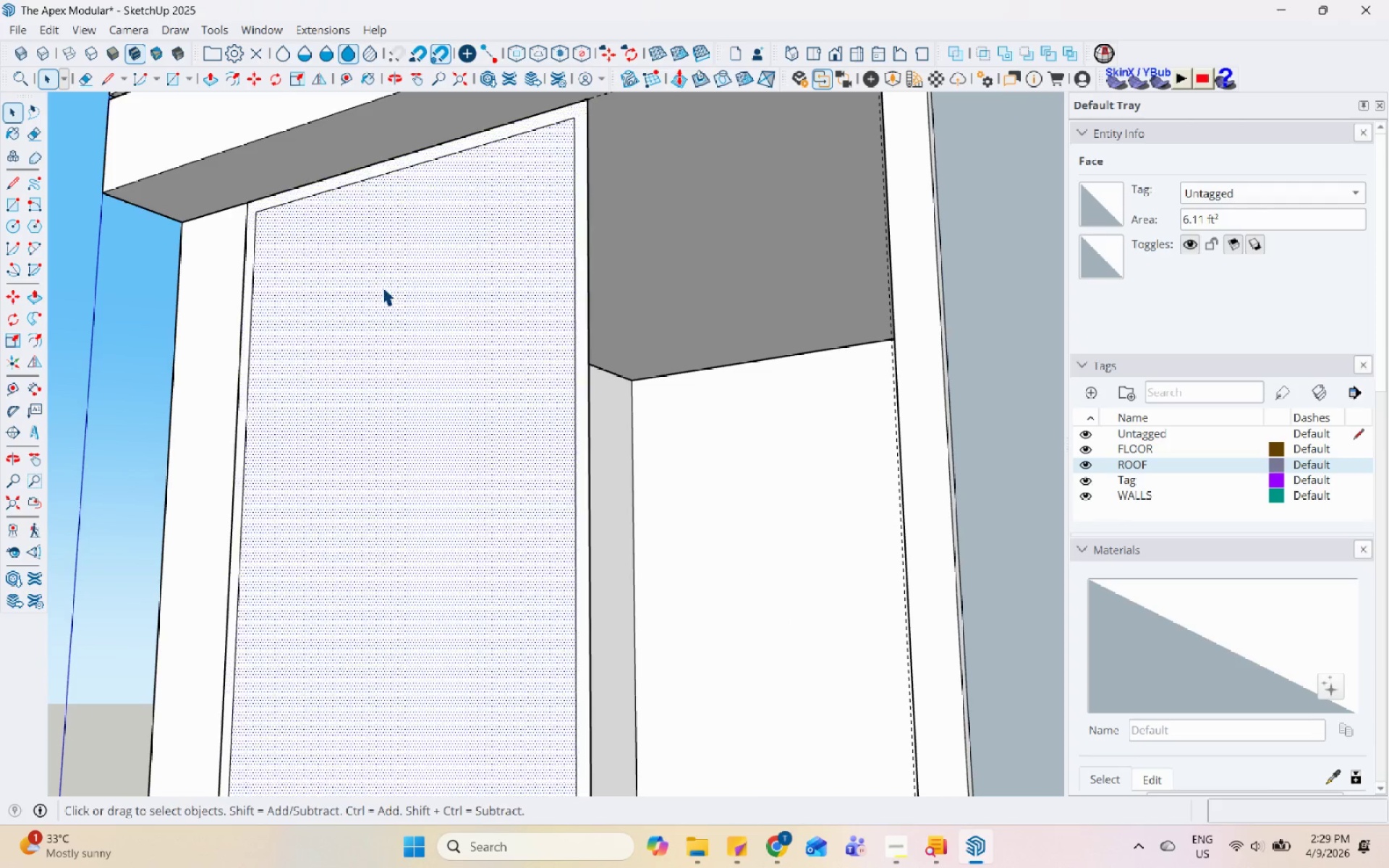 
right_click([382, 286])
 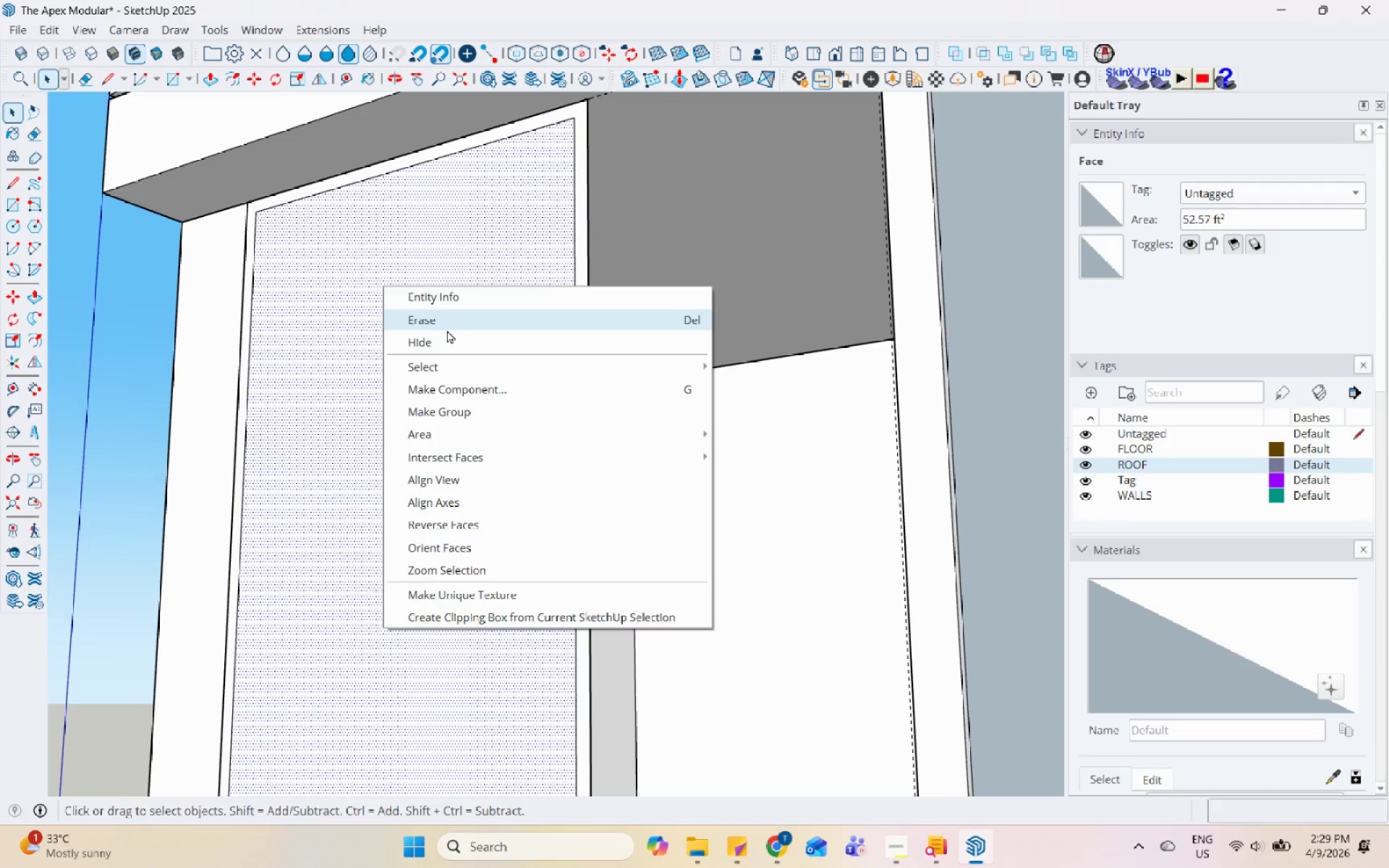 
left_click([446, 323])
 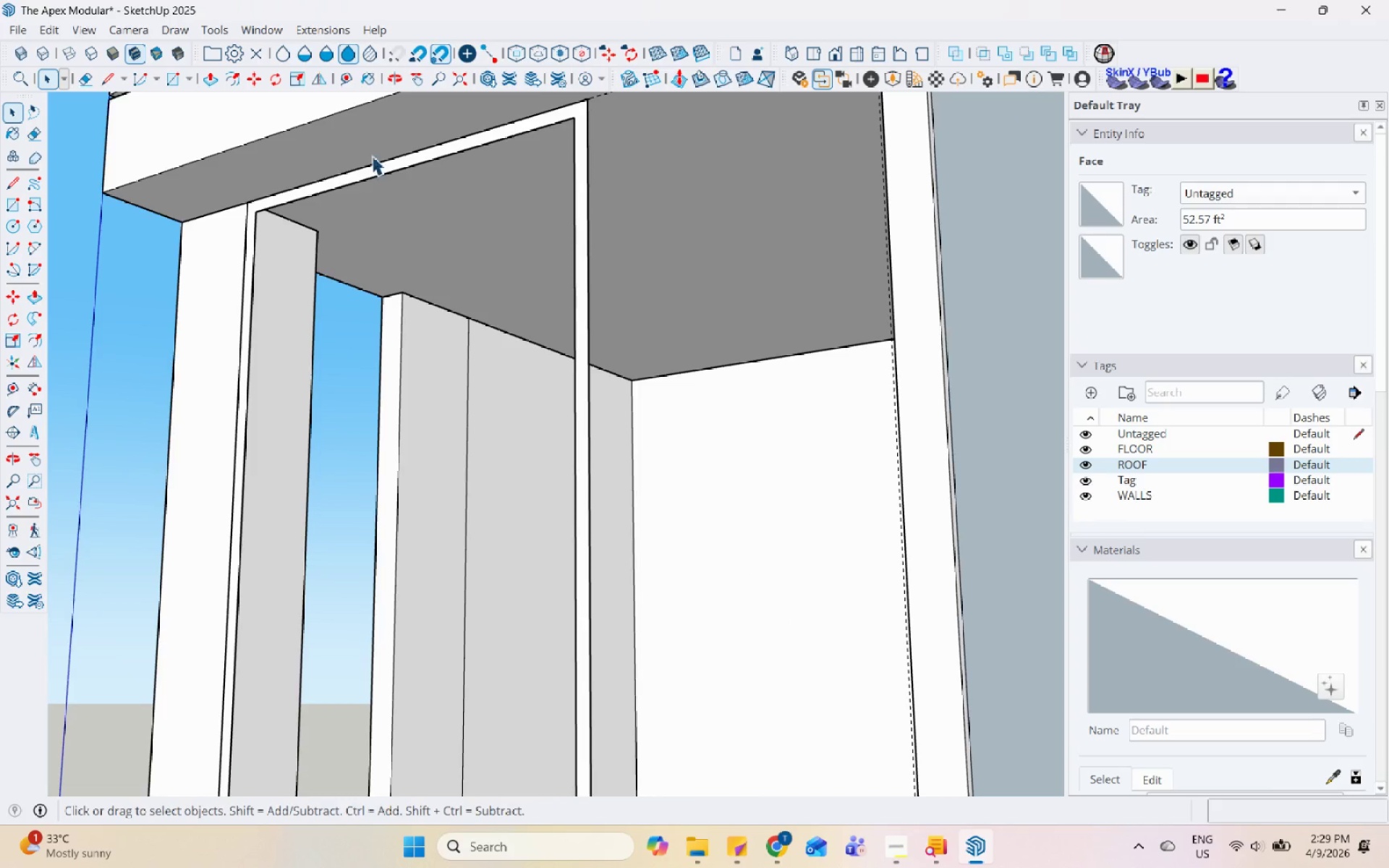 
scroll: coordinate [390, 155], scroll_direction: up, amount: 11.0
 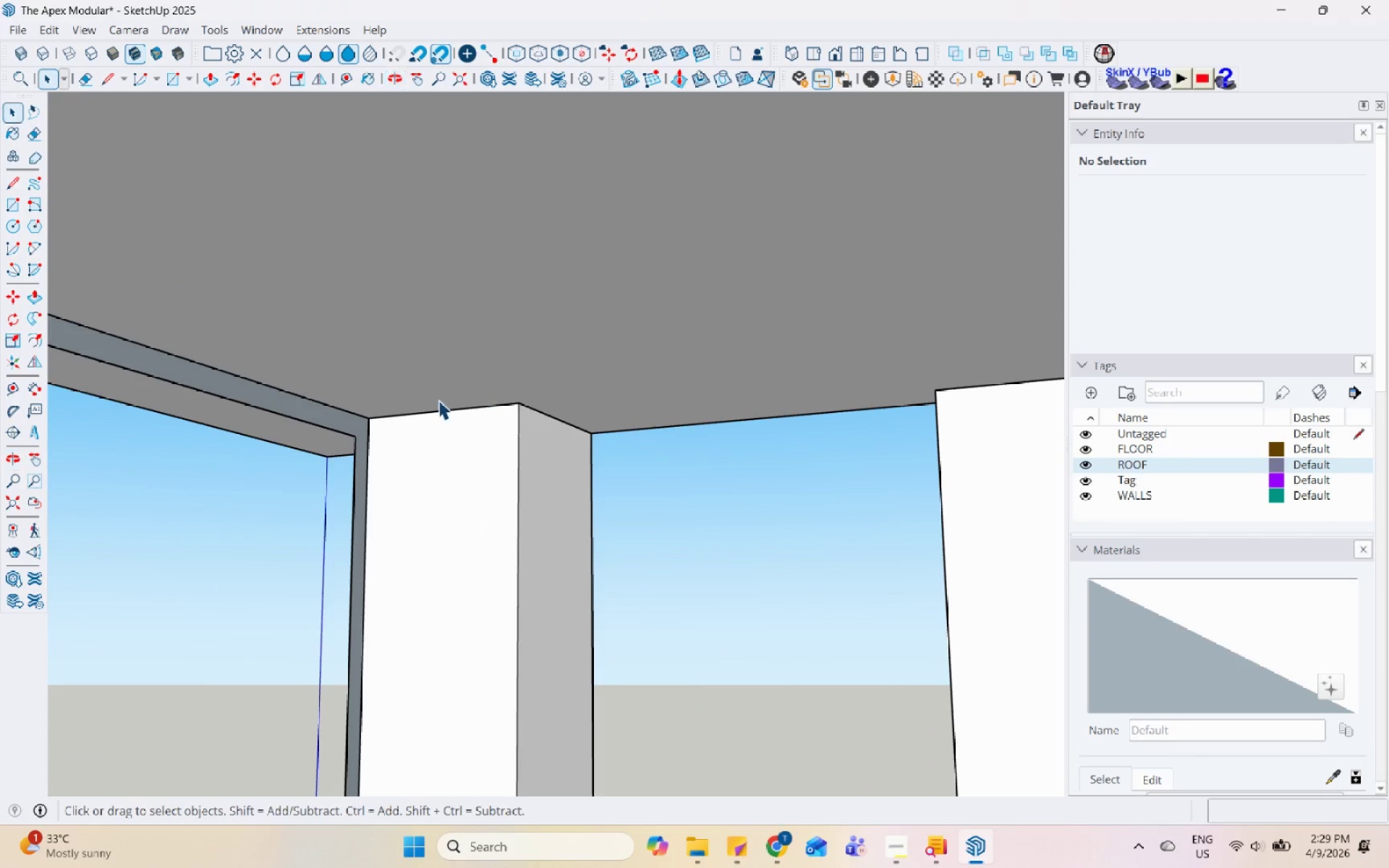 
left_click([313, 417])
 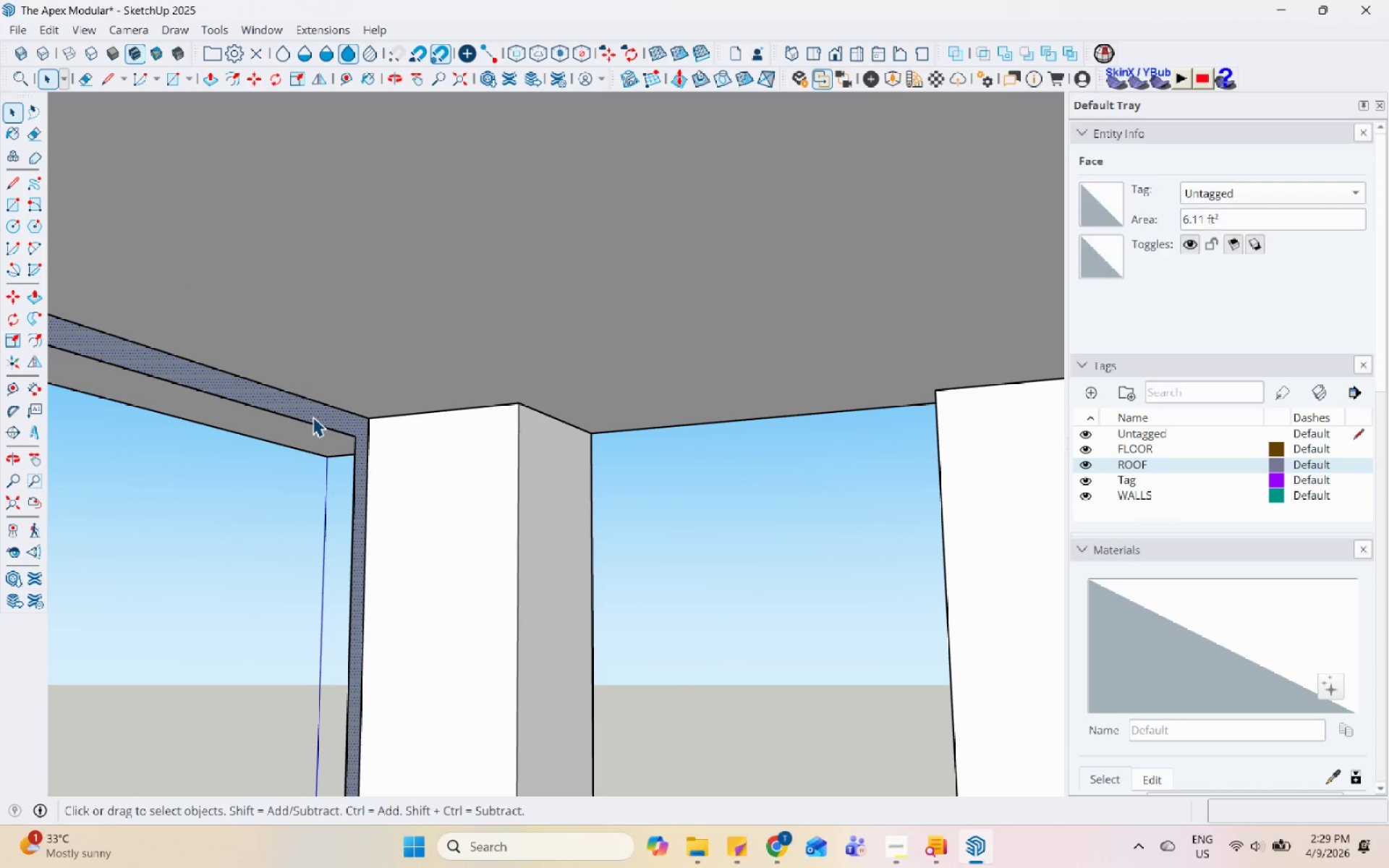 
key(P)
 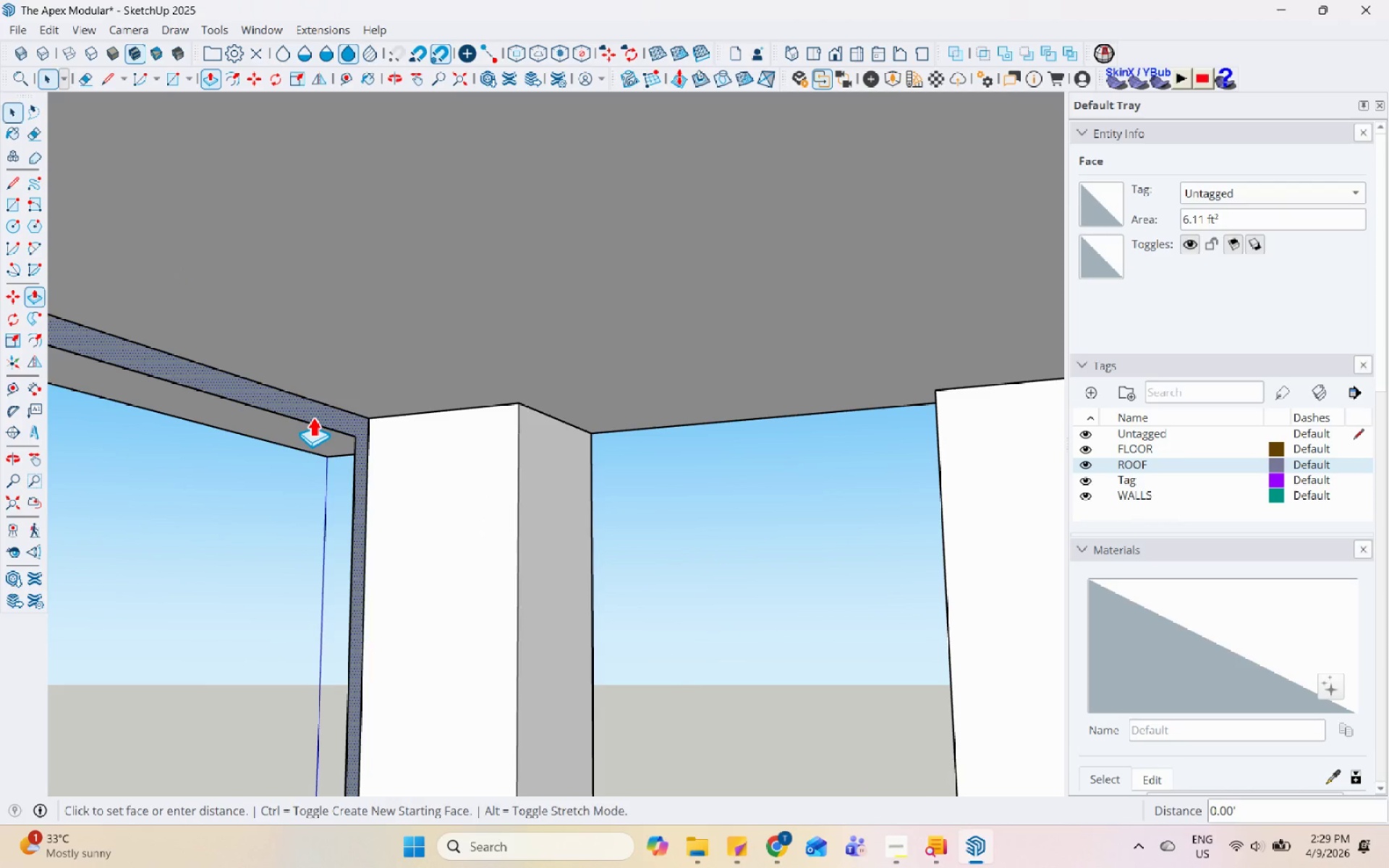 
left_click([313, 417])
 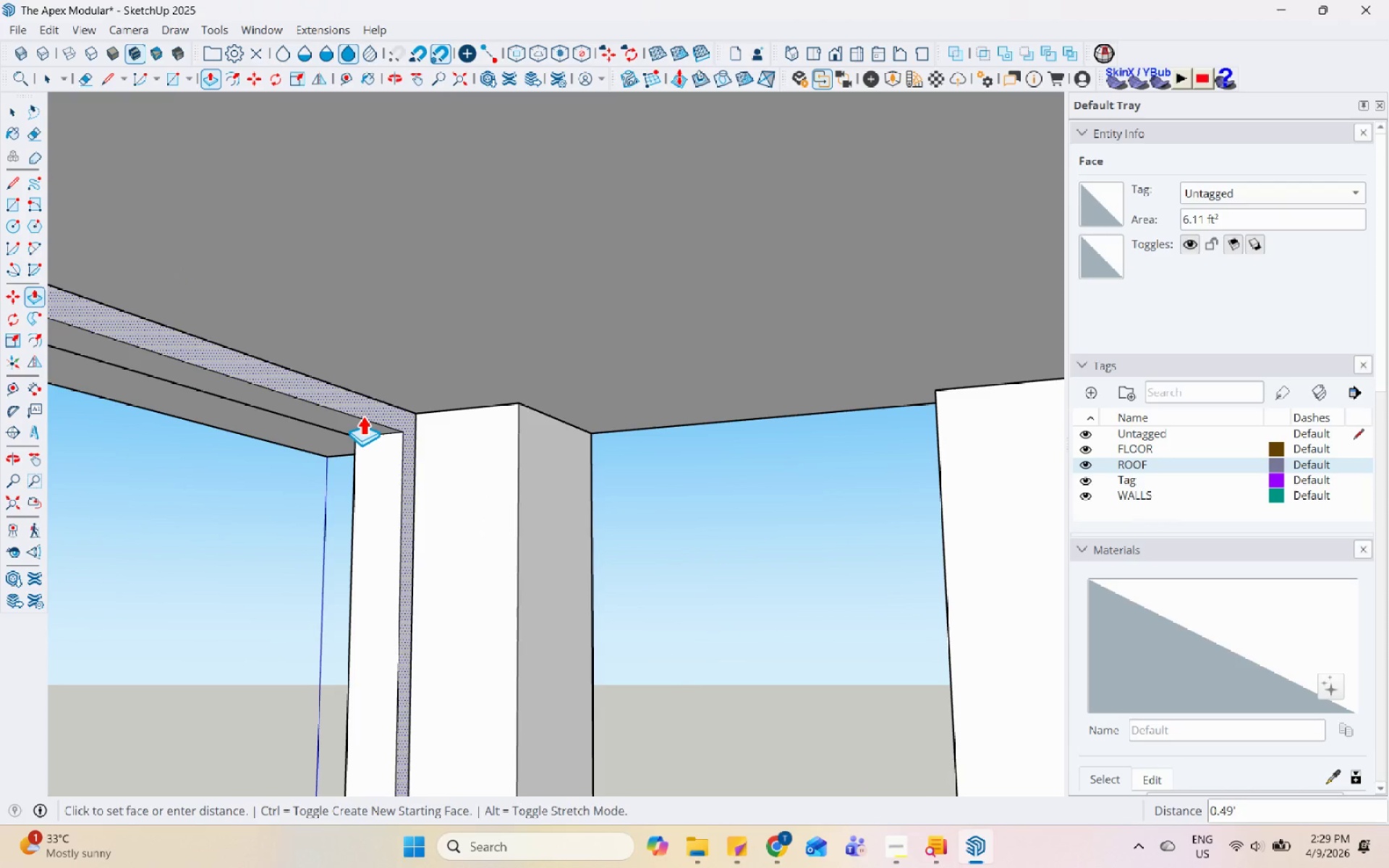 
key(Numpad0)
 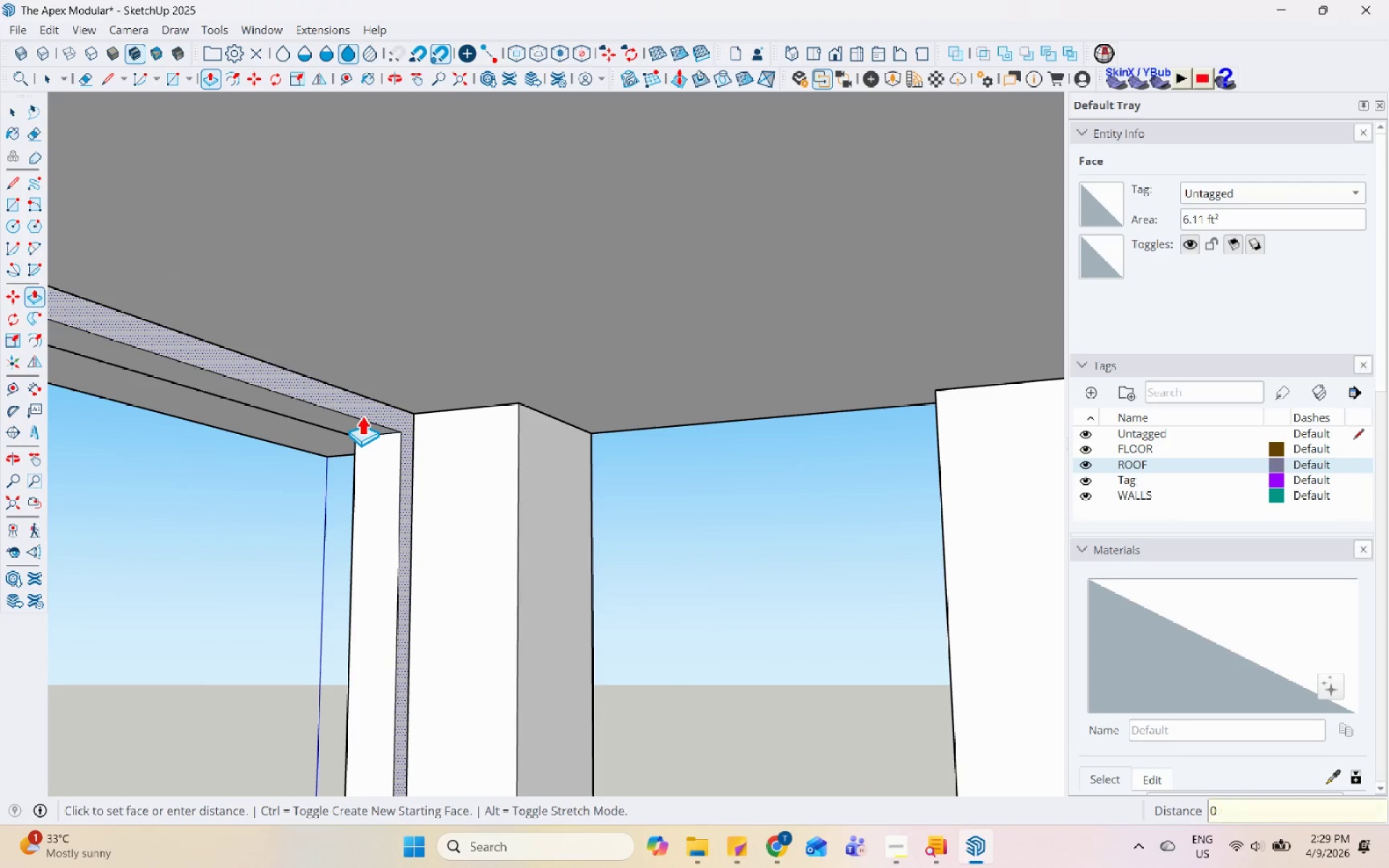 
key(NumpadDecimal)
 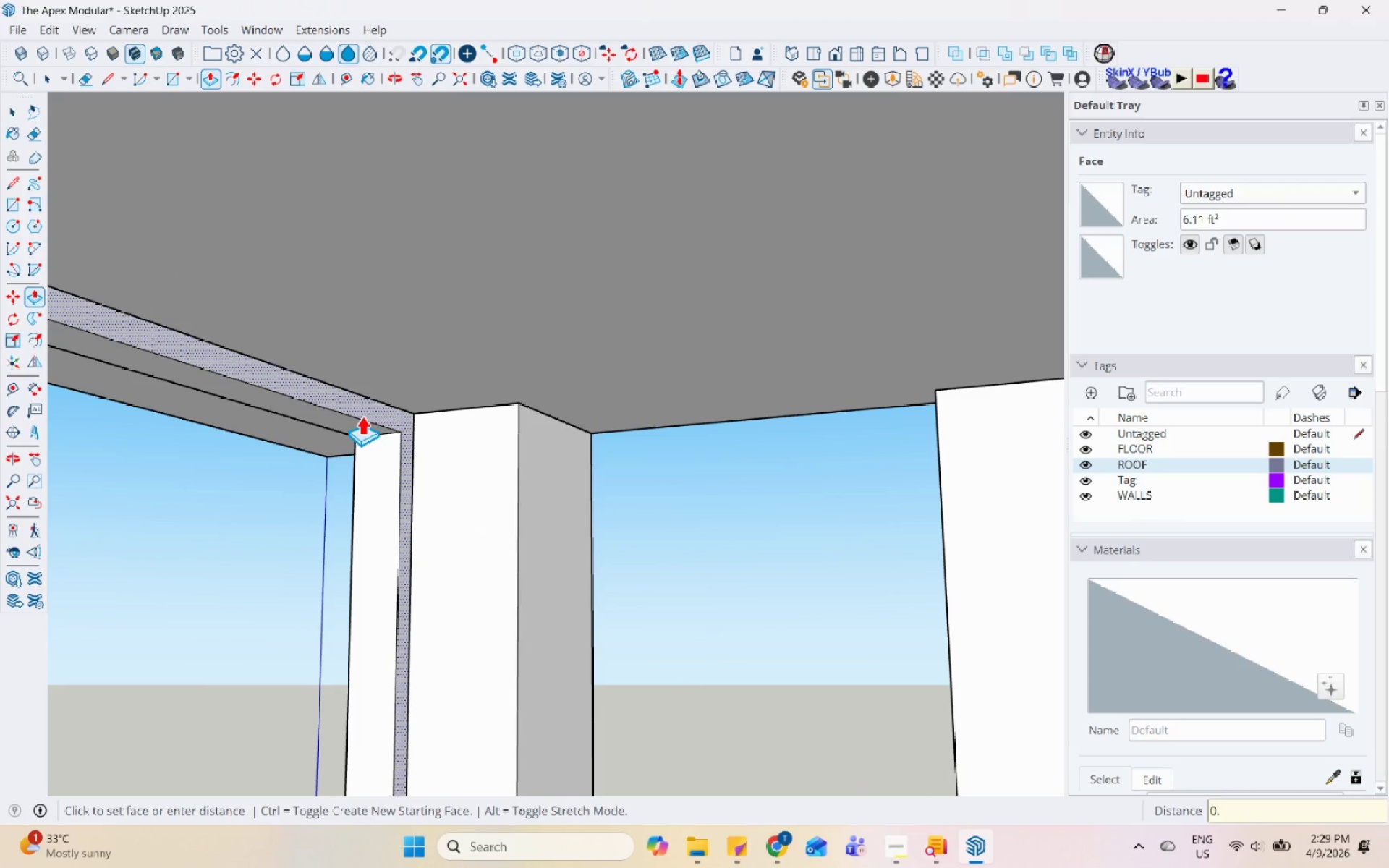 
key(Numpad5)
 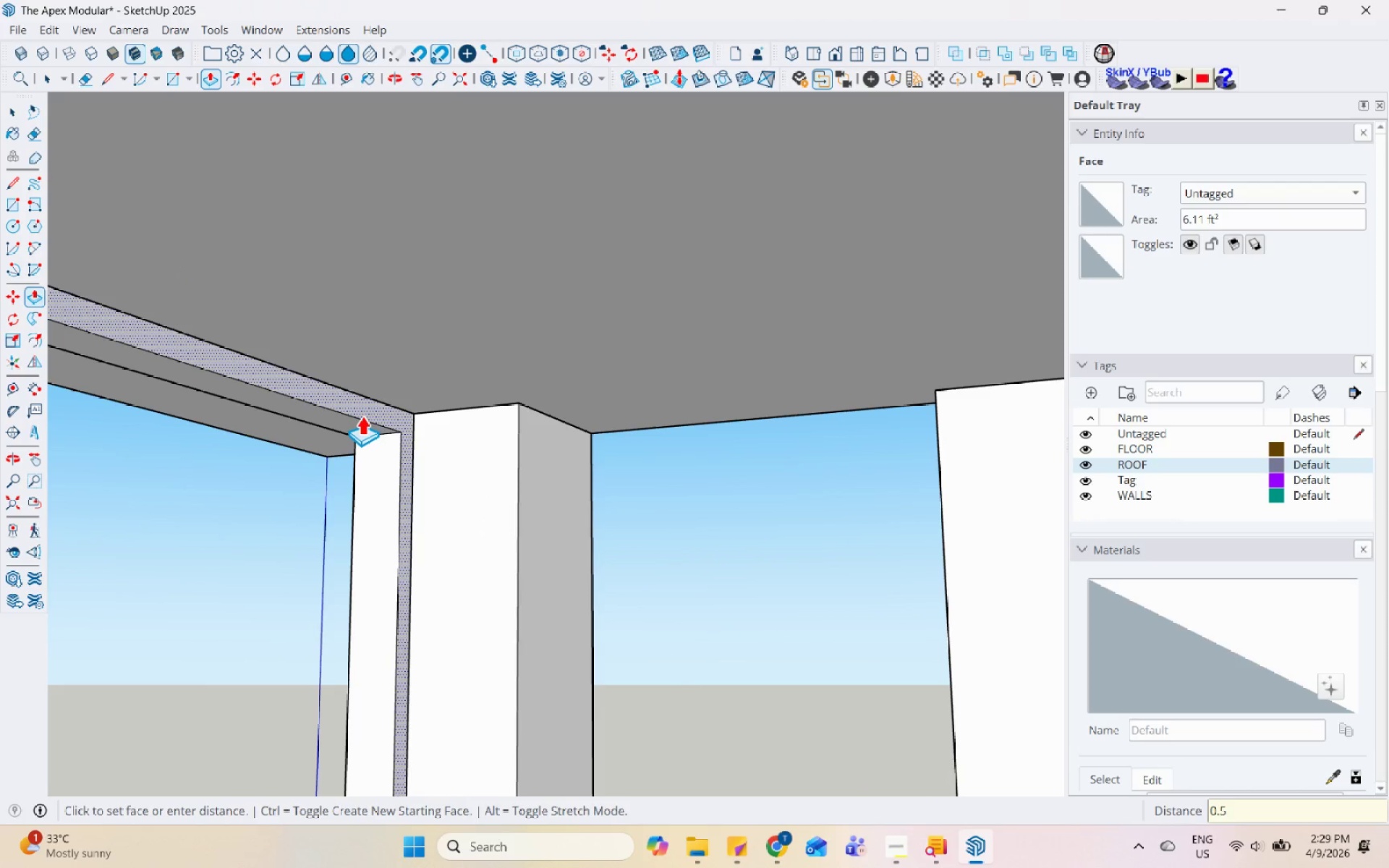 
key(Enter)
 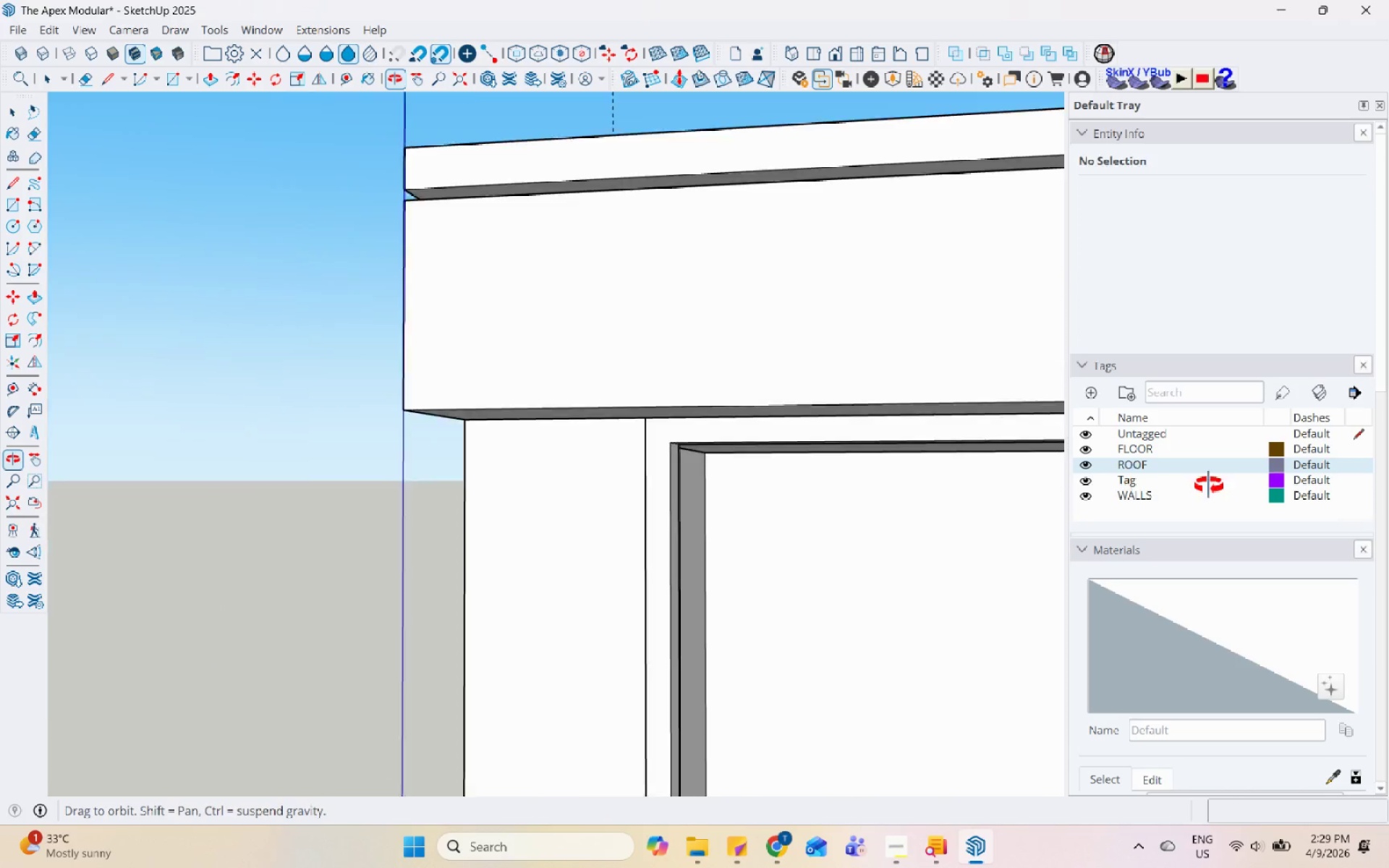 
double_click([541, 464])
 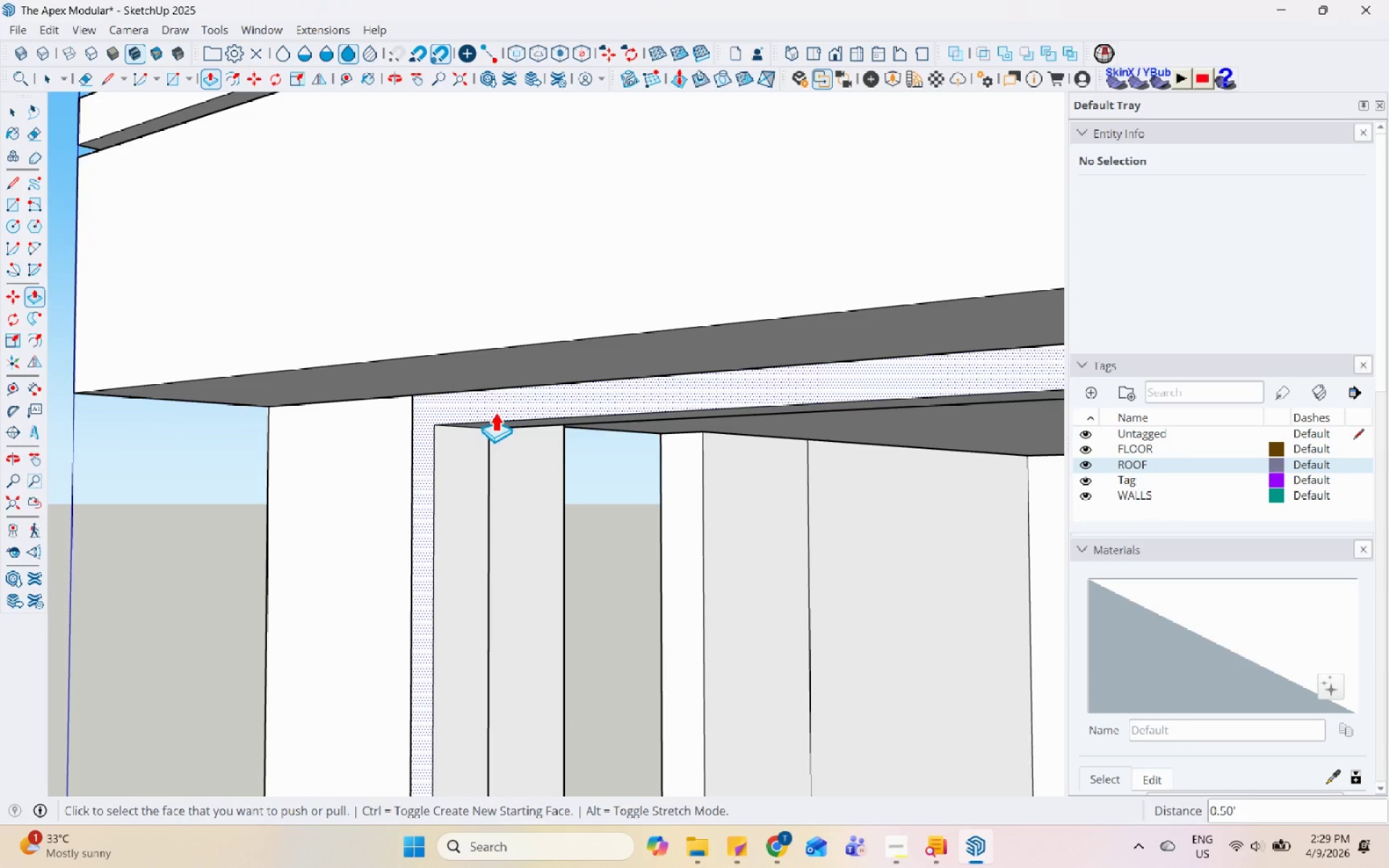 
scroll: coordinate [808, 479], scroll_direction: up, amount: 1.0
 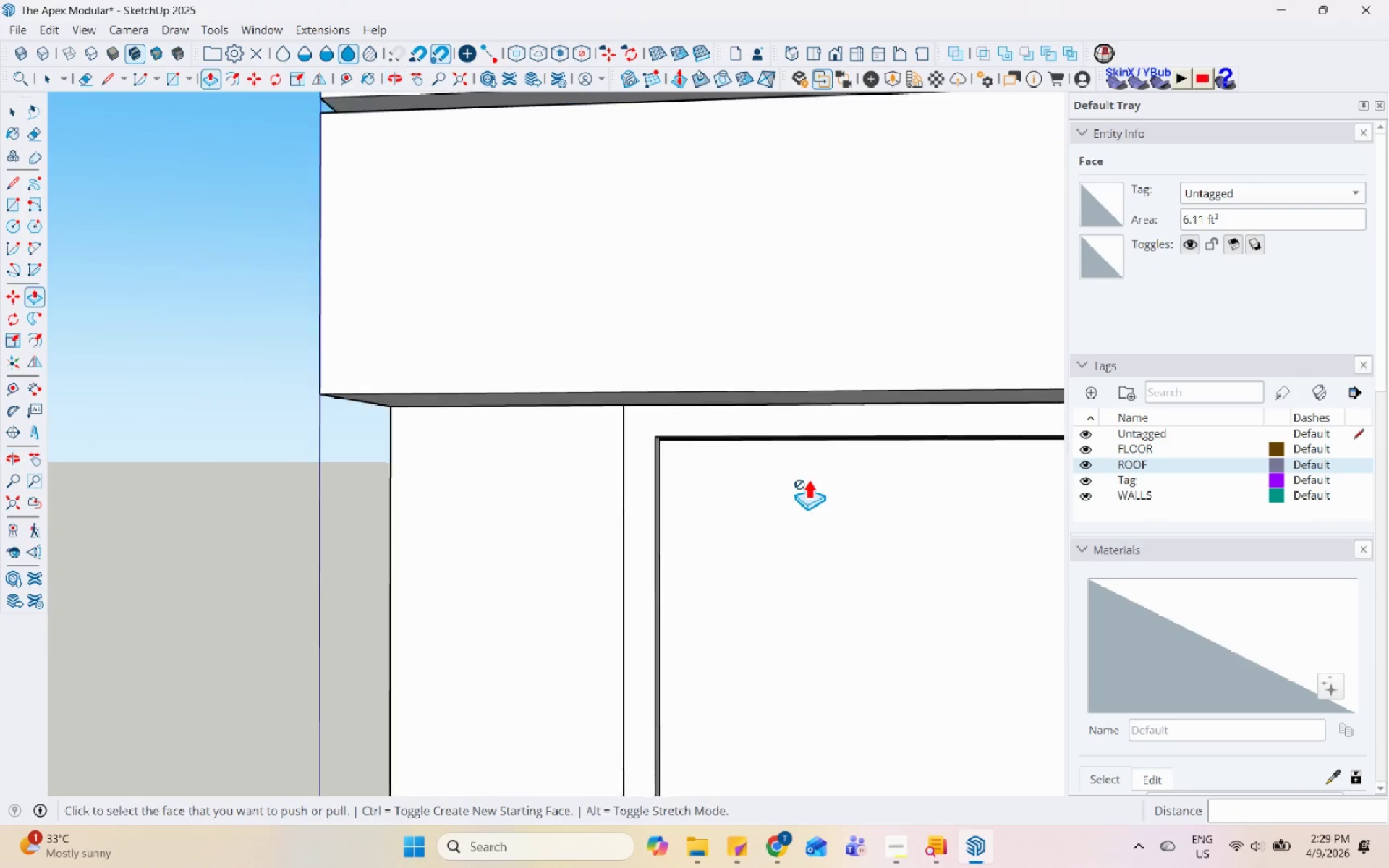 
left_click([495, 411])
 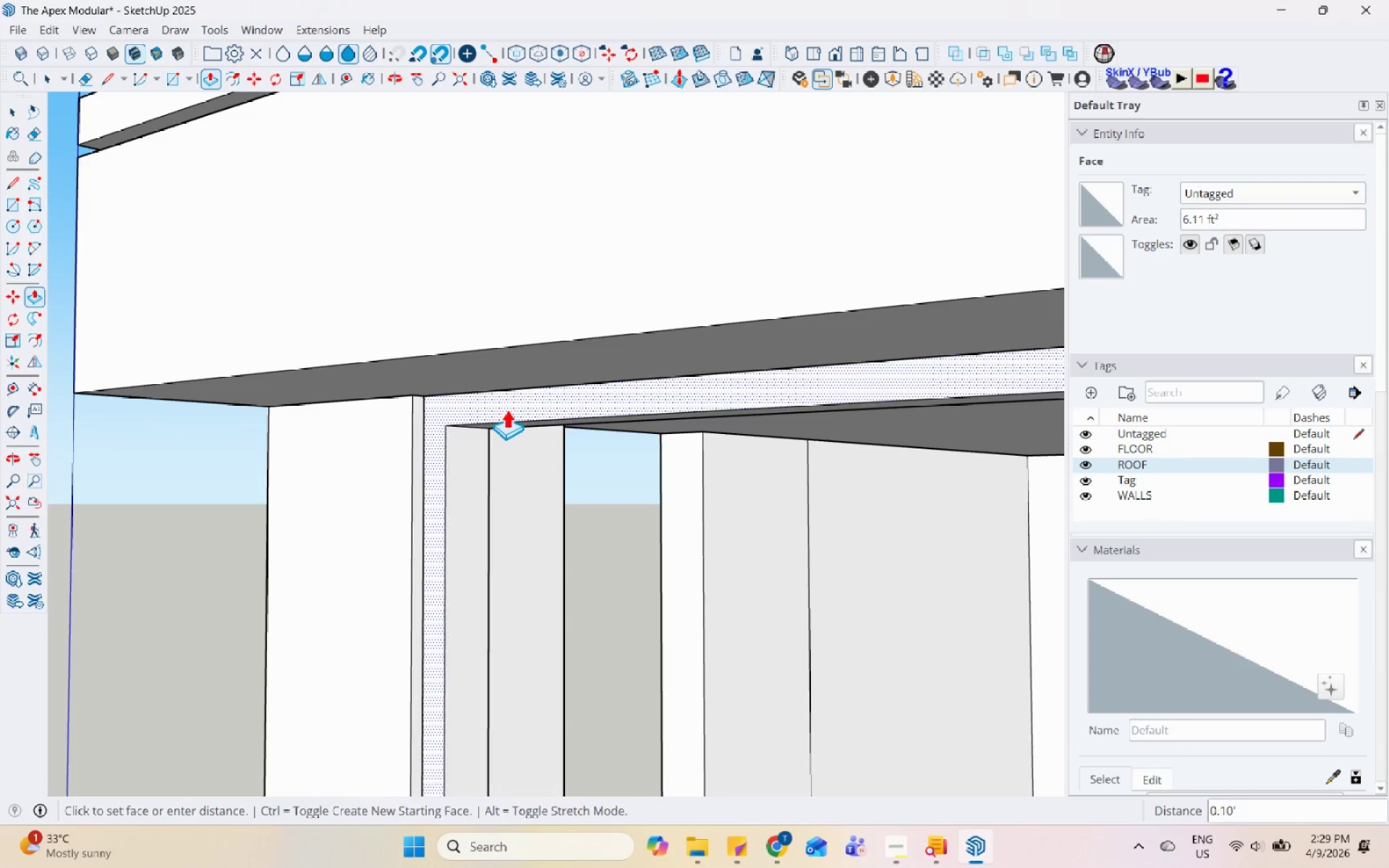 
left_click([511, 409])
 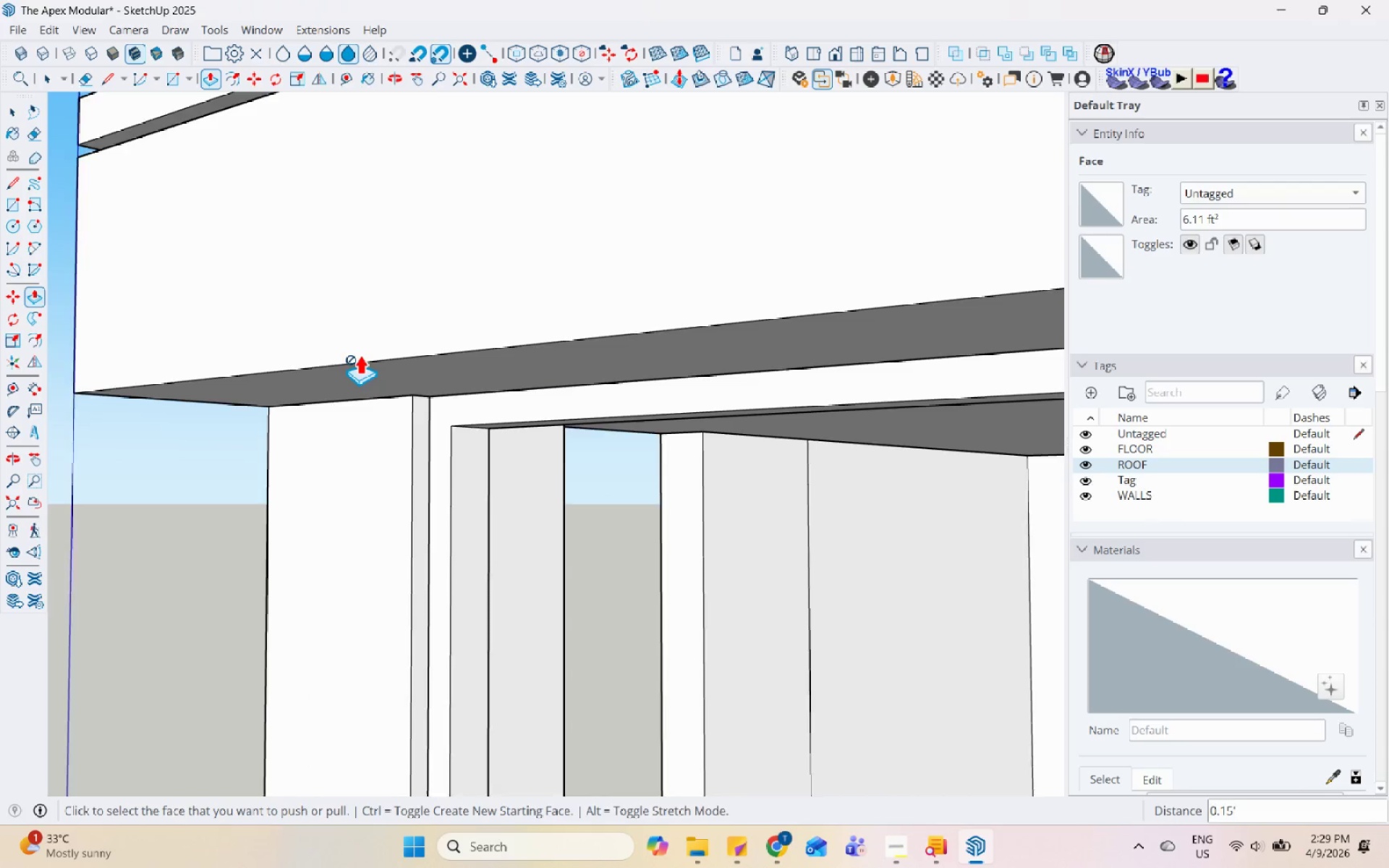 
middle_click([415, 286])
 